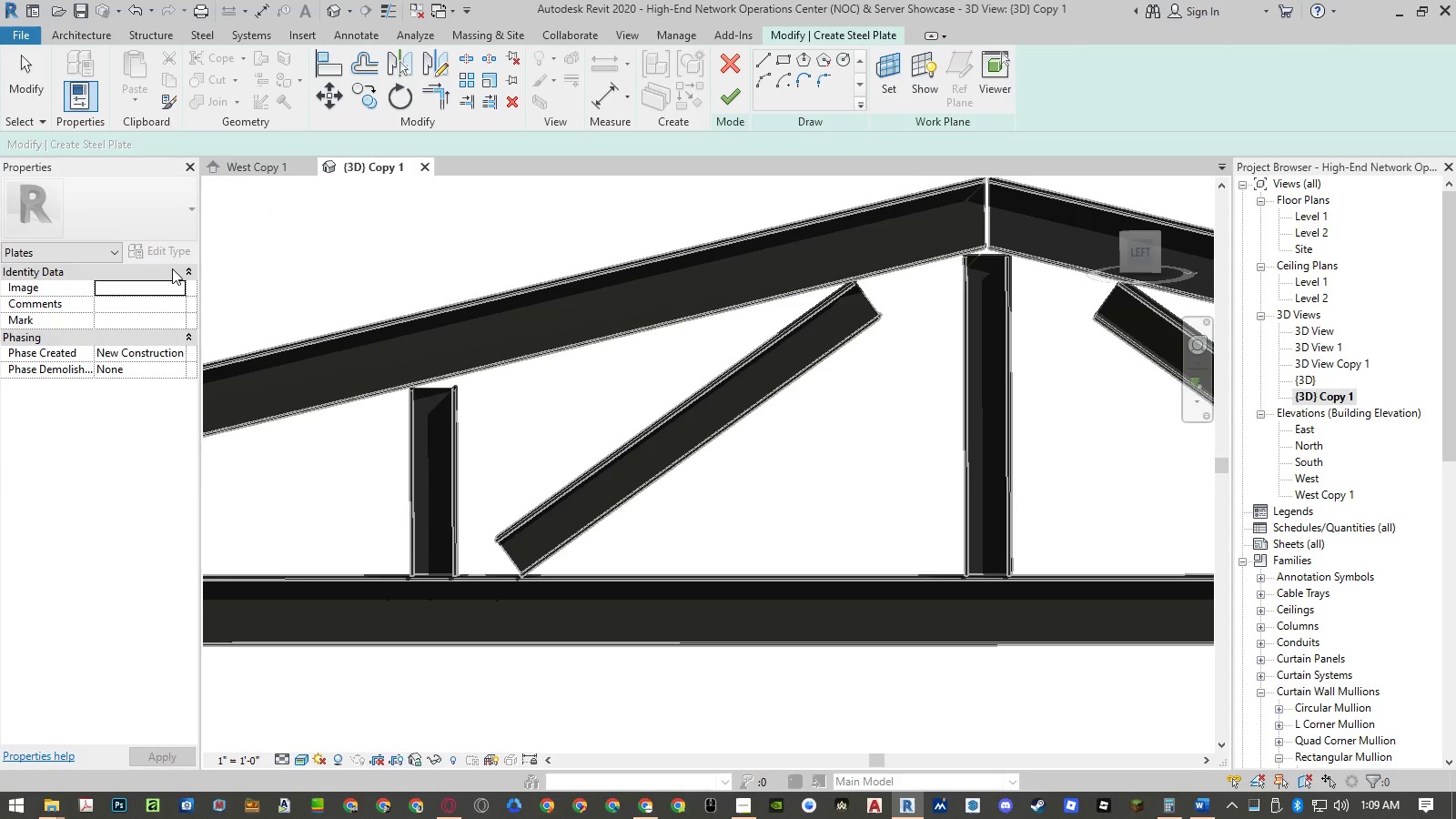 
key(Escape)
 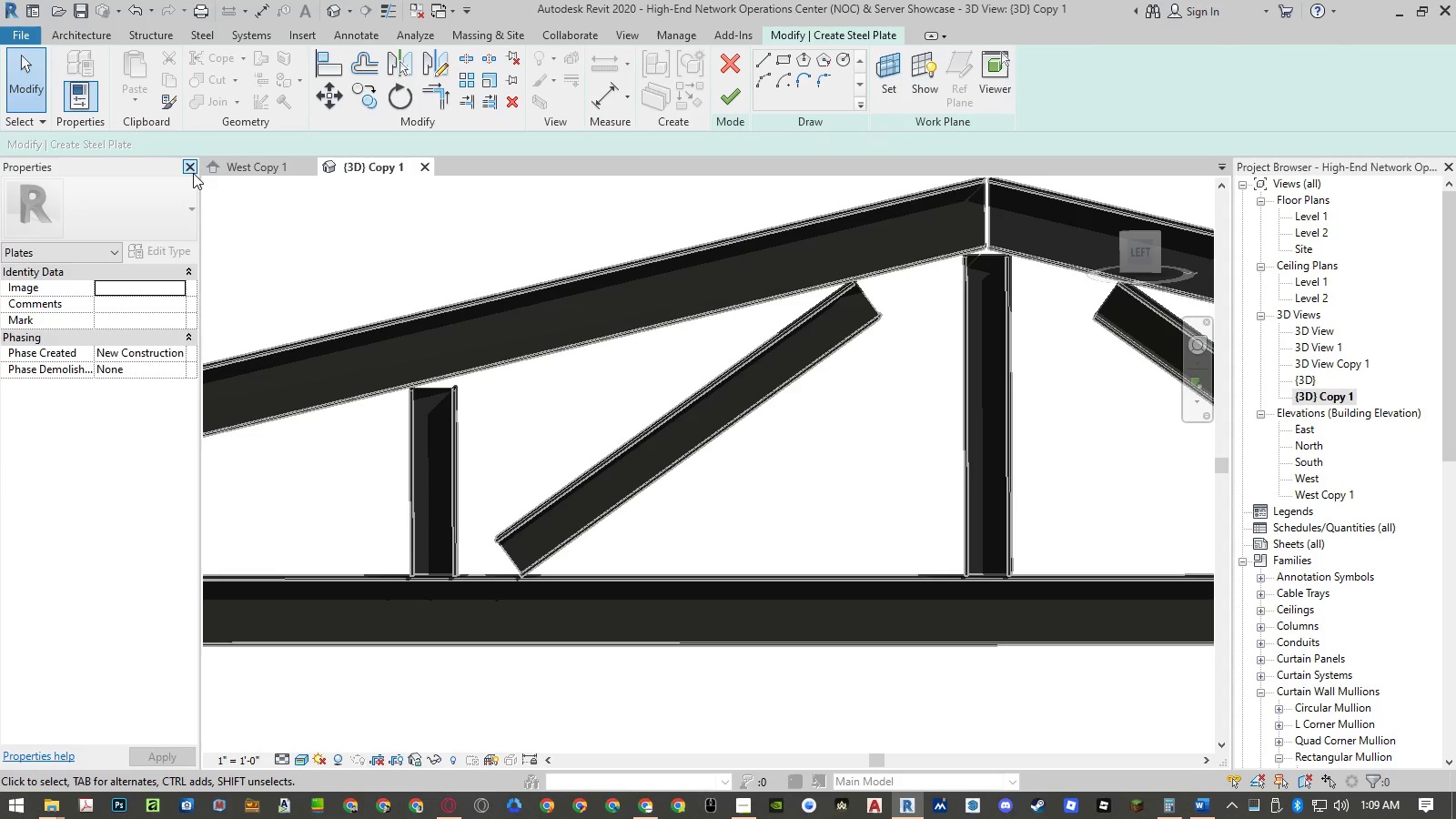 
key(Escape)
 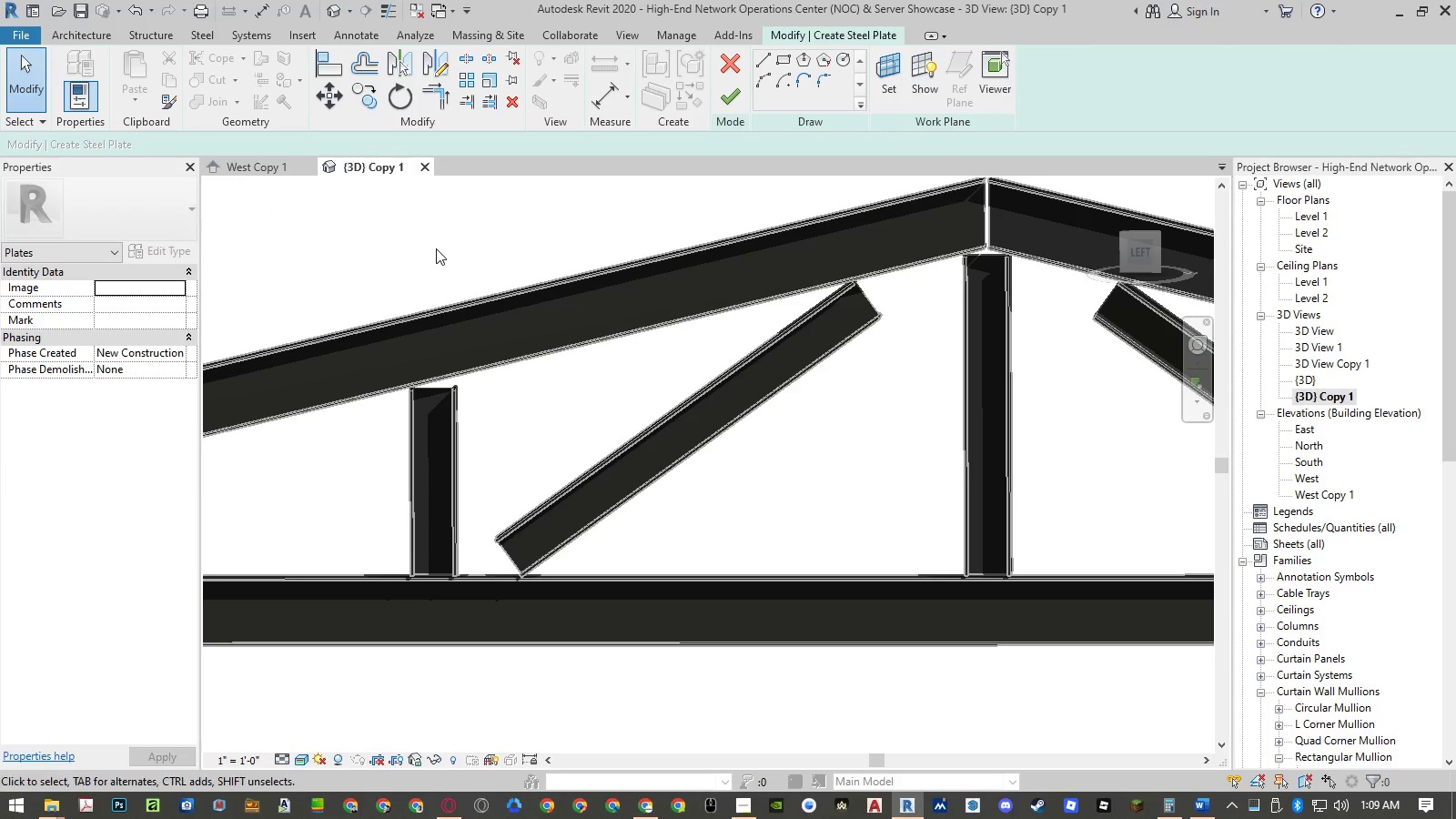 
left_click([439, 240])
 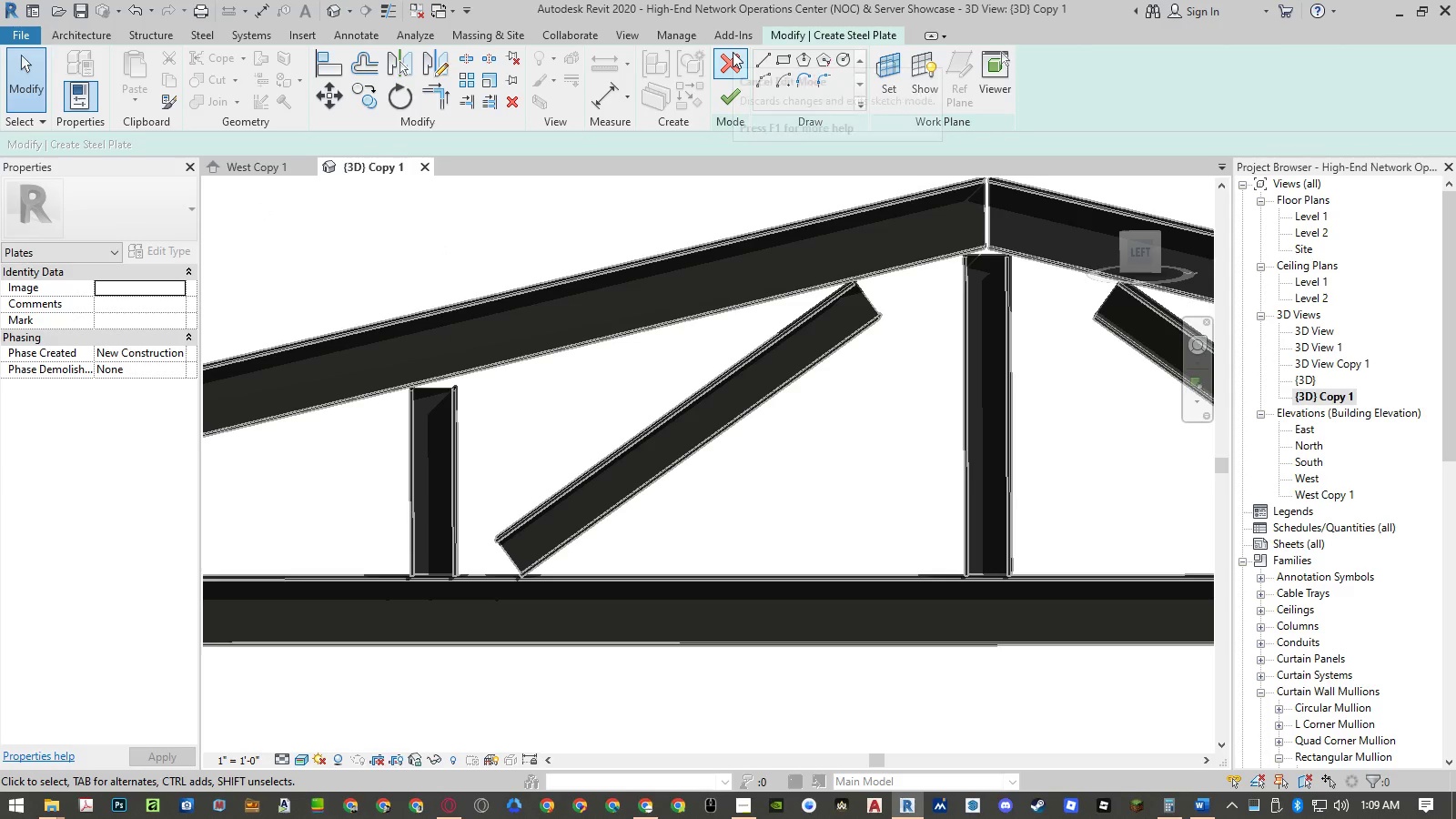 
left_click([733, 52])
 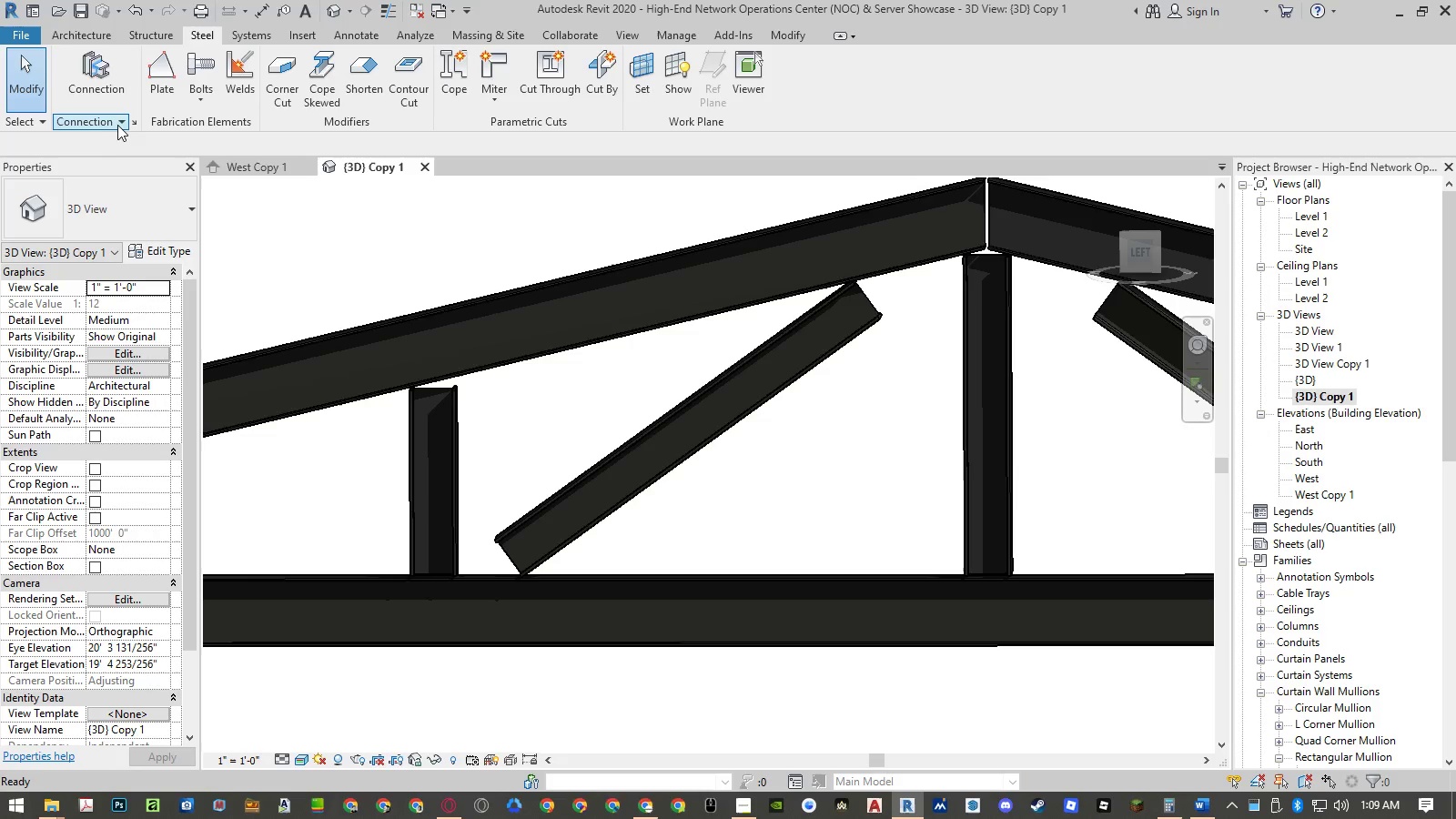 
wait(5.17)
 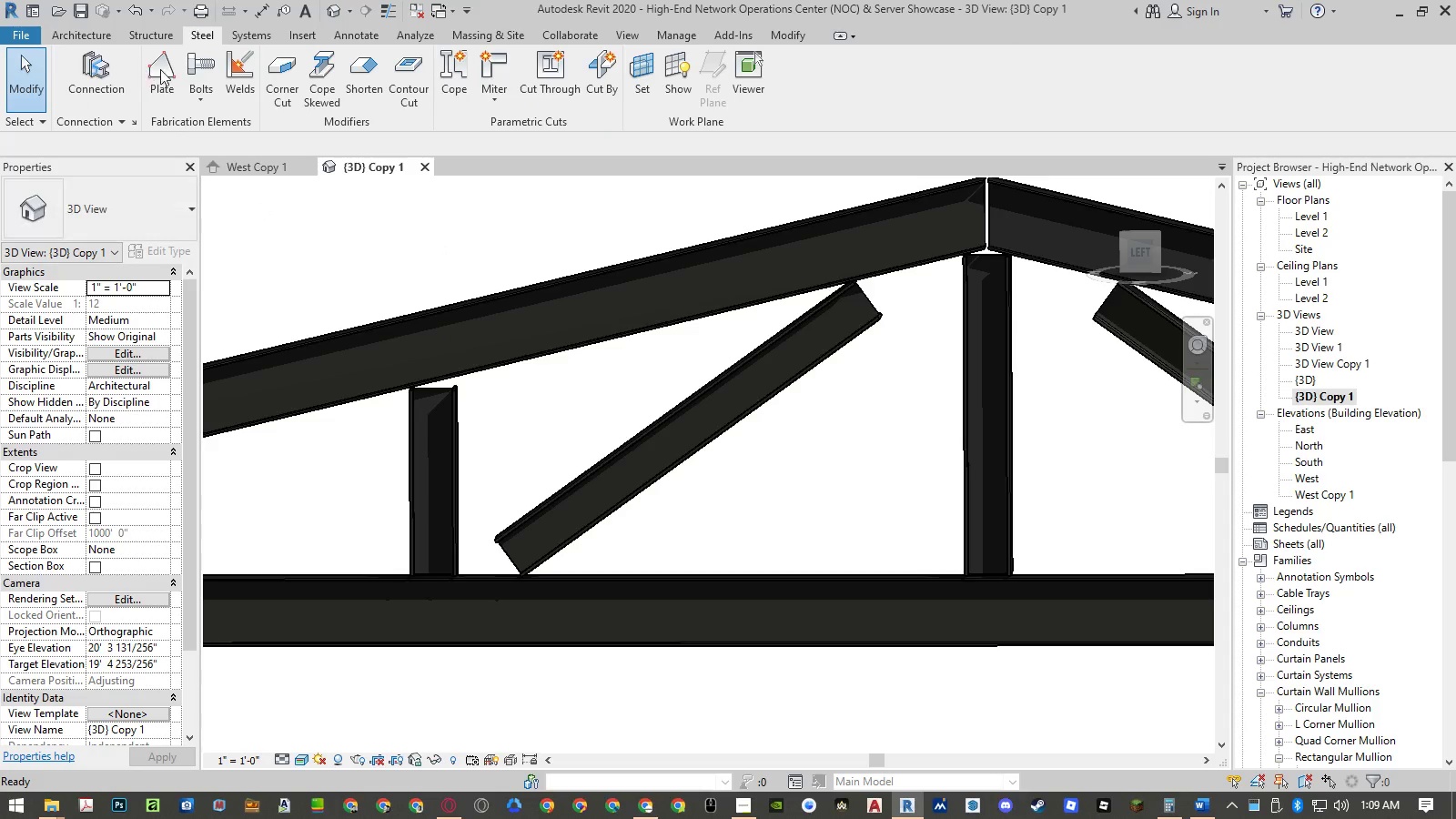 
left_click([28, 124])
 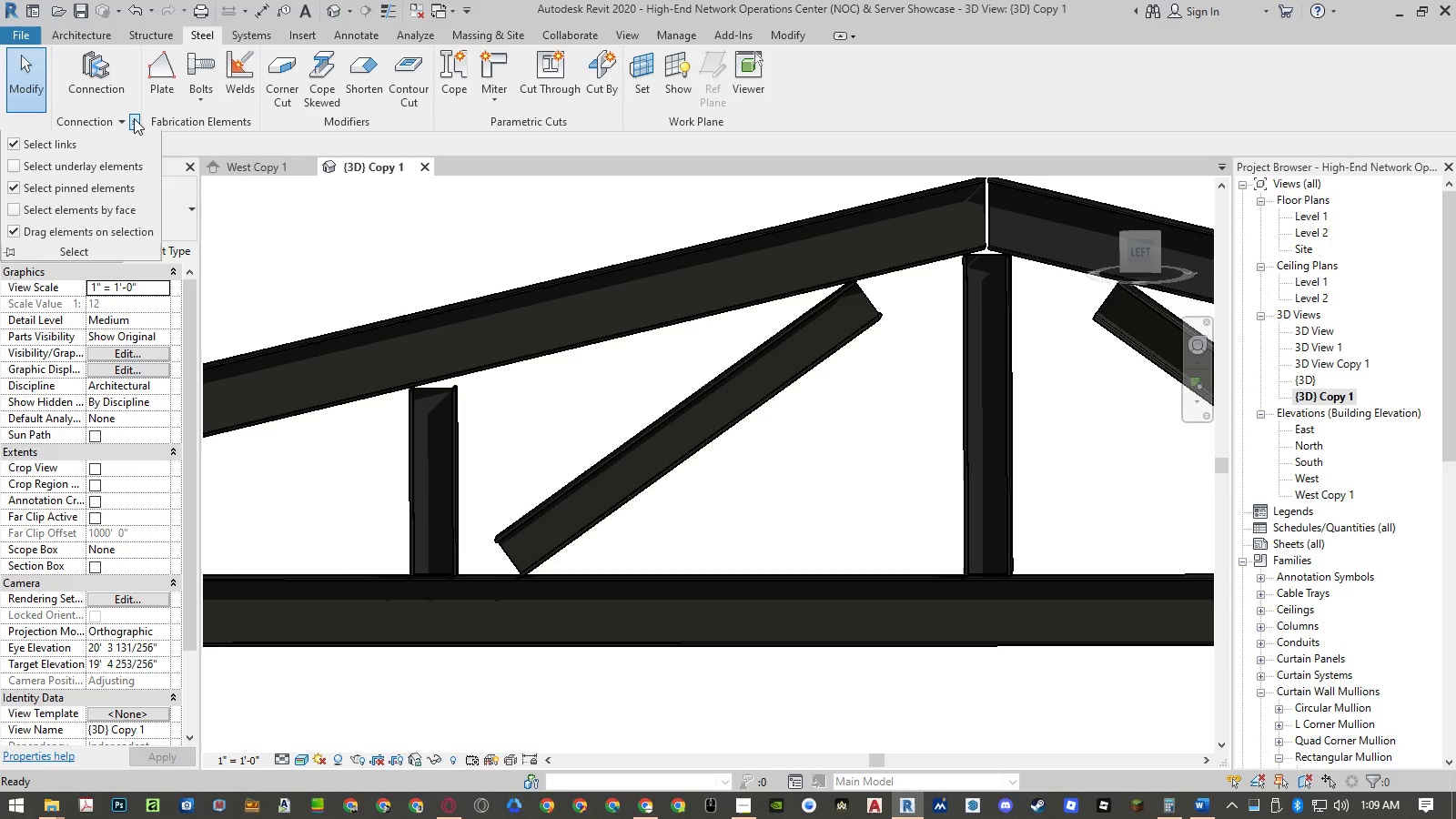 
left_click([116, 122])
 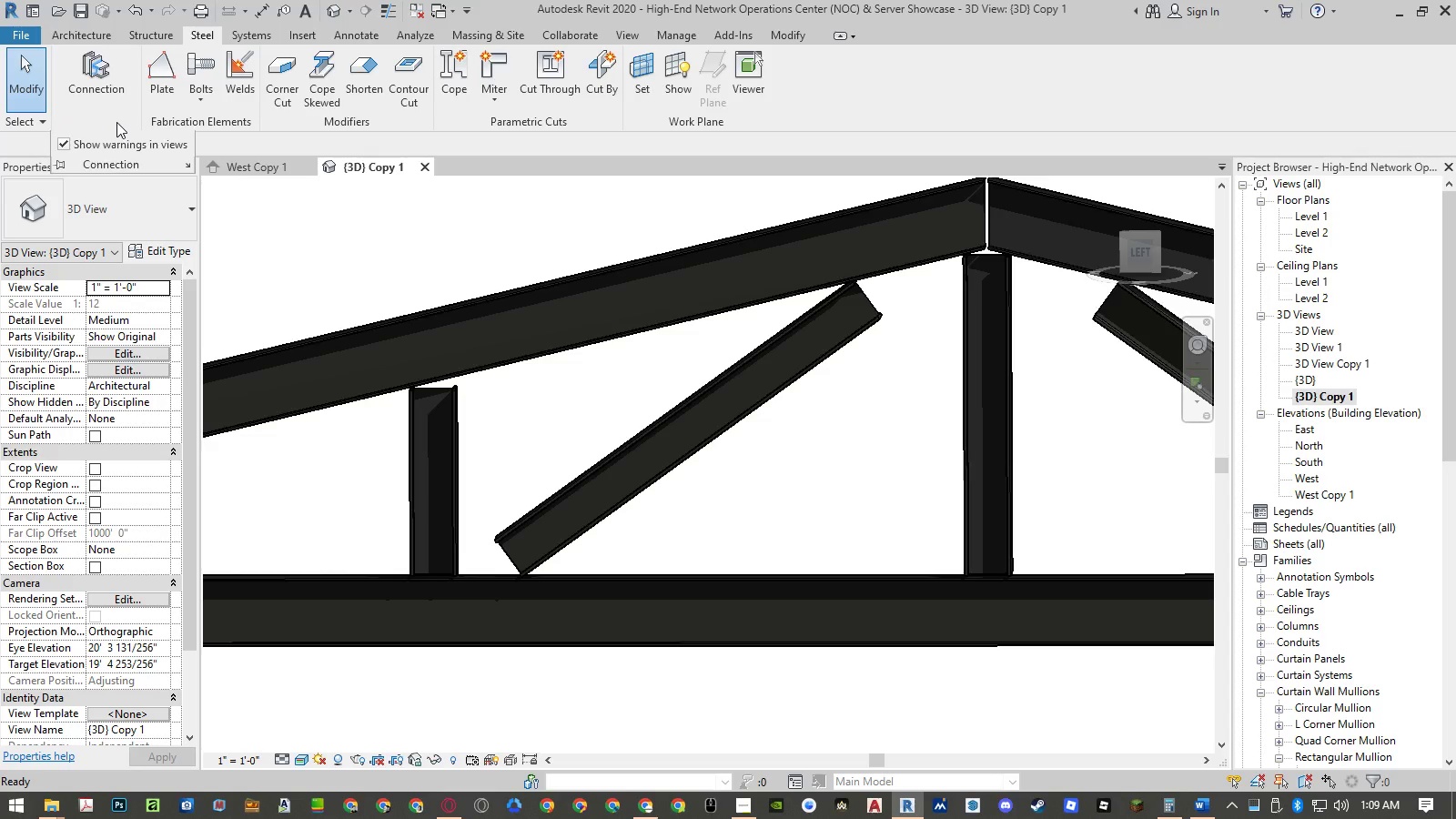 
left_click([117, 102])
 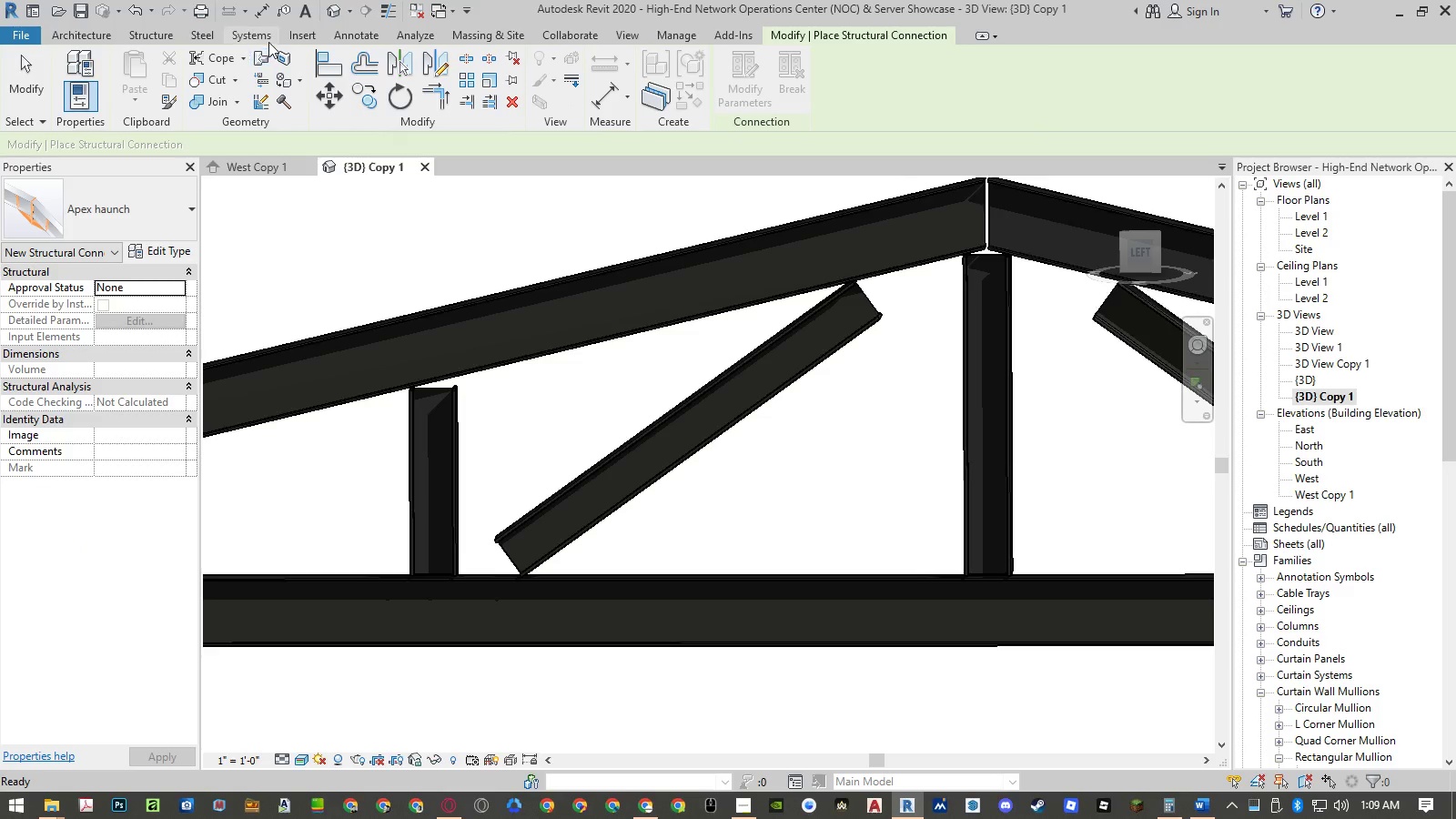 
left_click([212, 35])
 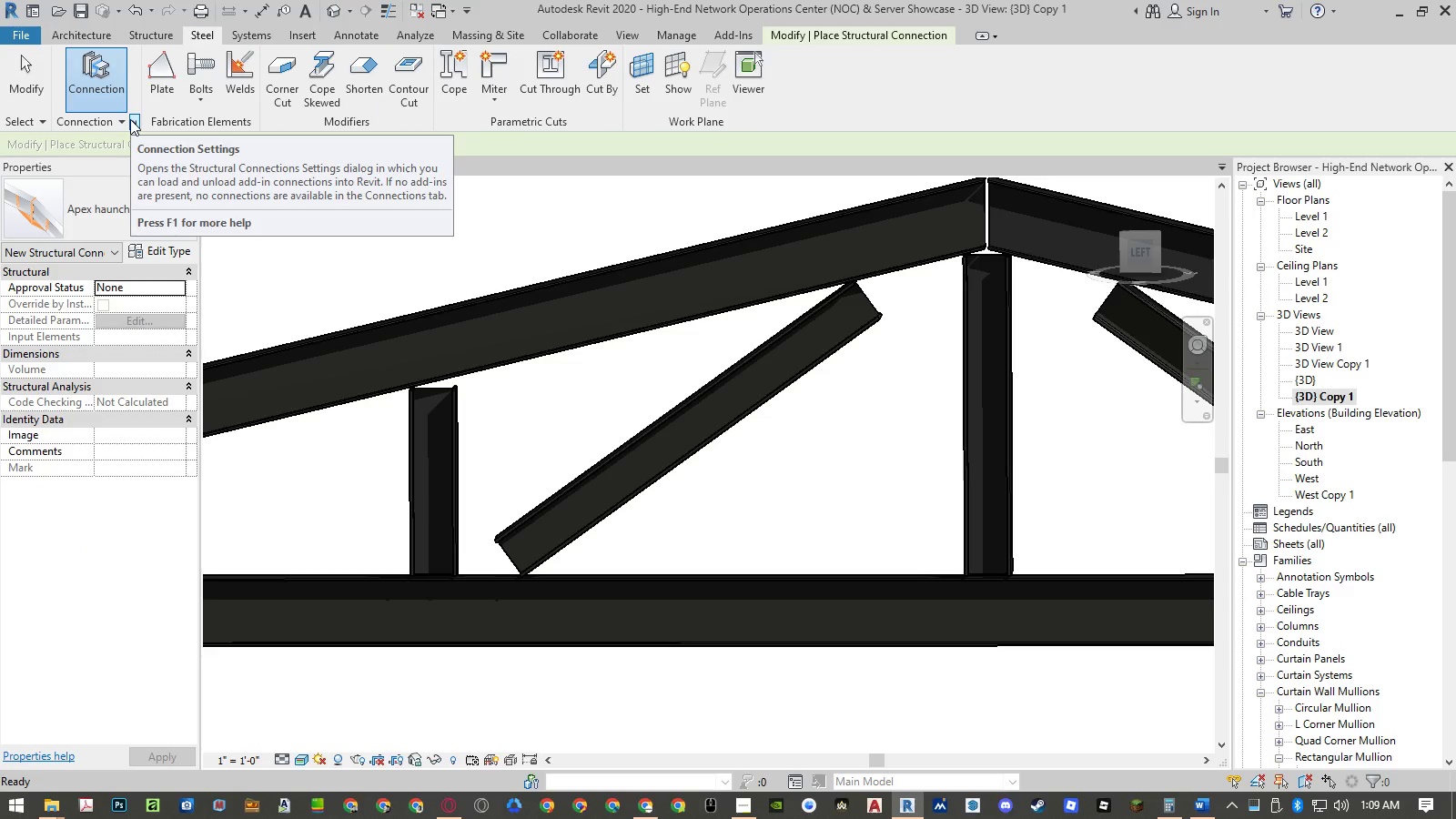 
left_click([130, 119])
 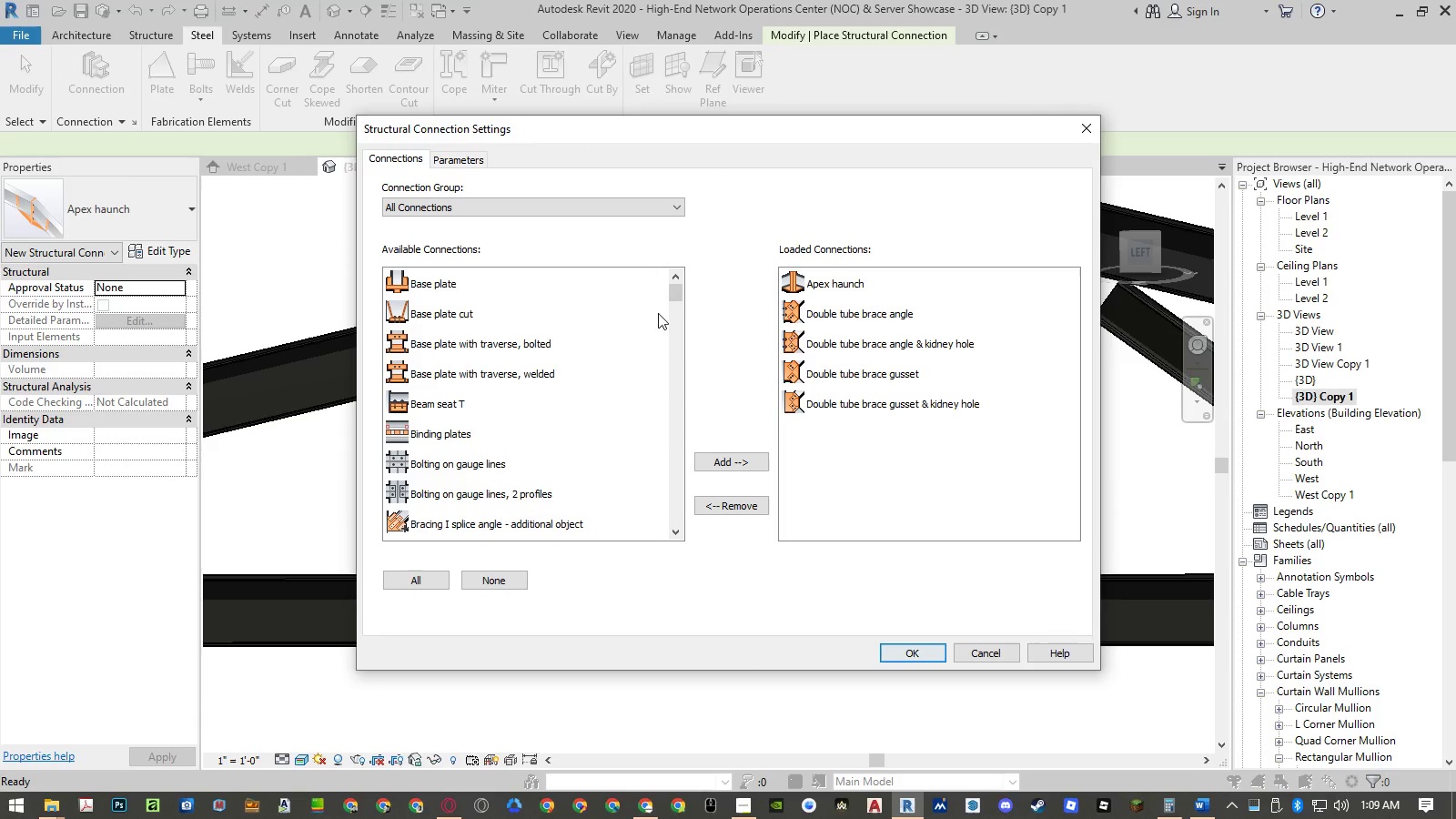 
left_click([480, 161])
 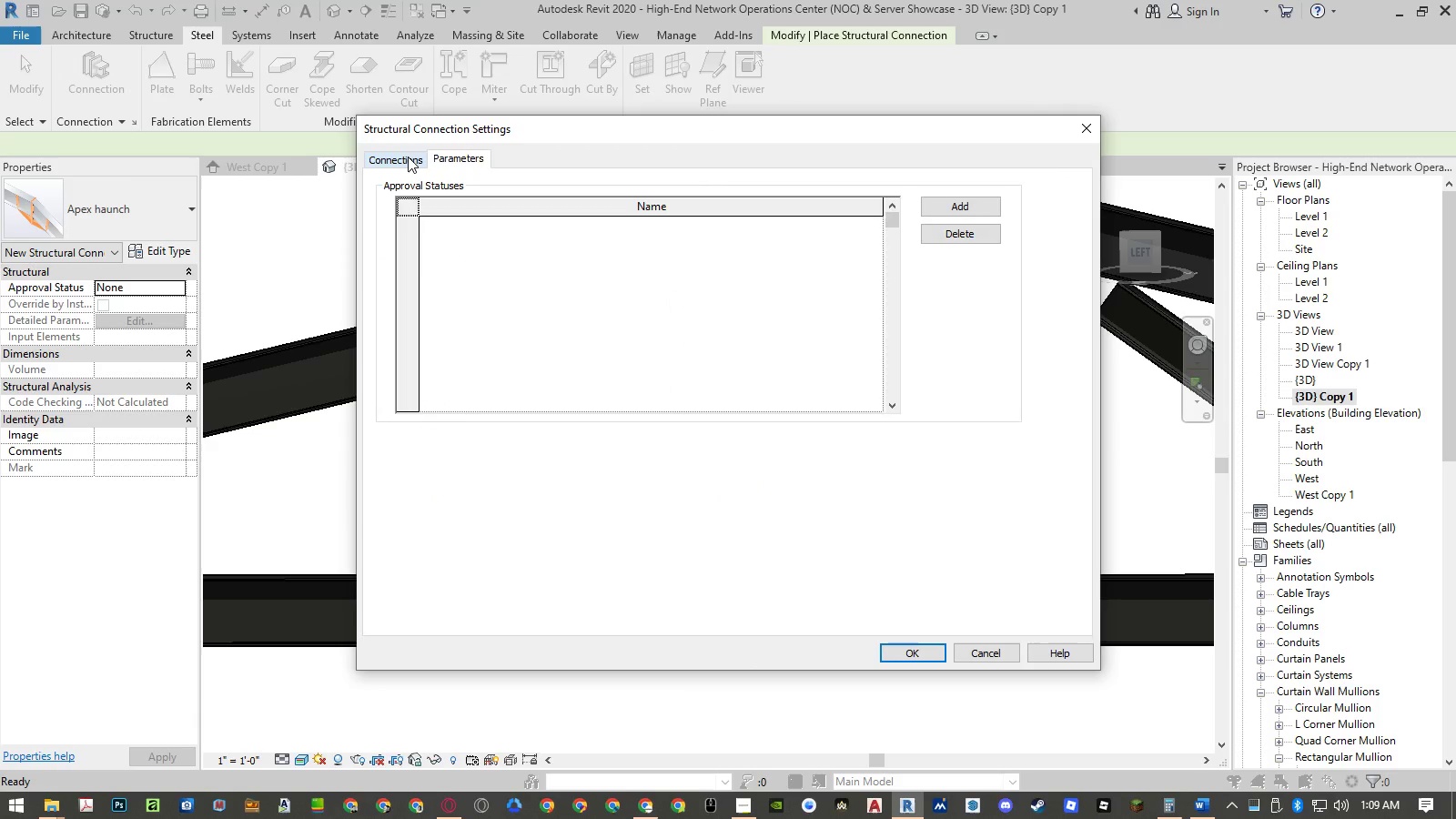 
left_click([408, 157])
 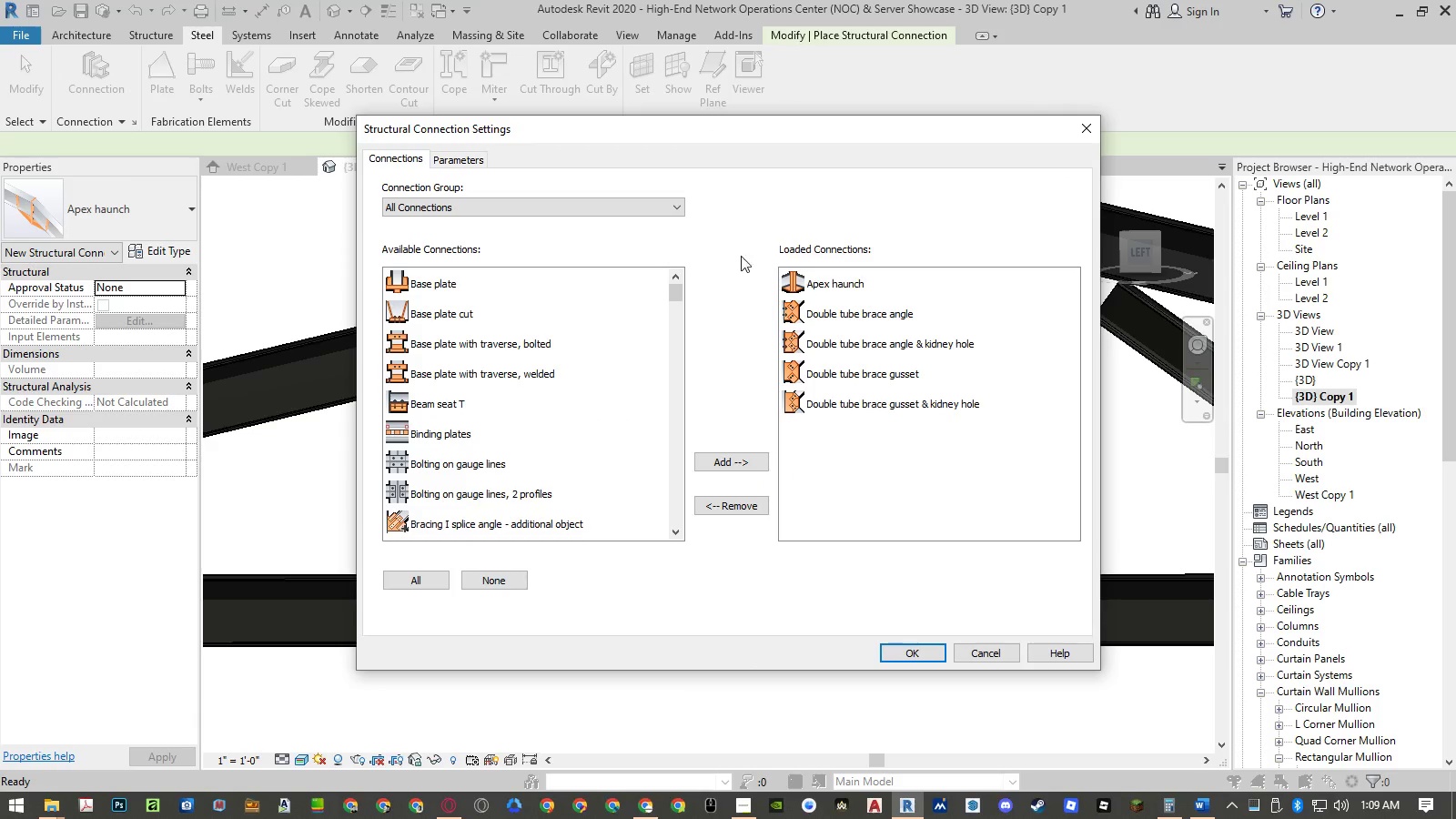 
left_click([820, 281])
 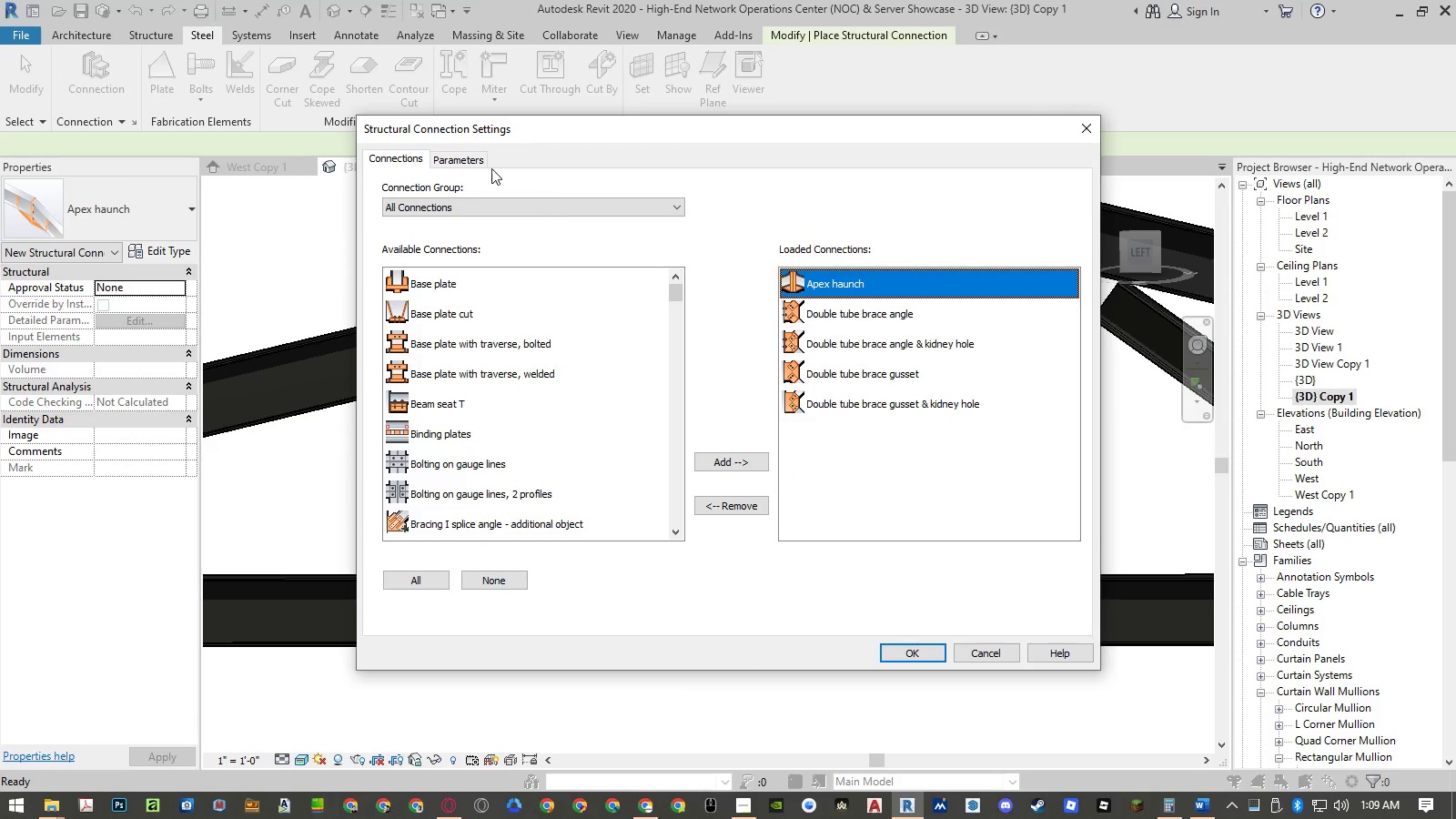 
left_click([464, 161])
 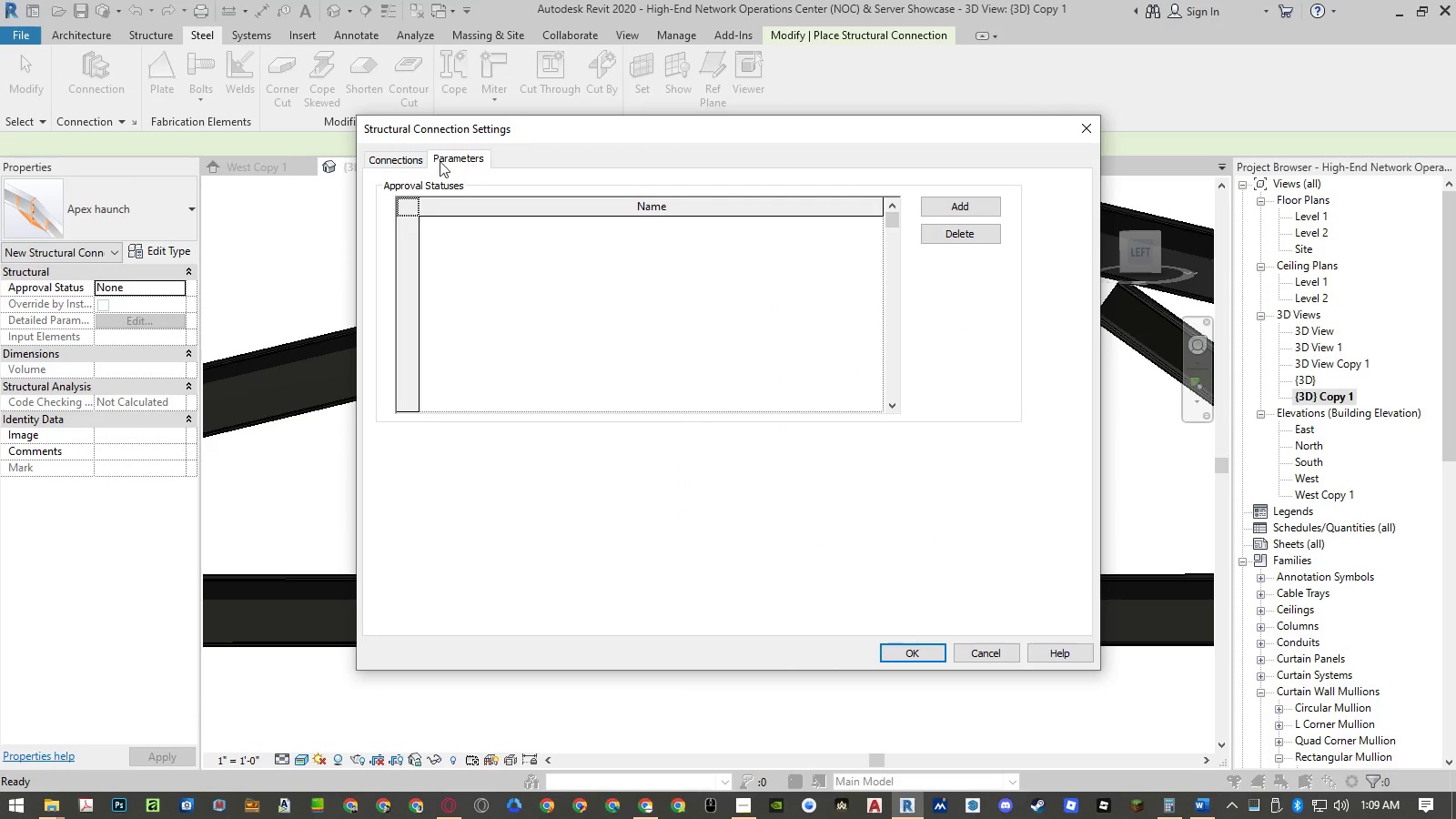 
left_click([416, 159])
 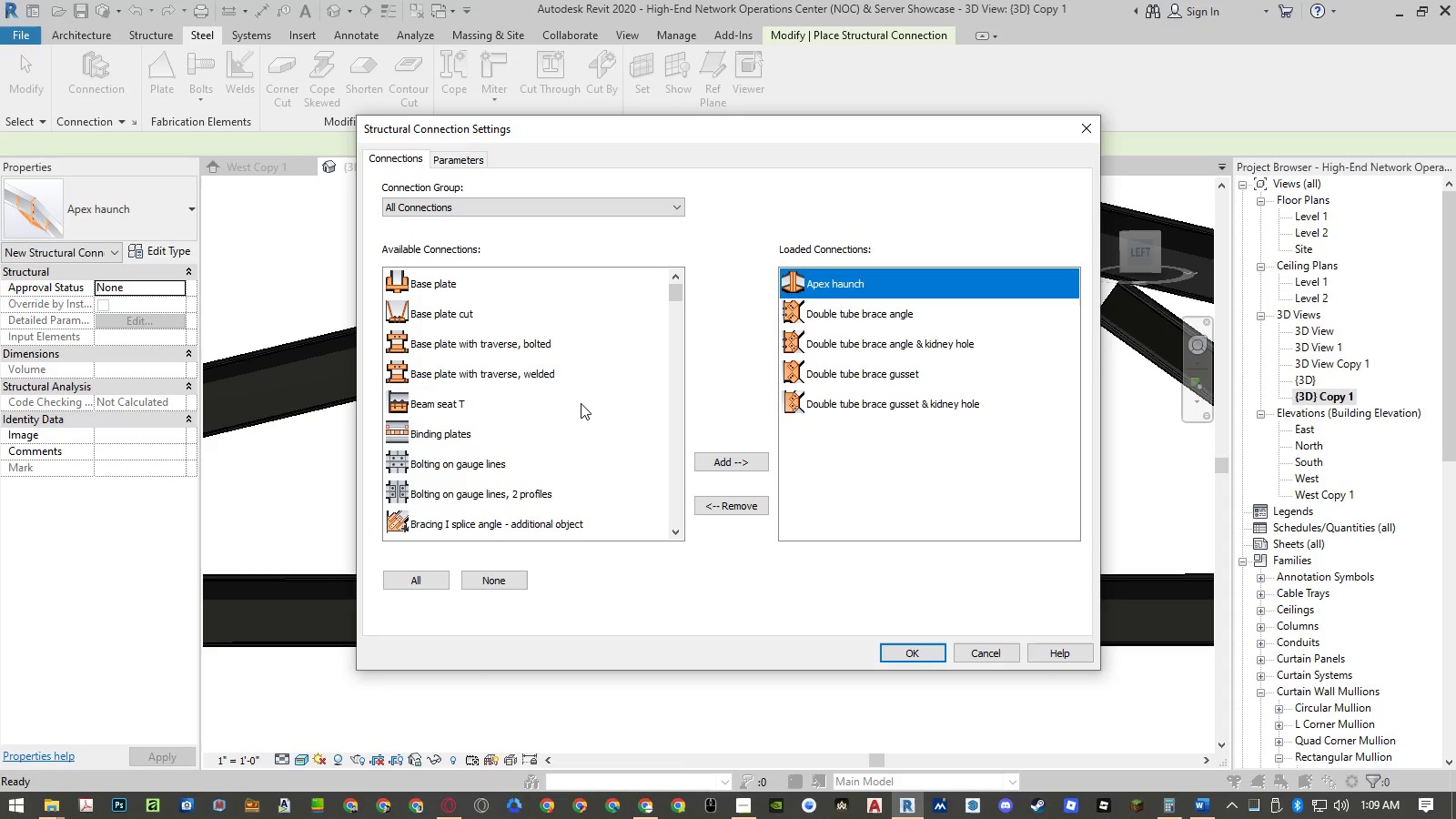 
wait(10.03)
 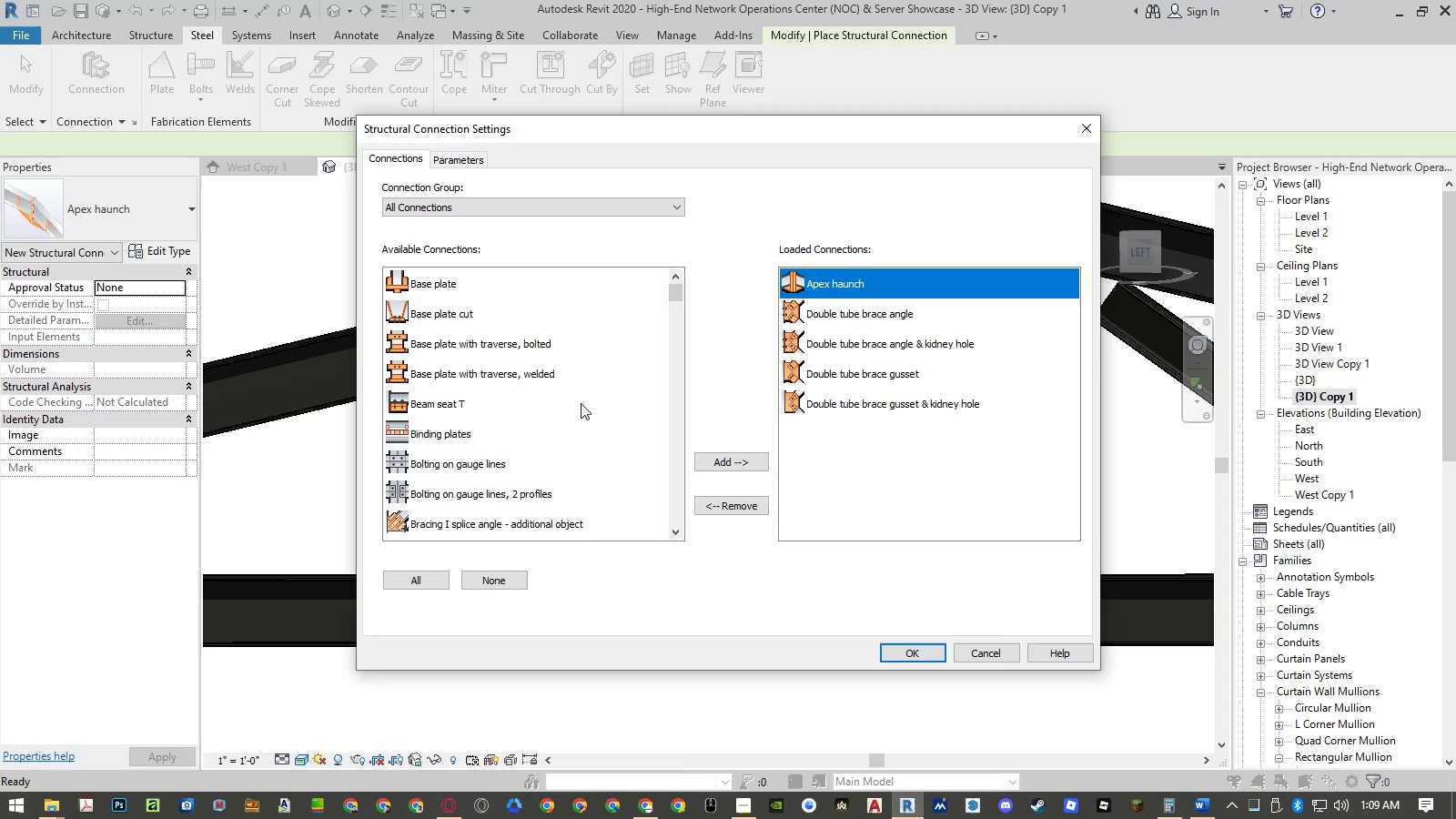 
scroll: coordinate [497, 314], scroll_direction: down, amount: 8.0
 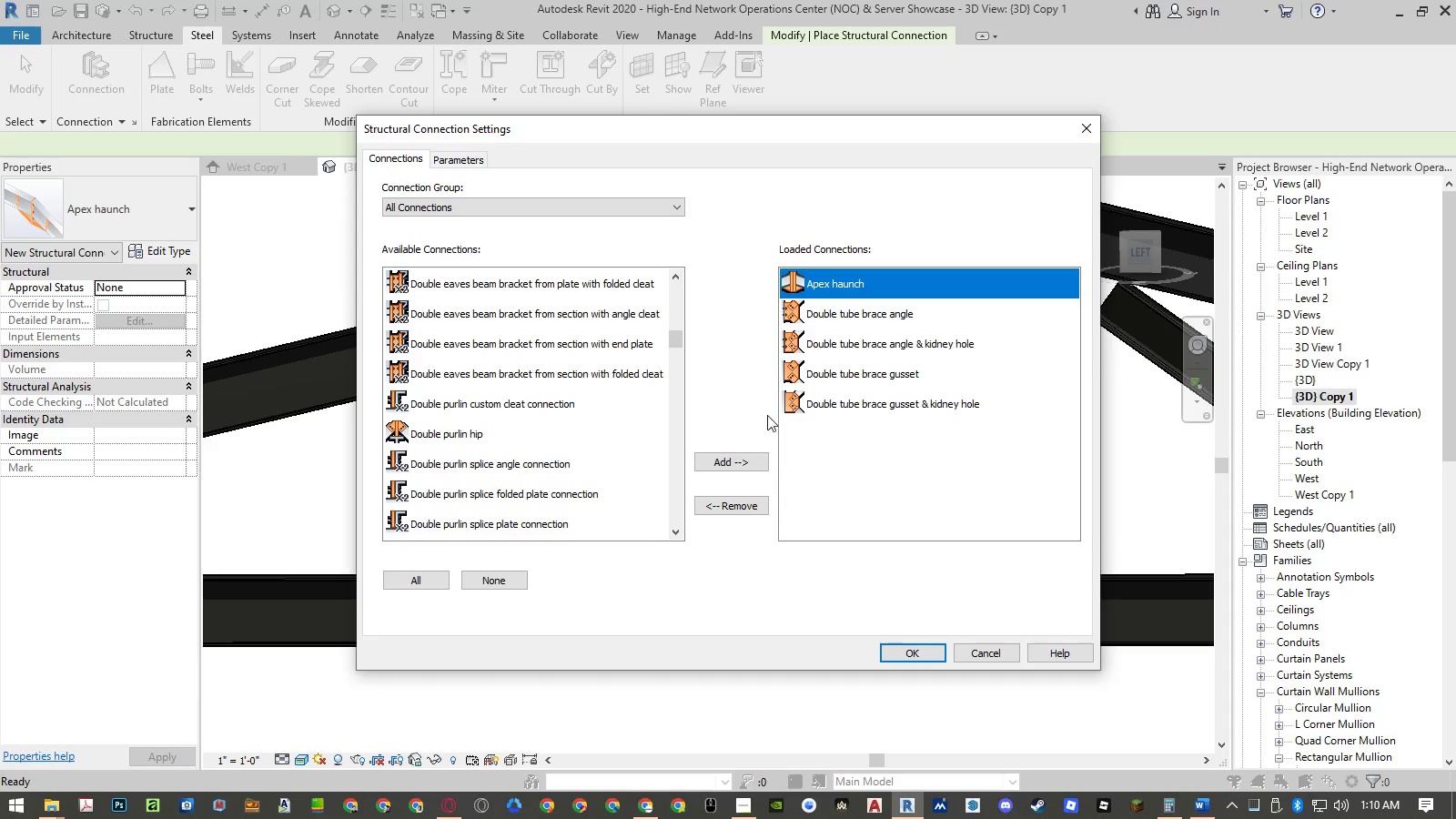 
left_click_drag(start_coordinate=[861, 461], to_coordinate=[835, 320])
 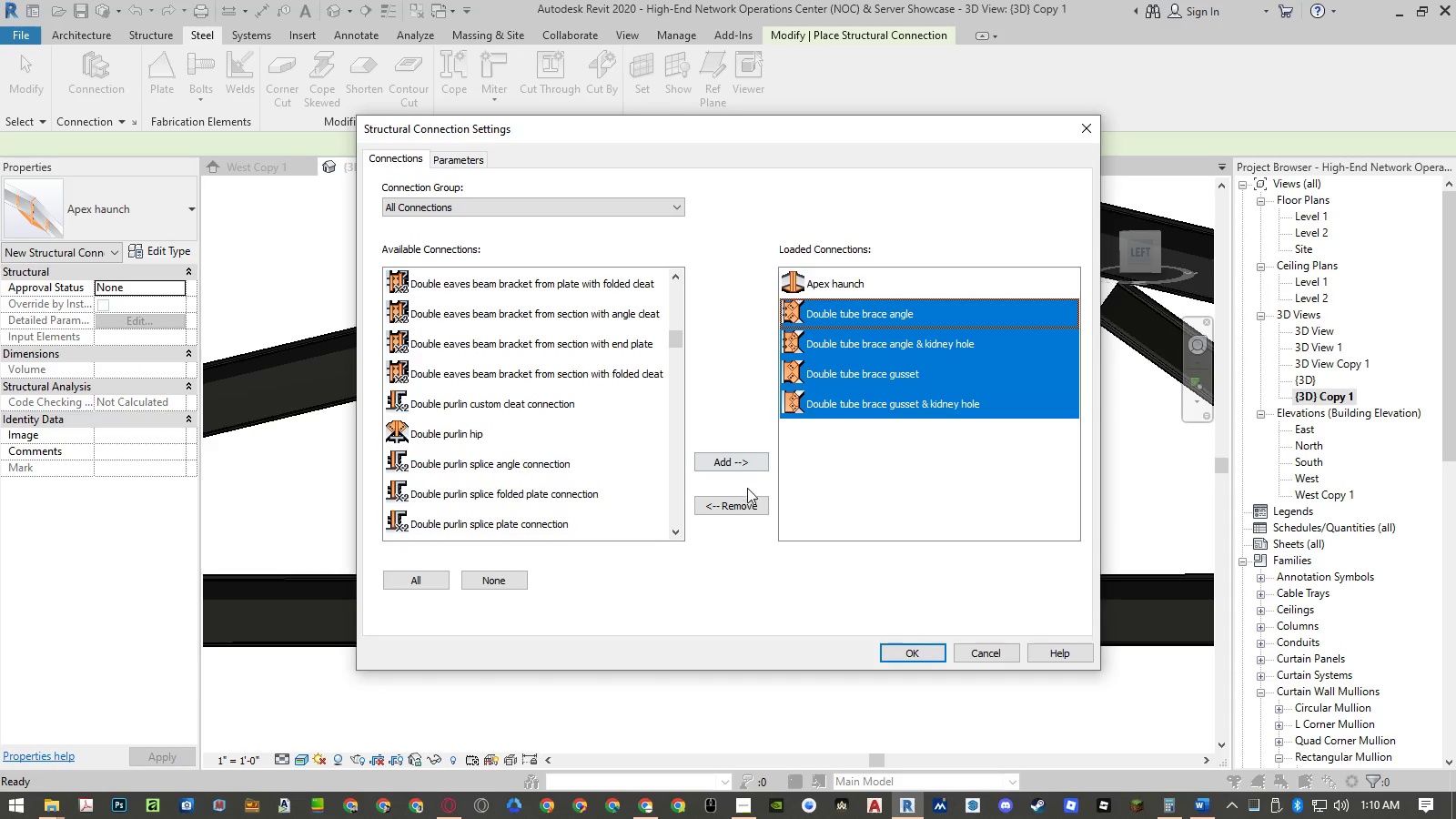 
left_click([739, 503])
 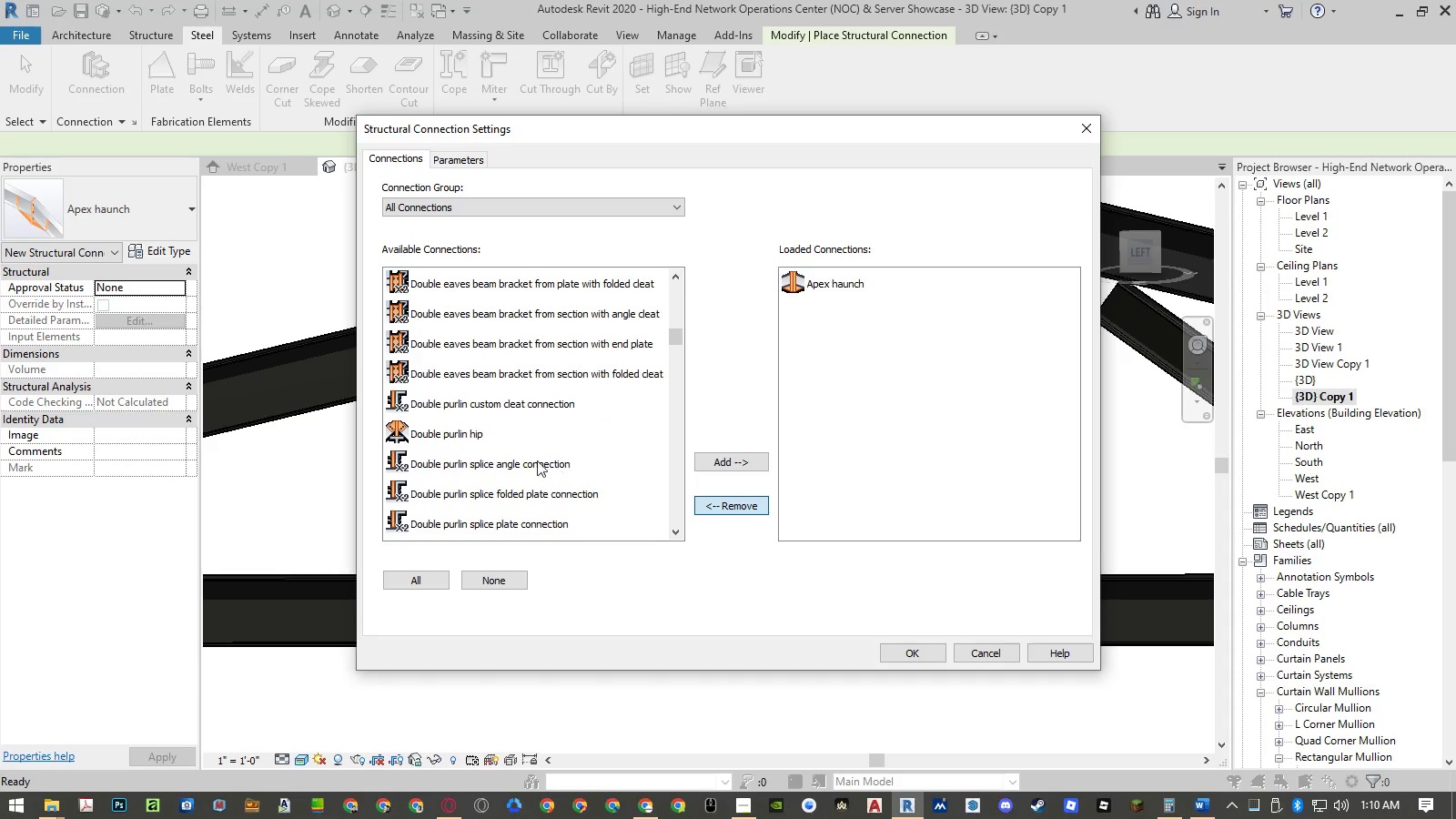 
scroll: coordinate [524, 445], scroll_direction: down, amount: 5.0
 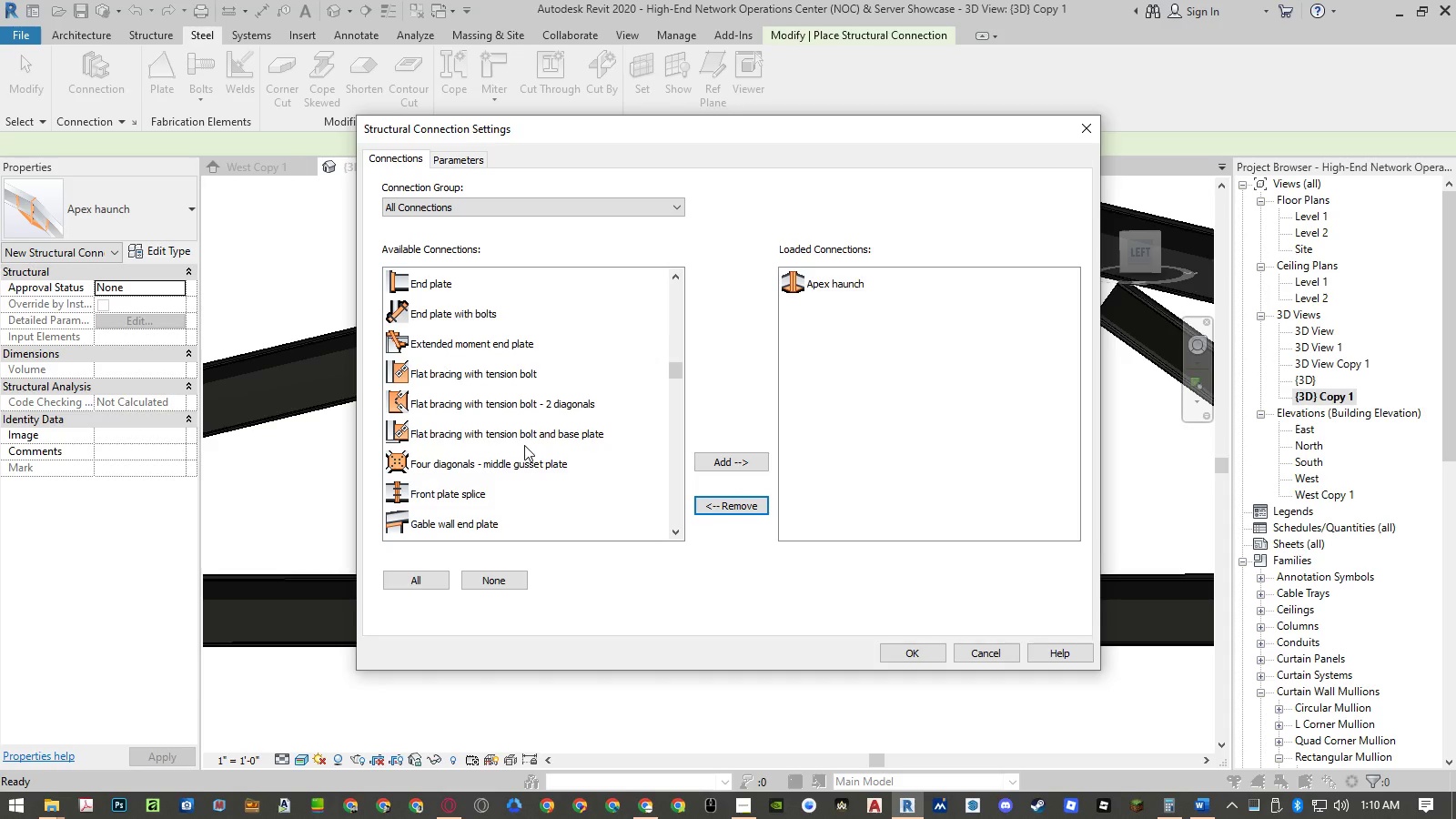 
left_click([507, 381])
 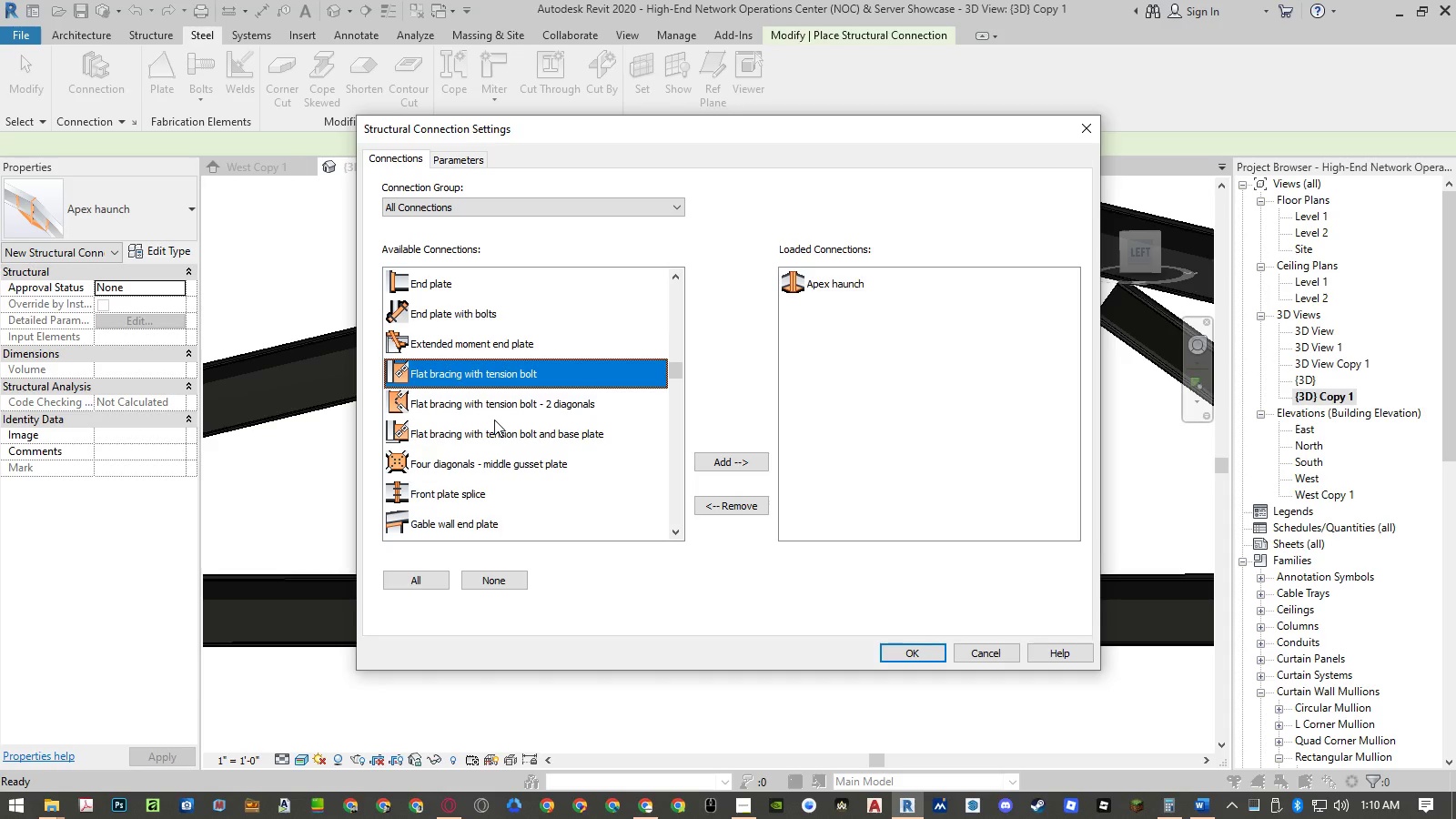 
scroll: coordinate [494, 420], scroll_direction: down, amount: 2.0
 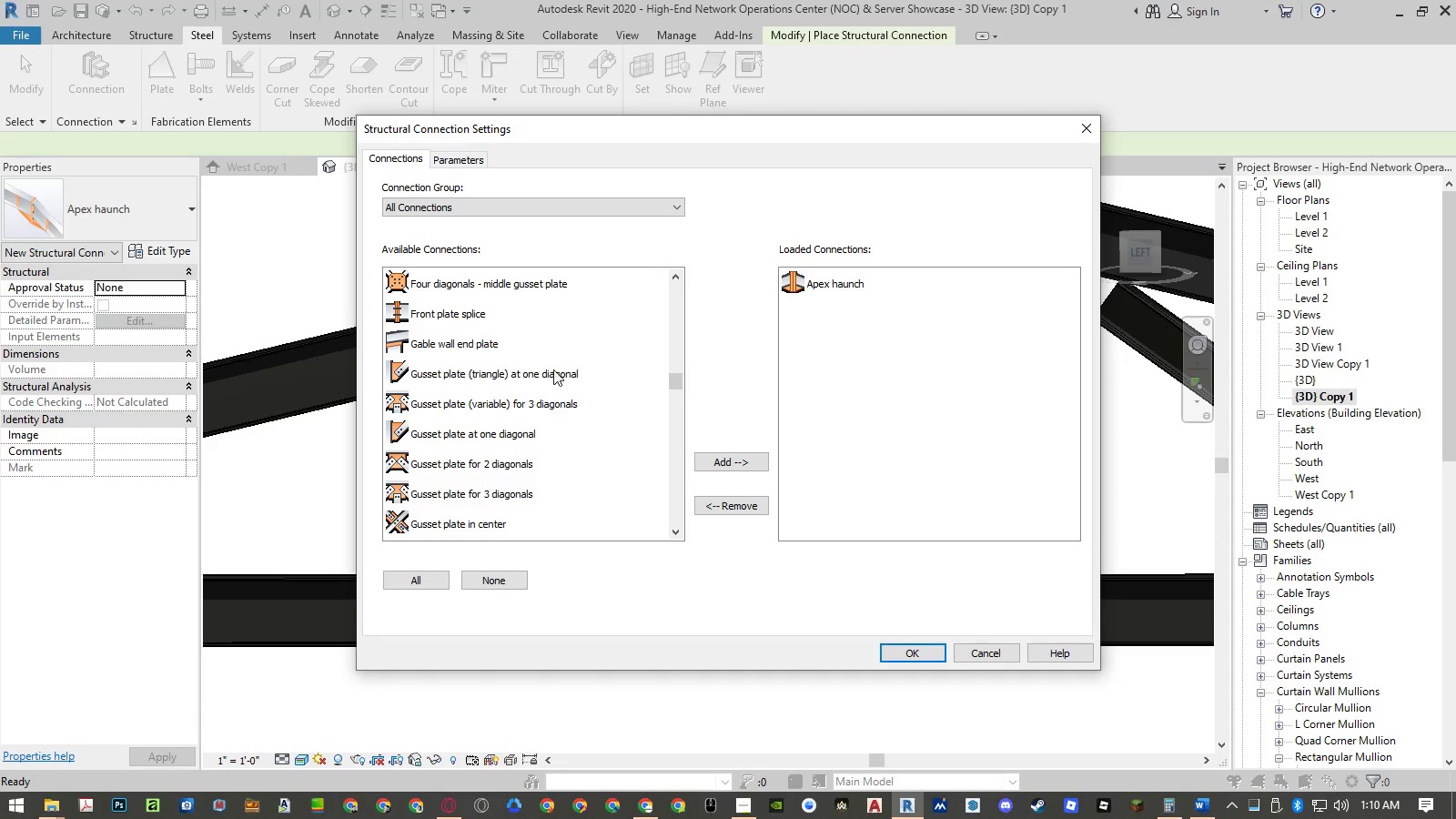 
left_click_drag(start_coordinate=[637, 370], to_coordinate=[522, 456])
 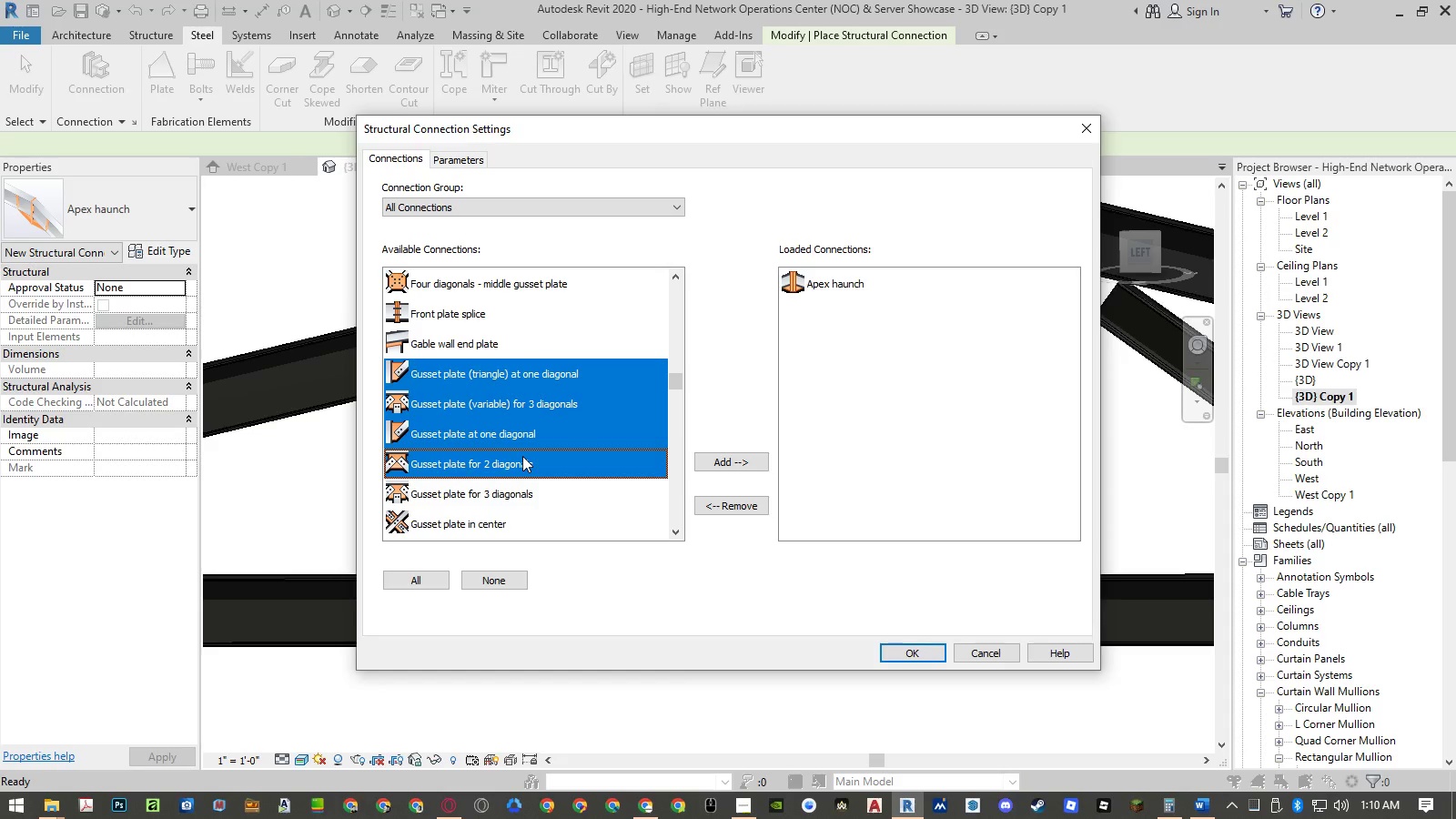 
wait(5.34)
 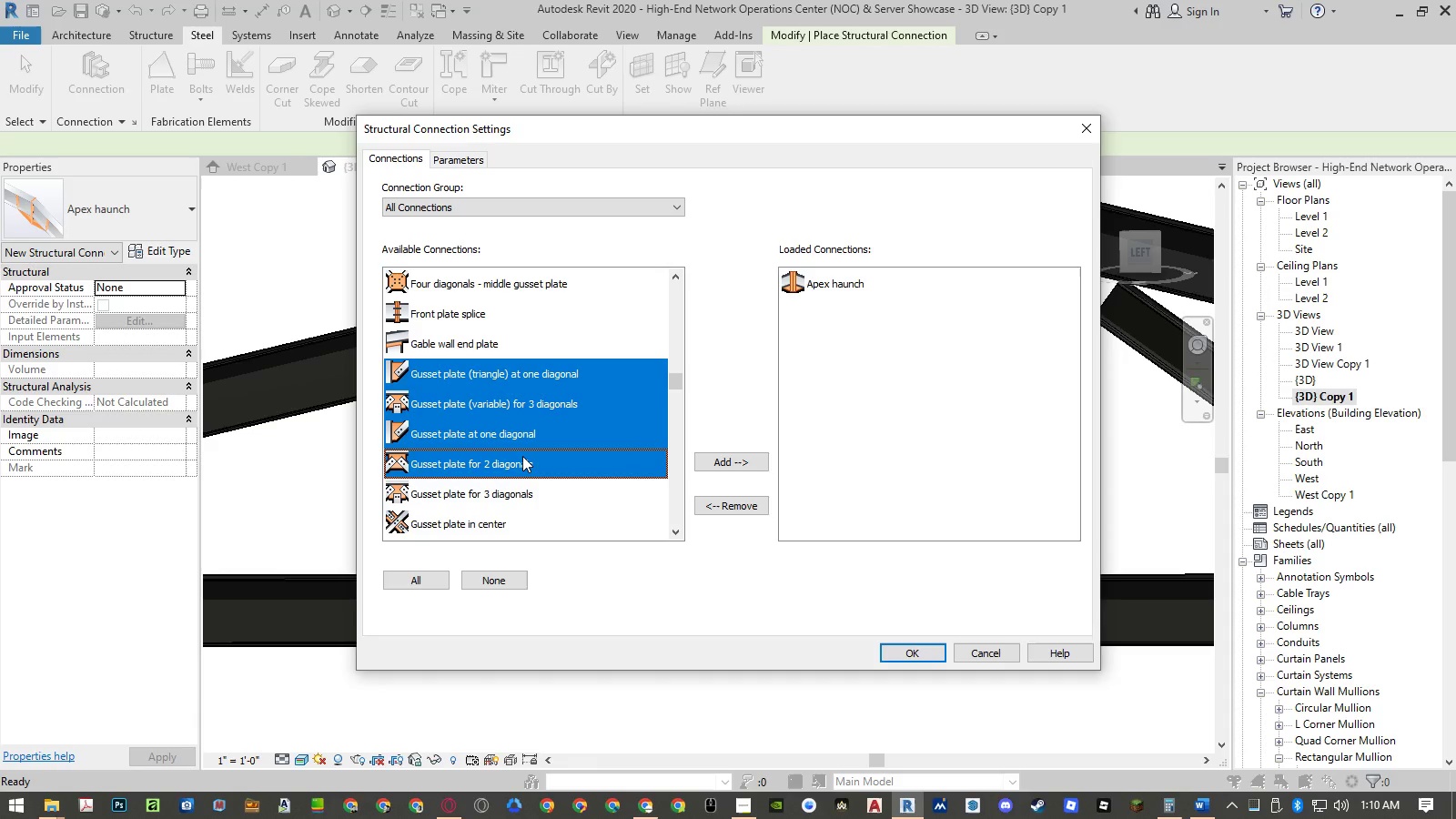 
scroll: coordinate [522, 456], scroll_direction: down, amount: 1.0
 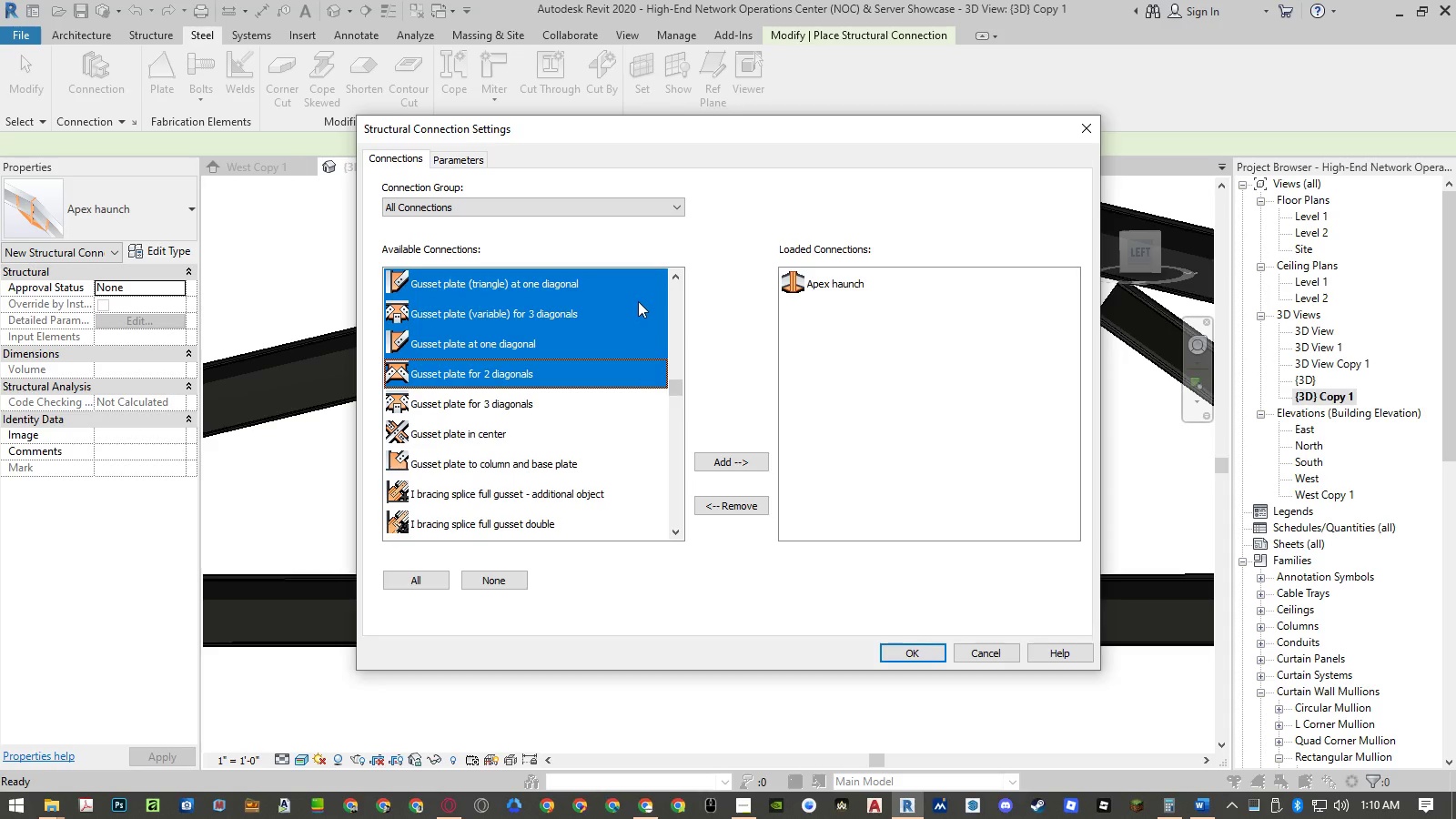 
scroll: coordinate [602, 320], scroll_direction: up, amount: 1.0
 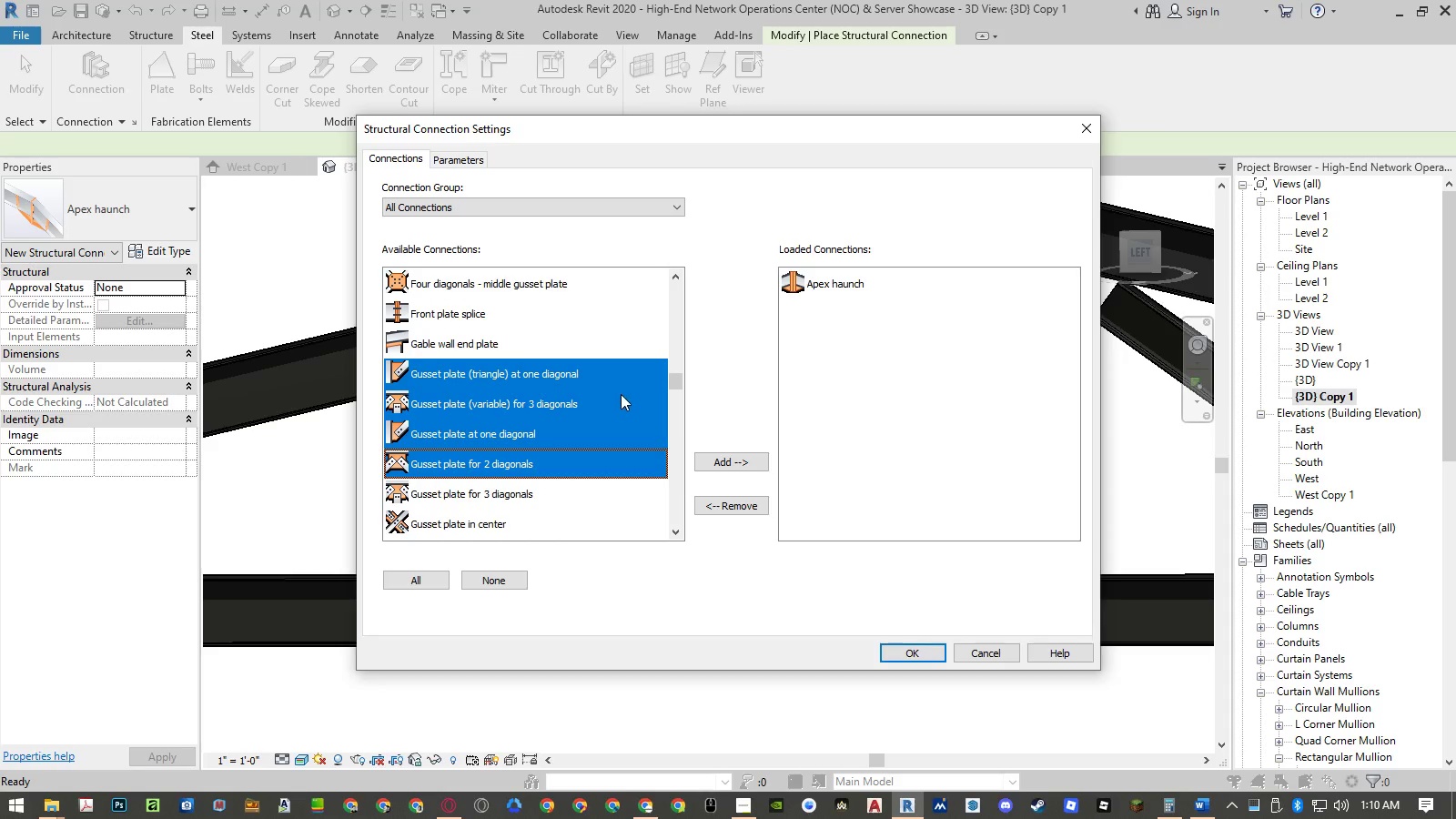 
left_click_drag(start_coordinate=[629, 374], to_coordinate=[509, 457])
 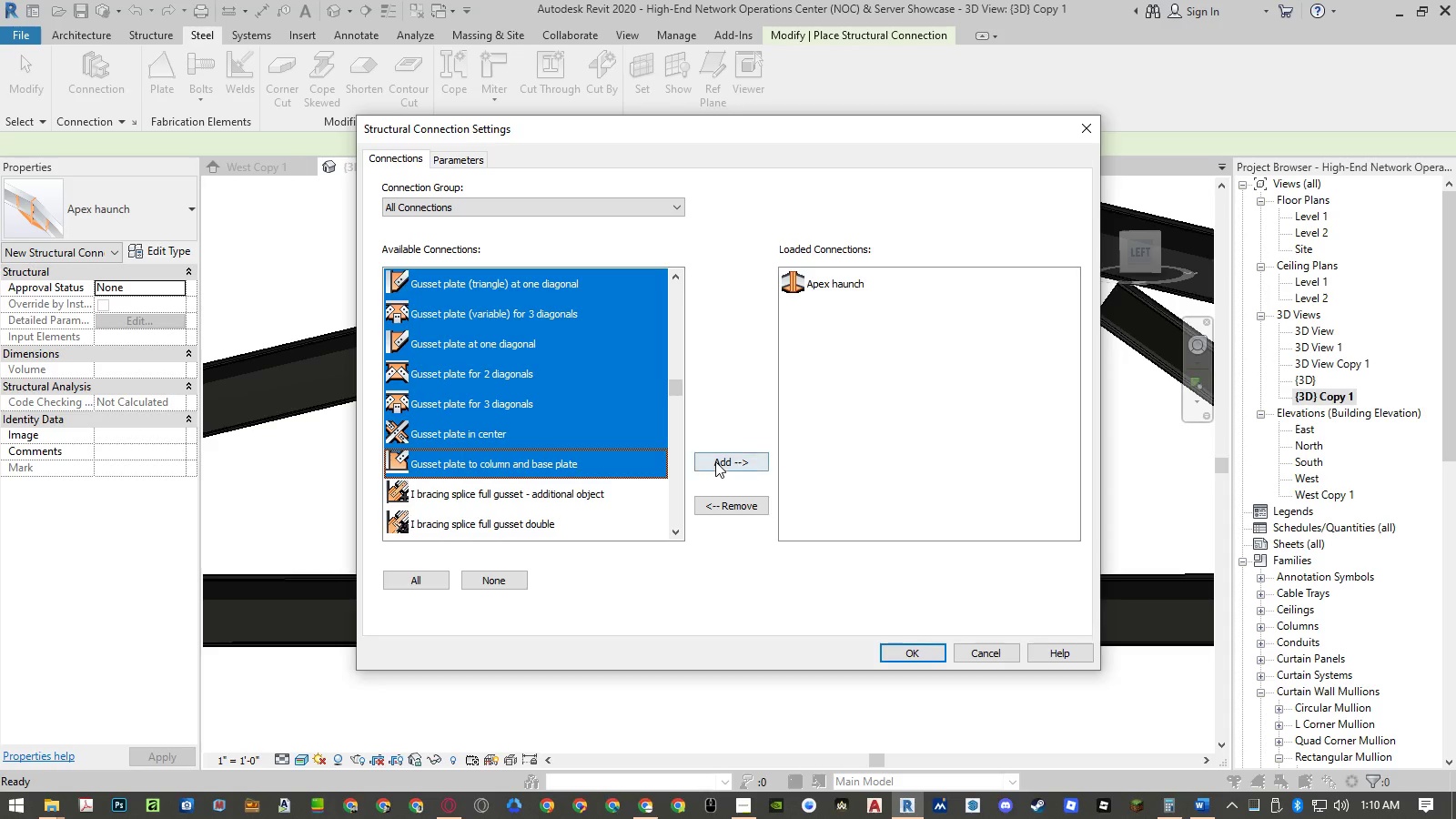 
scroll: coordinate [572, 427], scroll_direction: down, amount: 1.0
 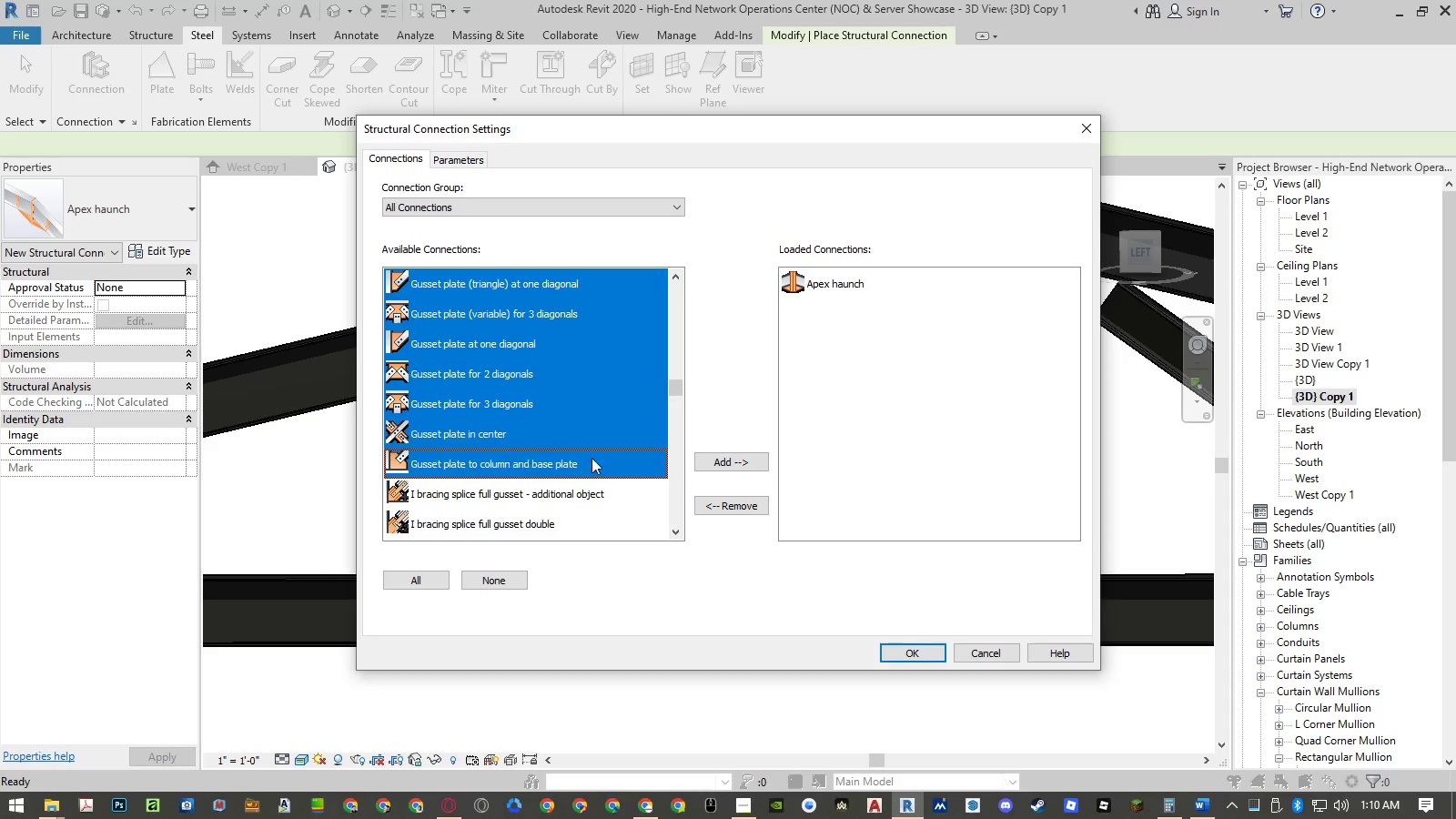 
left_click([715, 461])
 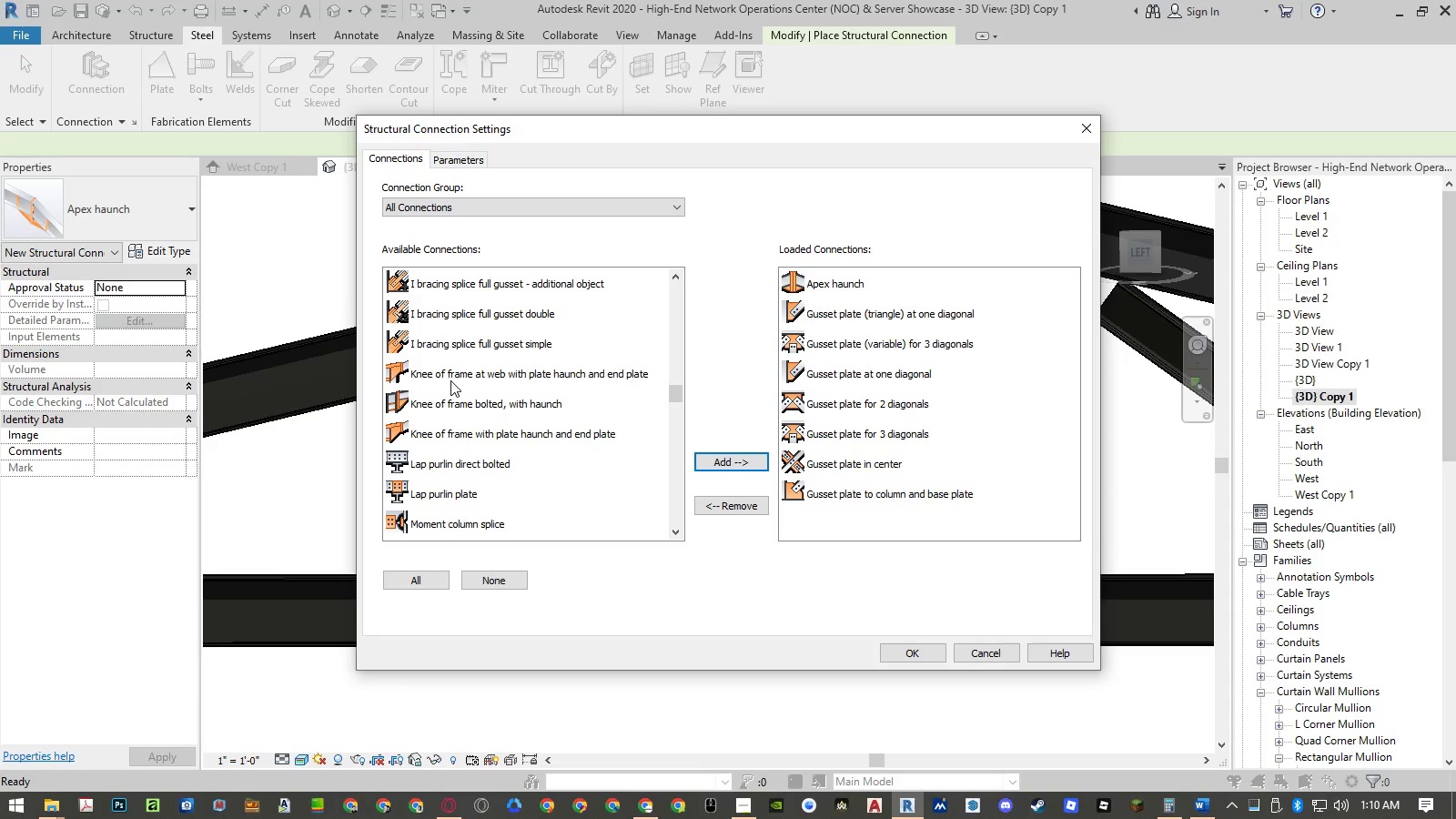 
scroll: coordinate [455, 400], scroll_direction: down, amount: 7.0
 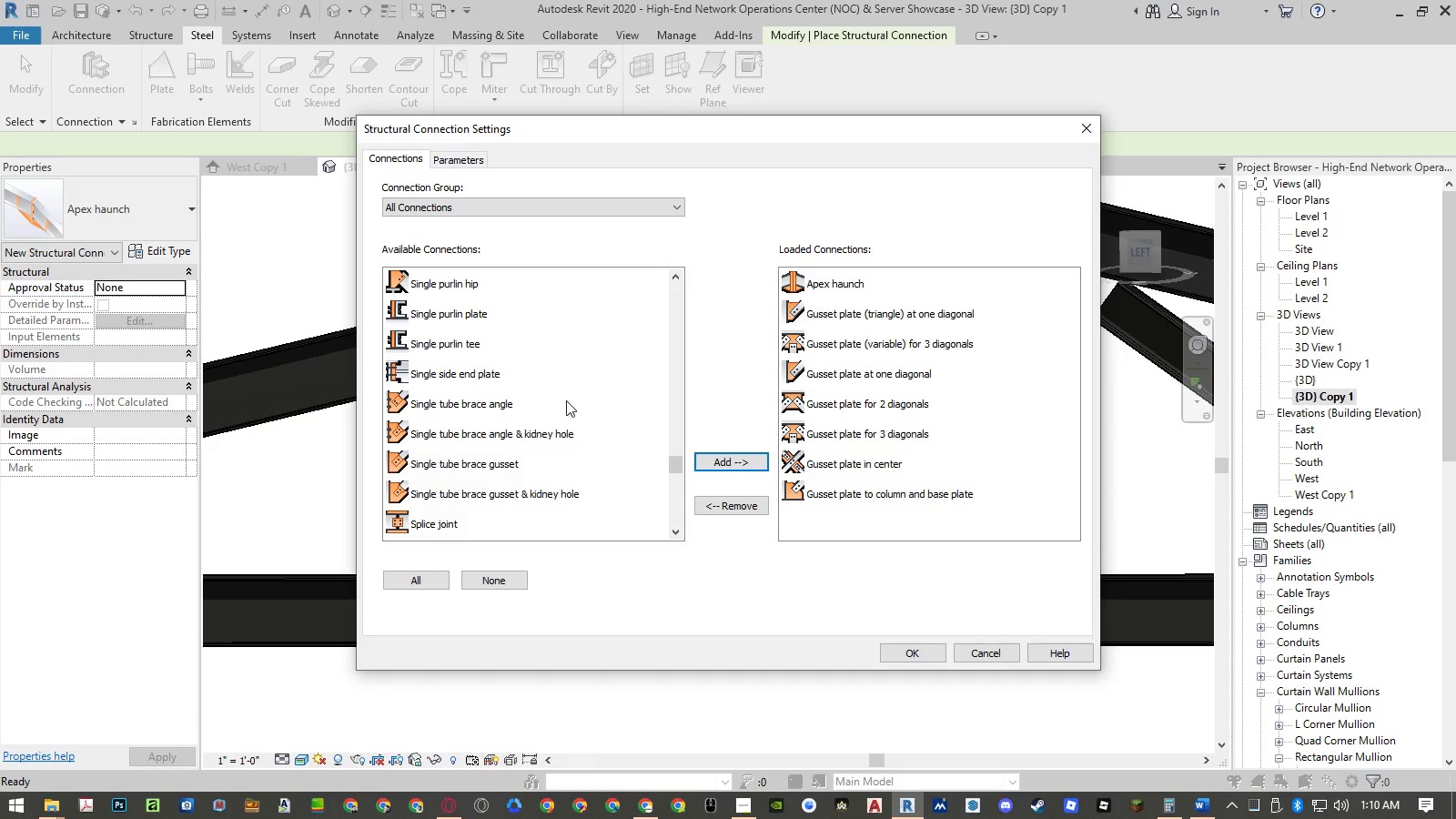 
wait(7.34)
 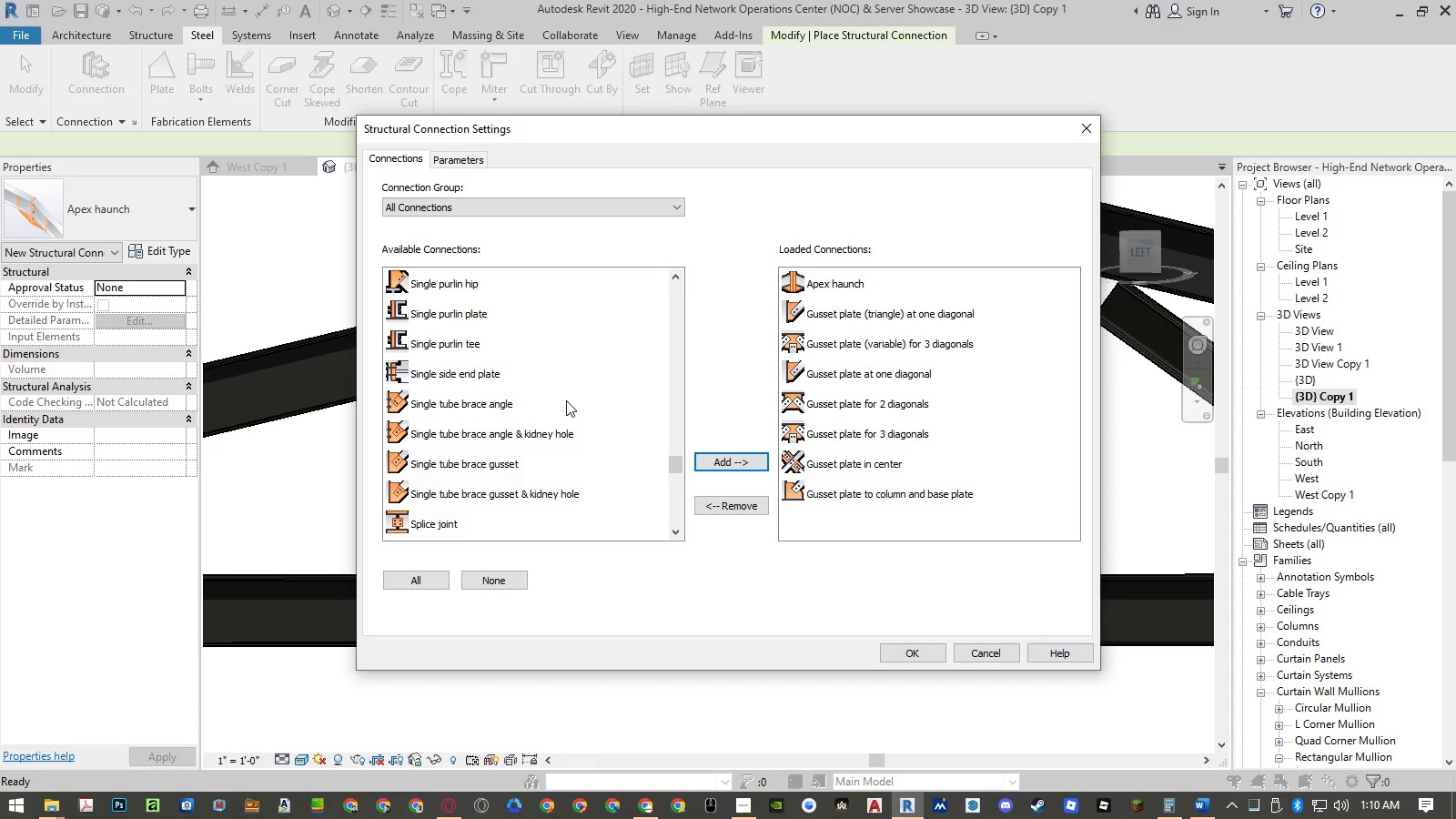 
left_click([897, 653])
 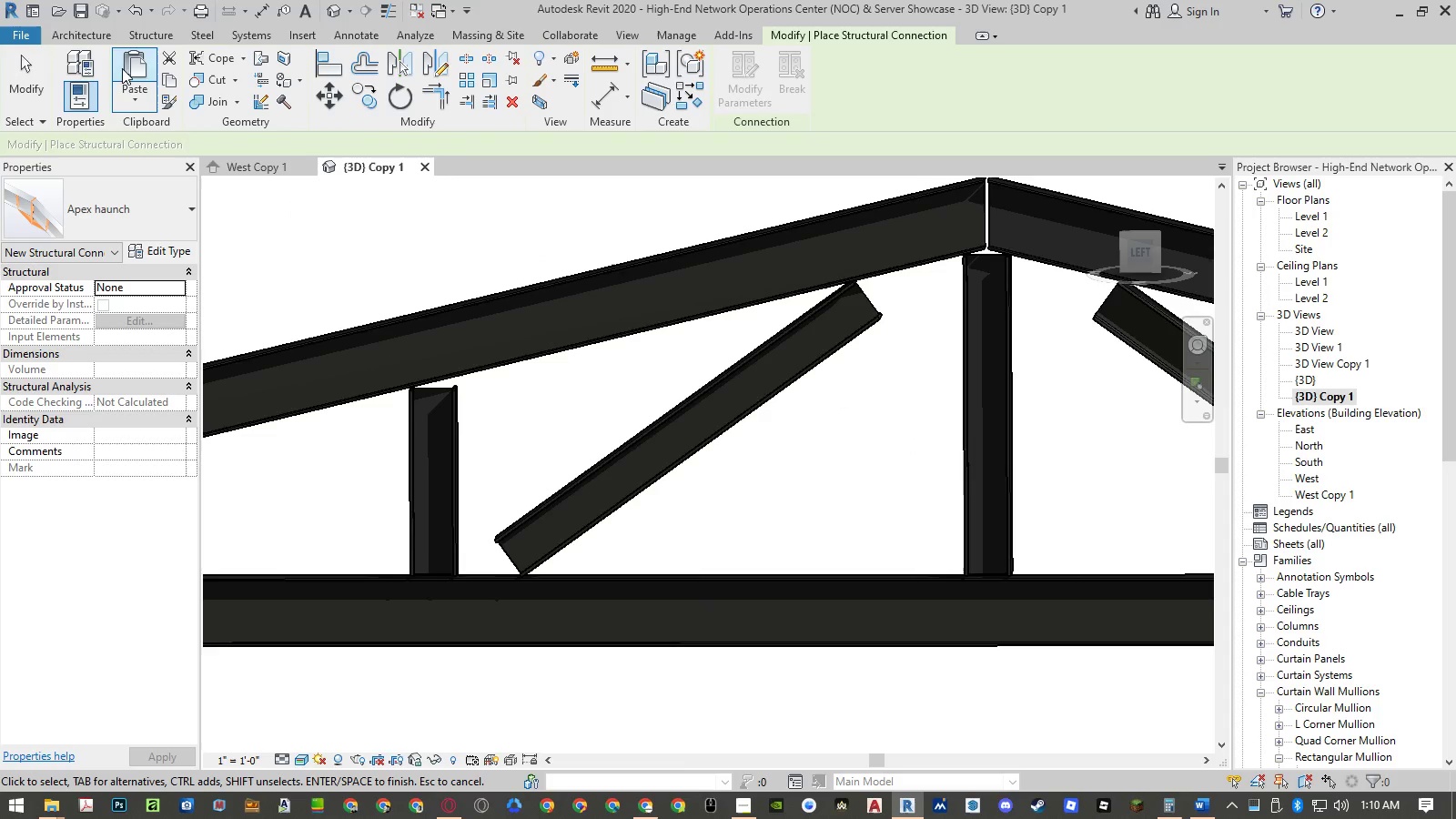 
left_click([218, 38])
 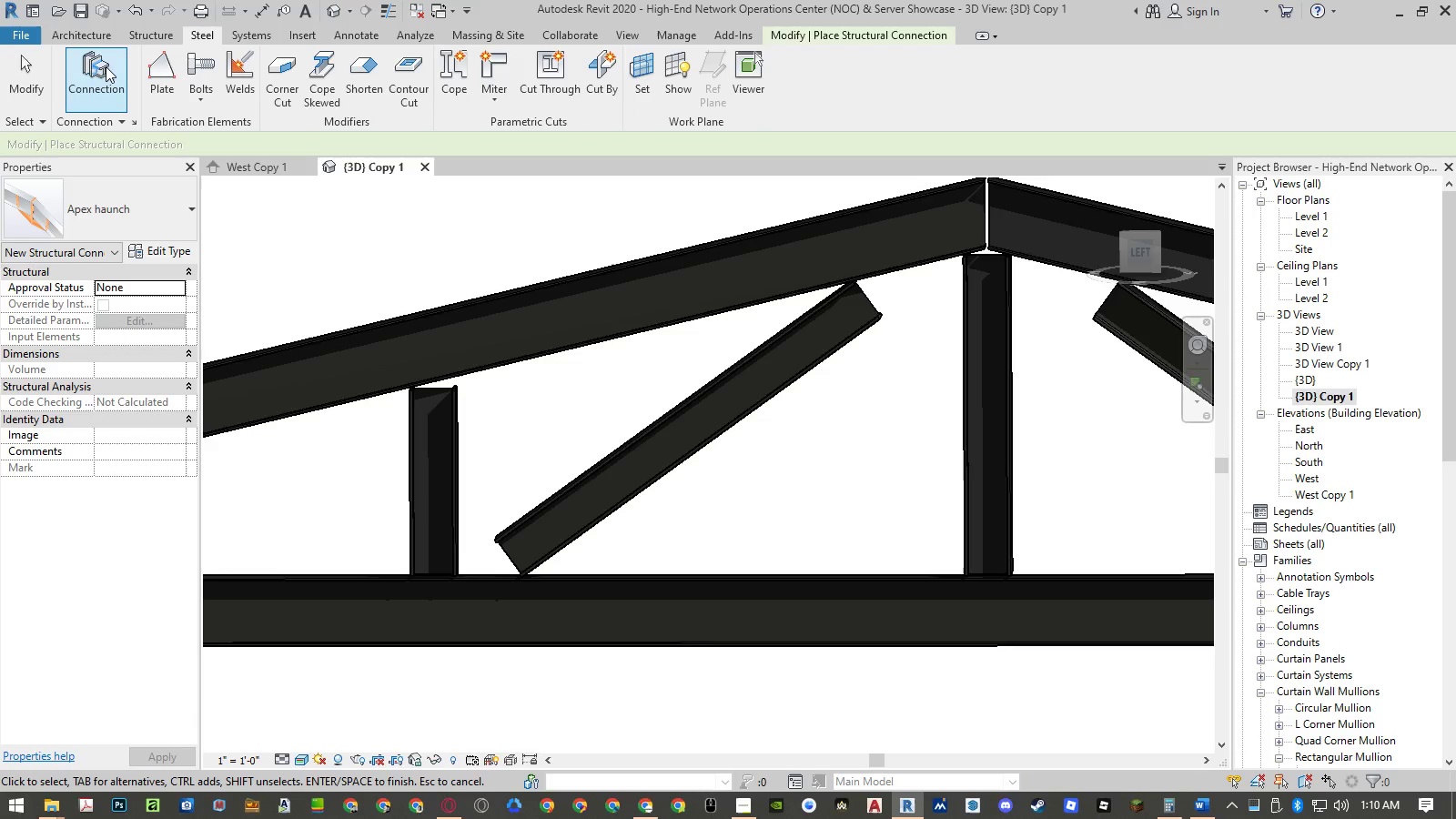 
left_click([102, 69])
 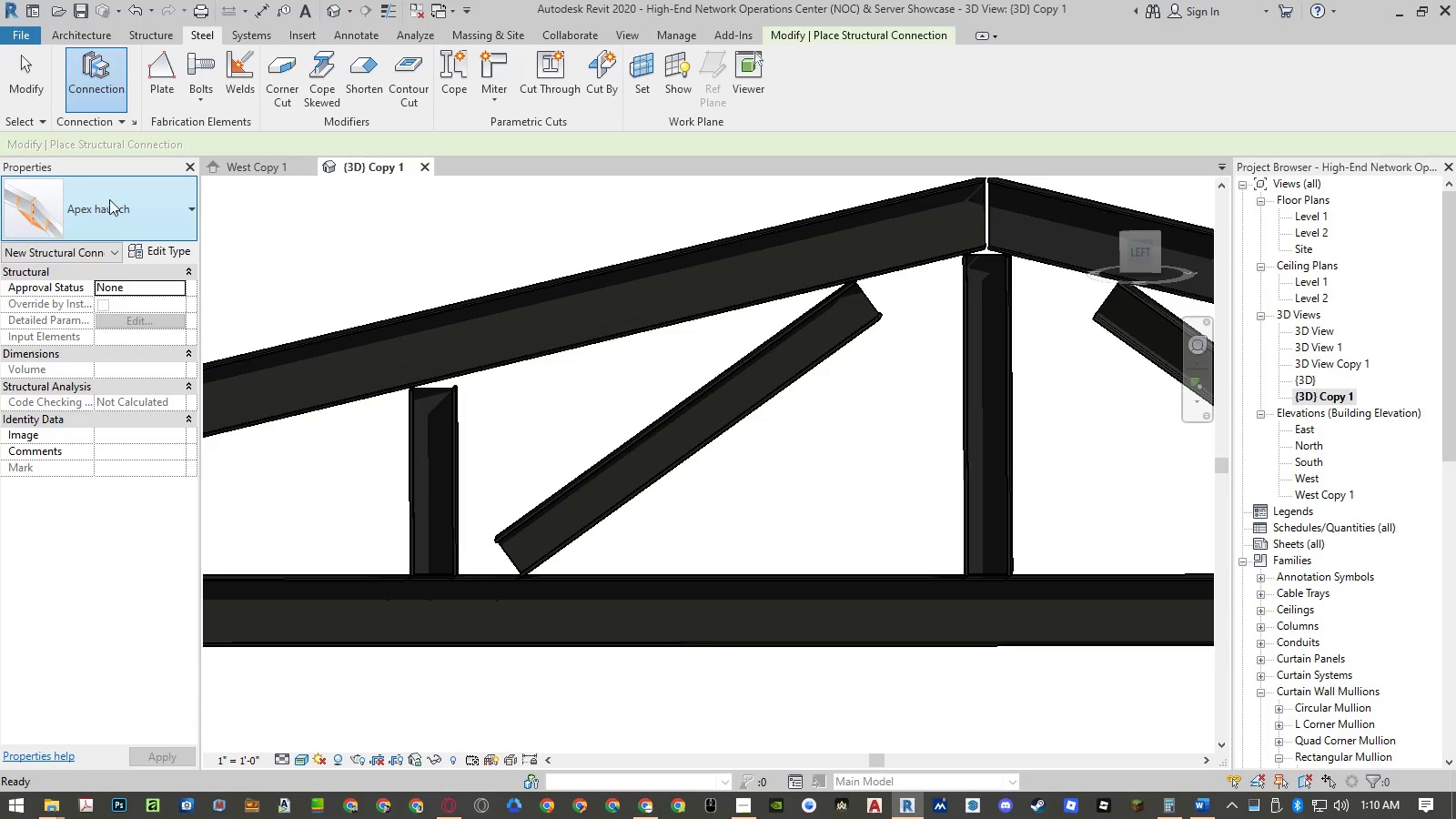 
left_click([135, 217])
 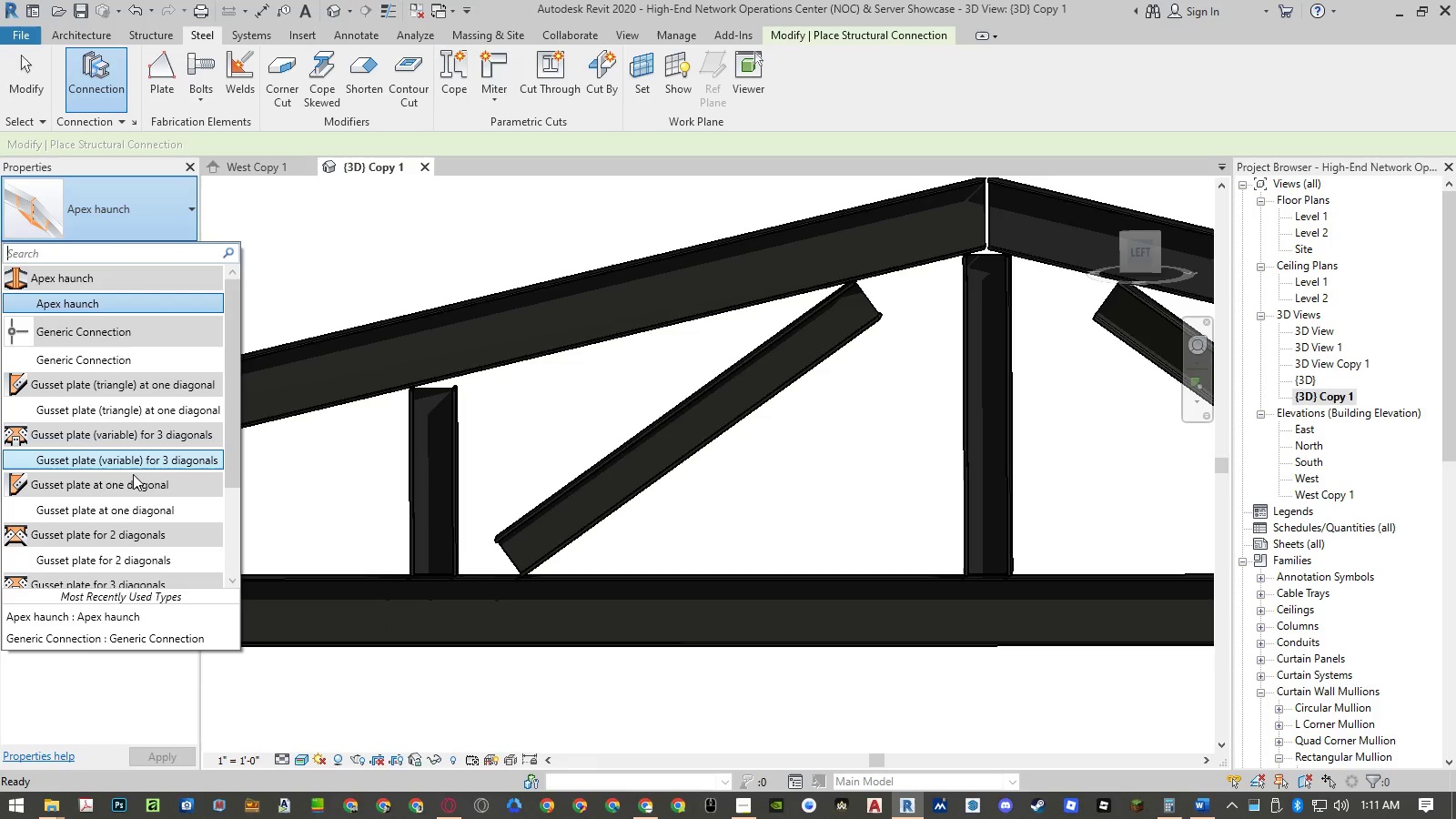 
wait(5.27)
 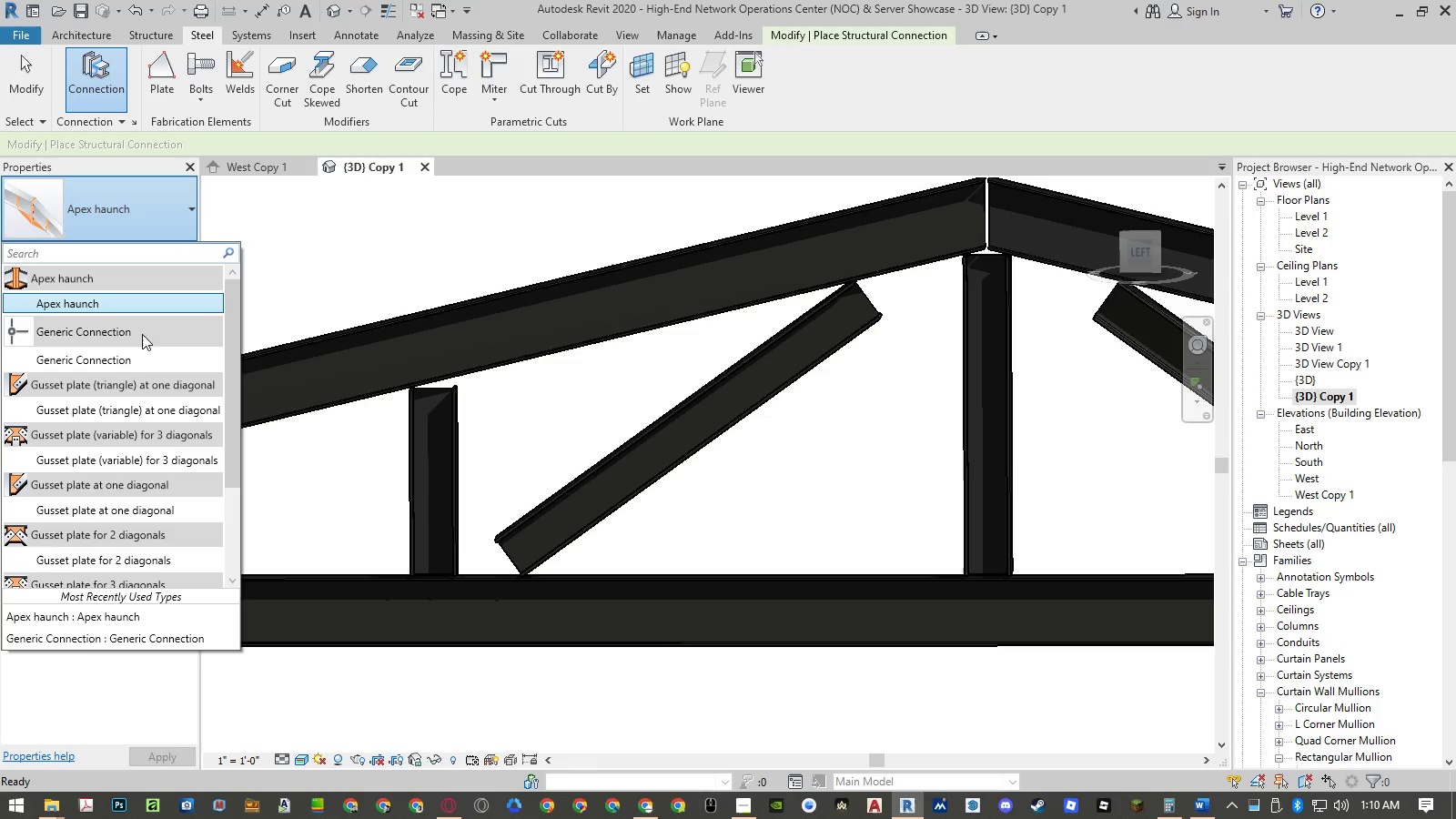 
left_click([130, 509])
 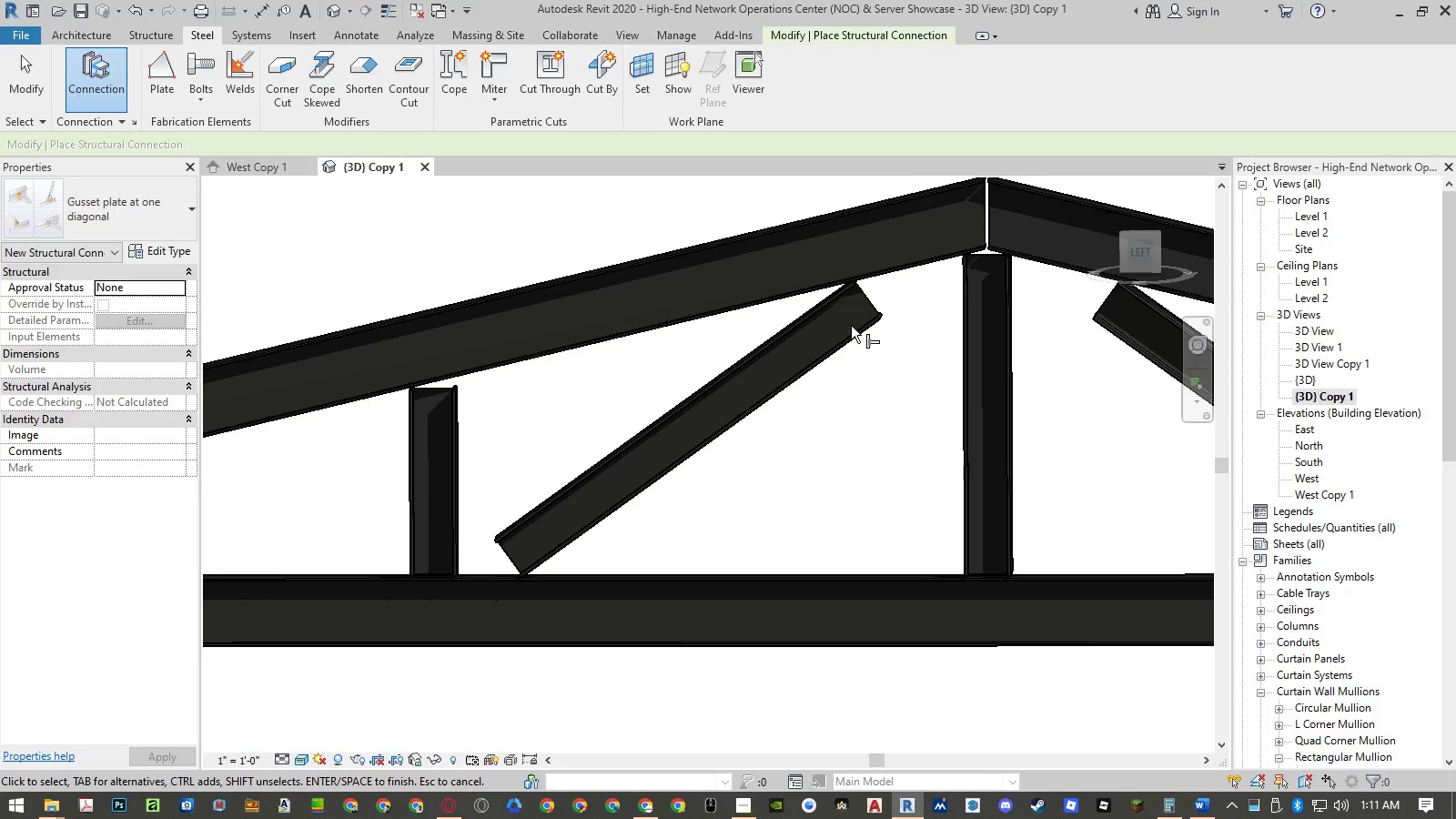 
left_click([868, 325])
 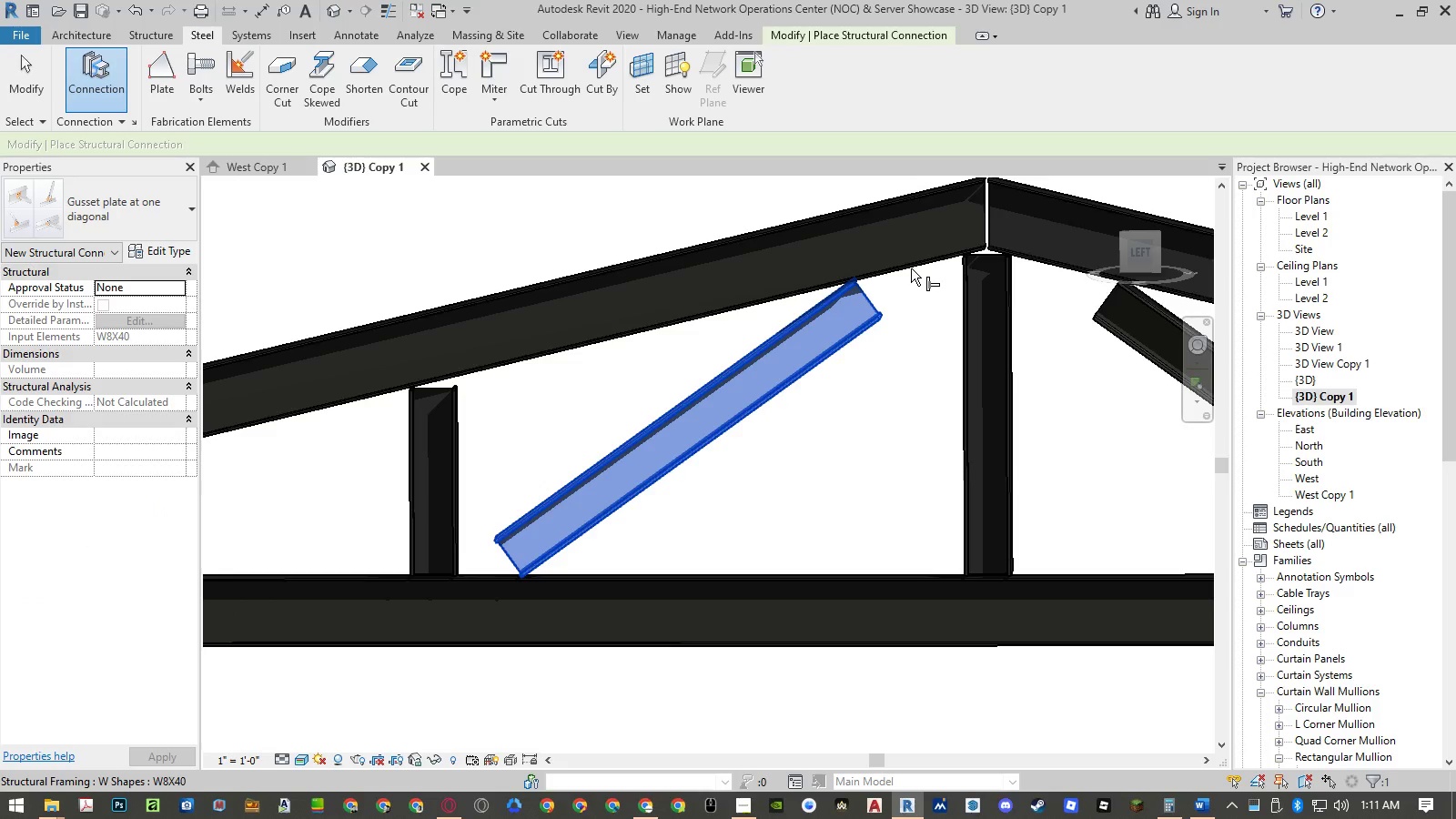 
hold_key(key=ControlRight, duration=0.81)
left_click([912, 266])
 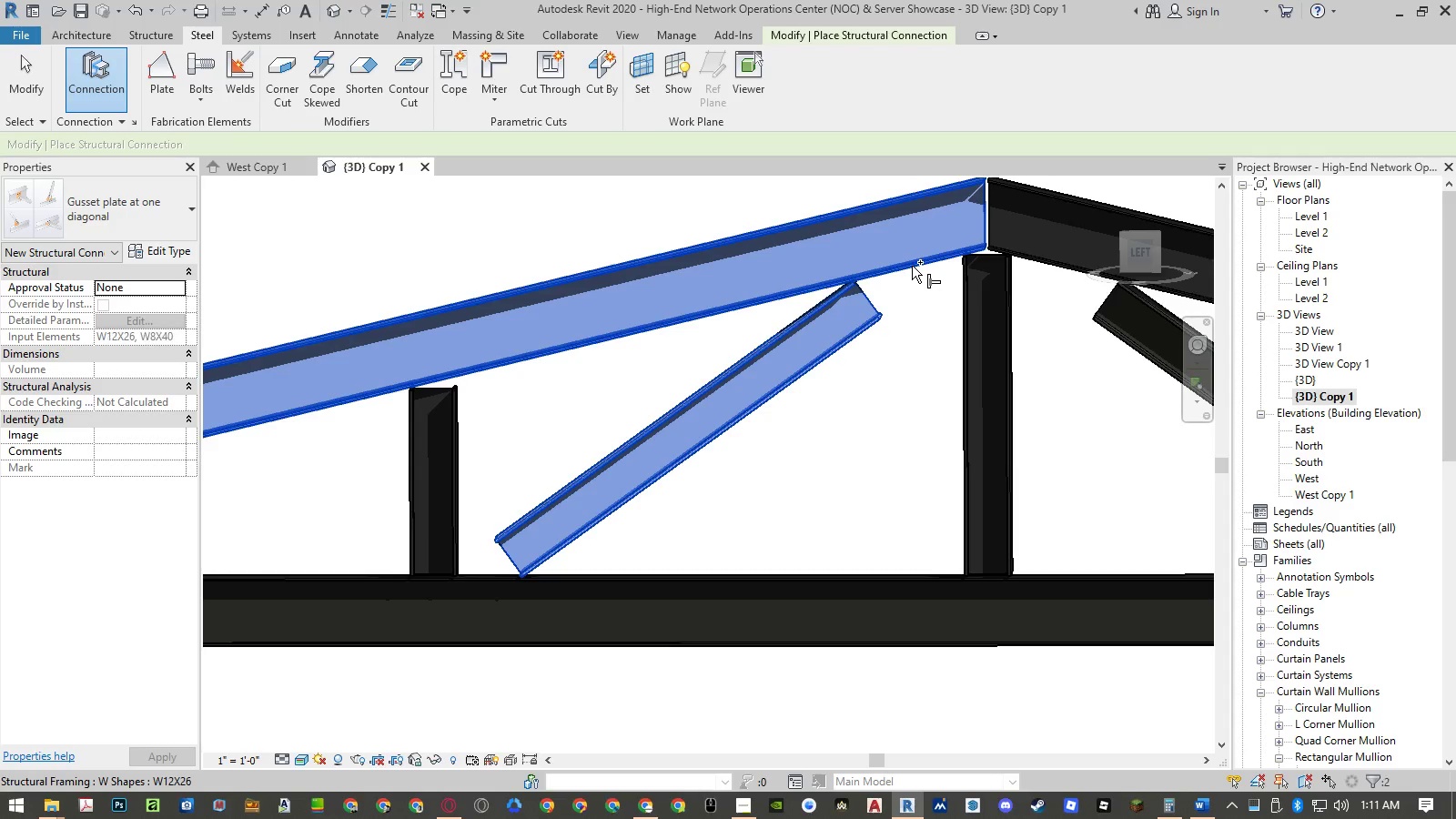 
key(NumpadEnter)
 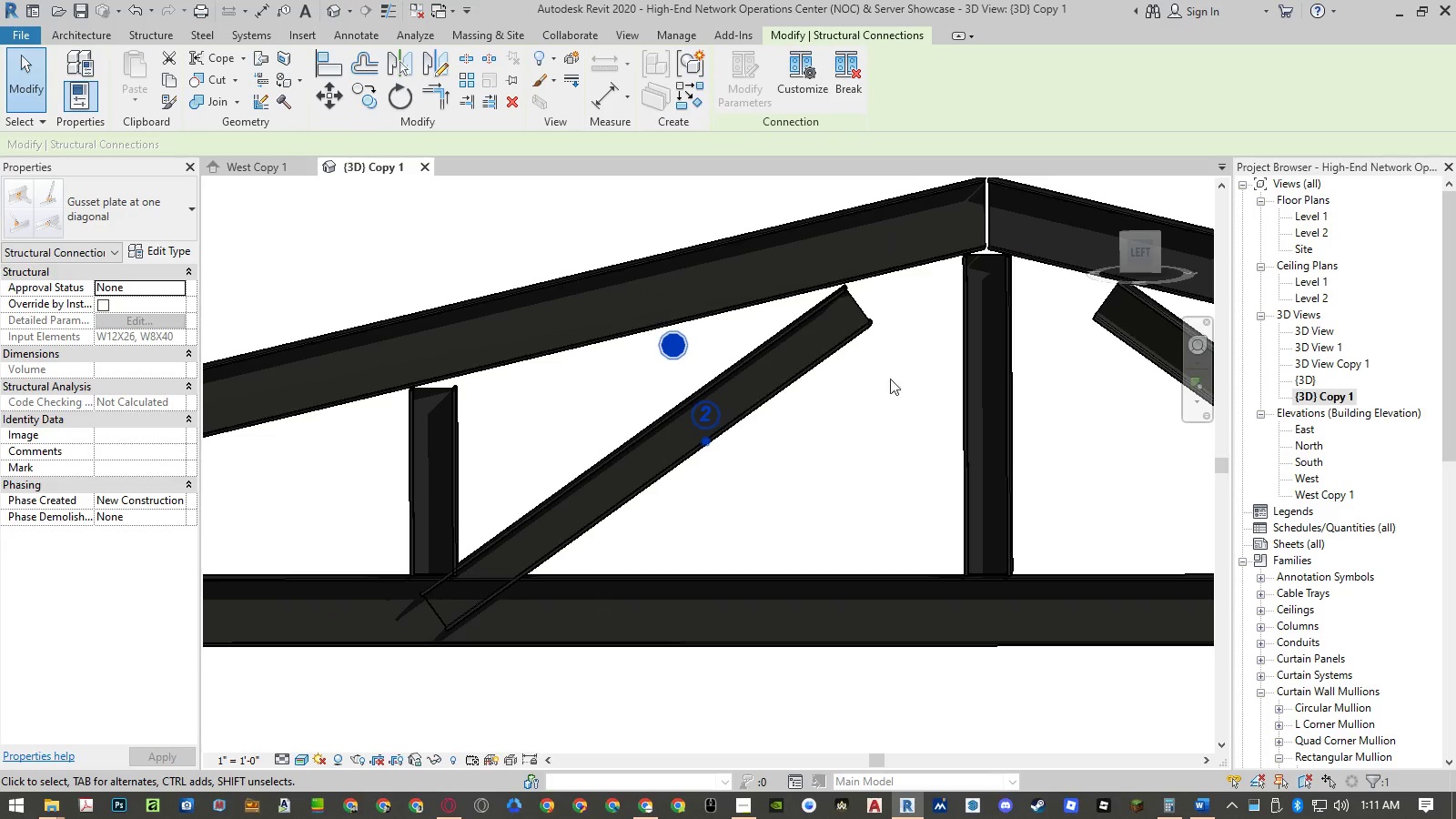 
left_click([683, 347])
 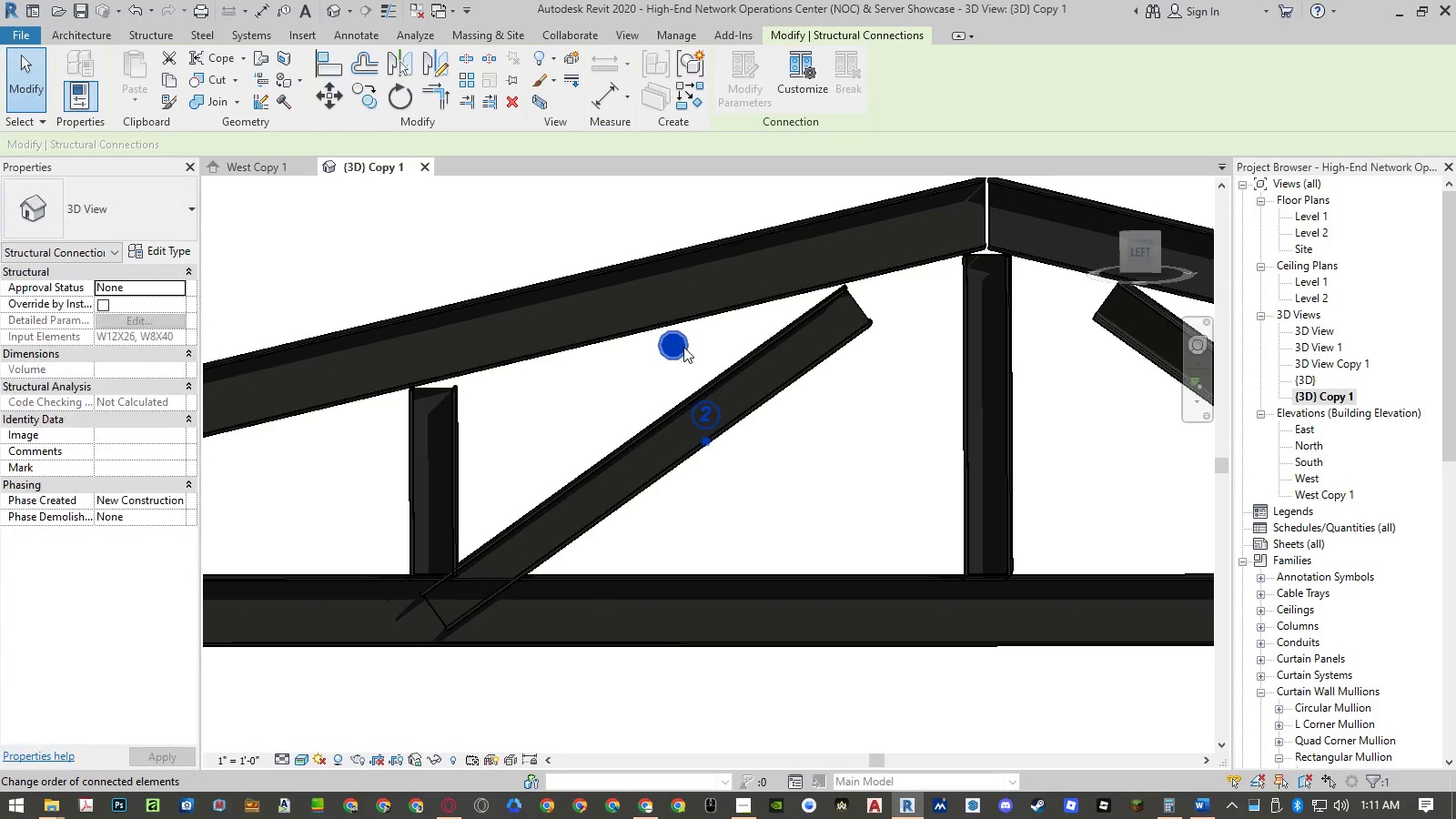 
double_click([683, 347])
 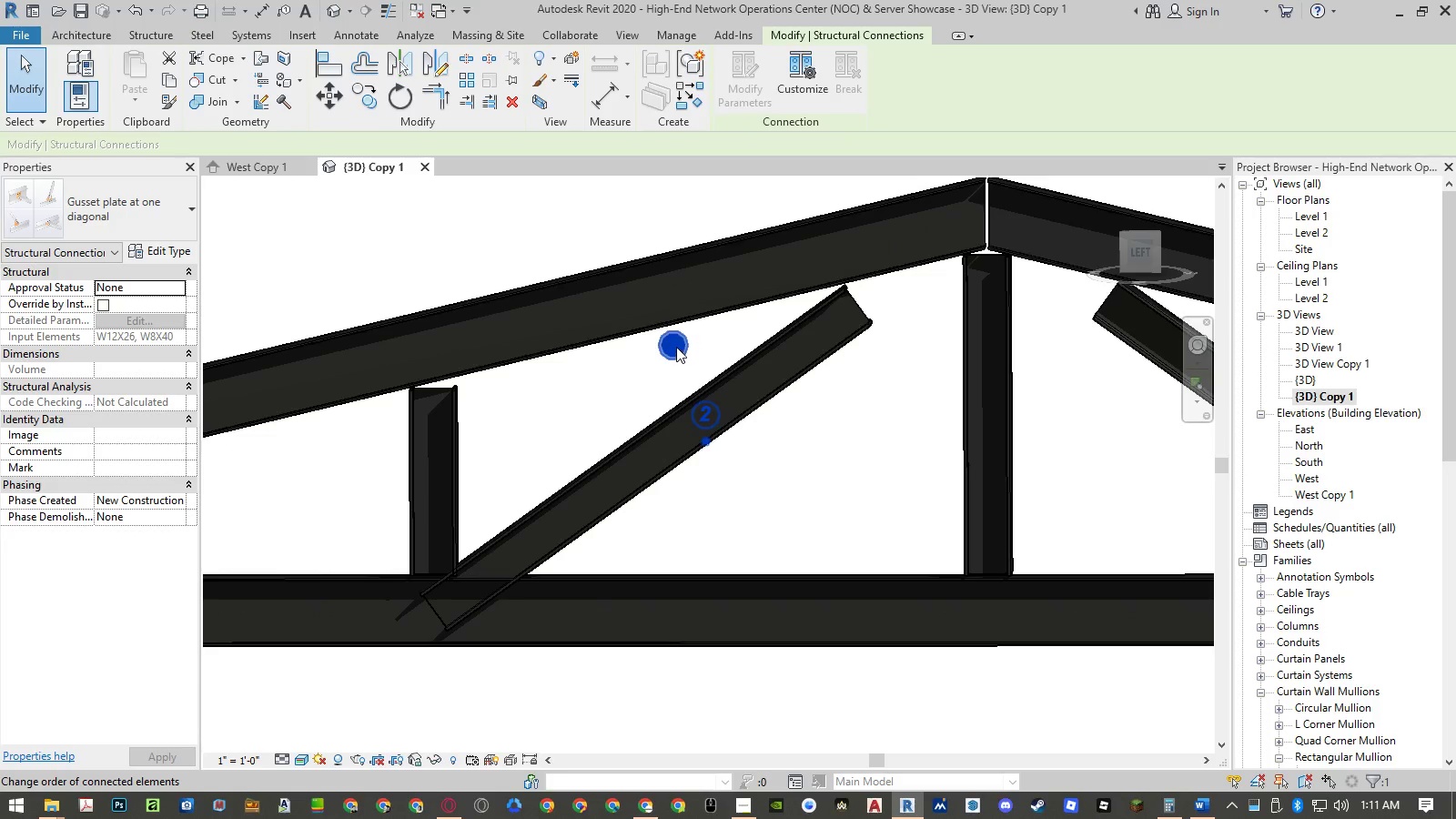 
left_click_drag(start_coordinate=[676, 347], to_coordinate=[917, 257])
 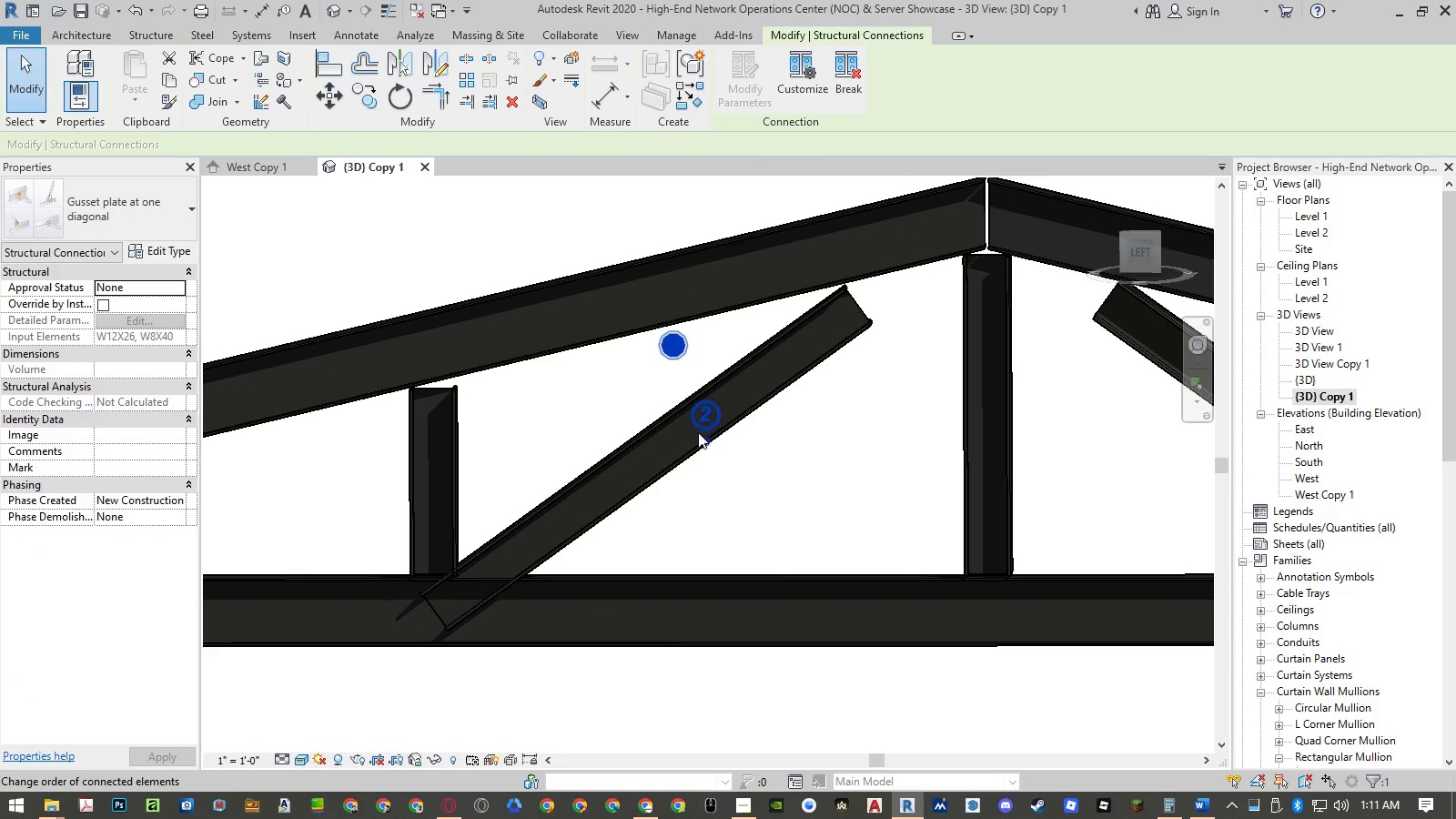 
left_click([708, 443])
 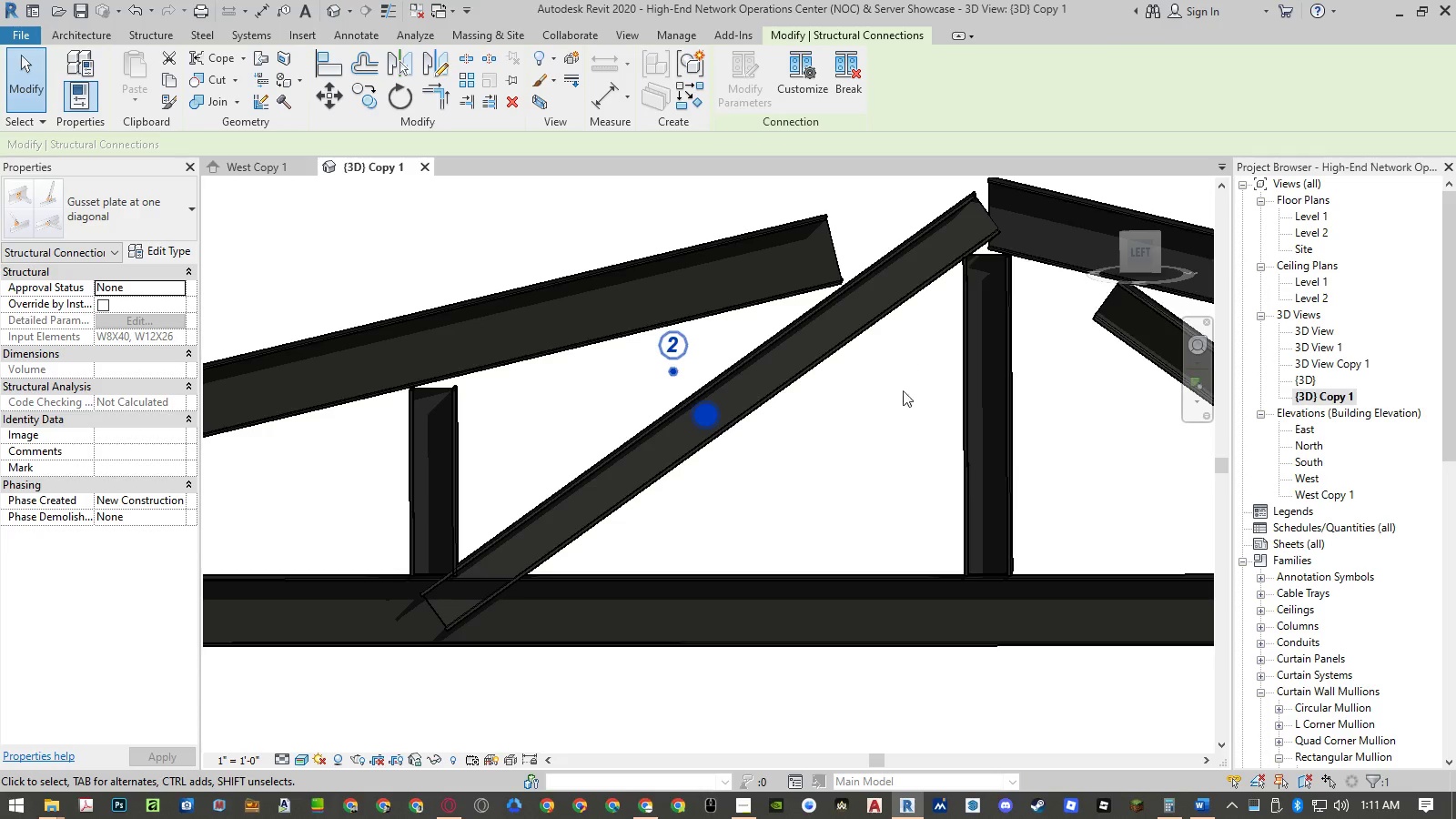 
left_click([882, 429])
 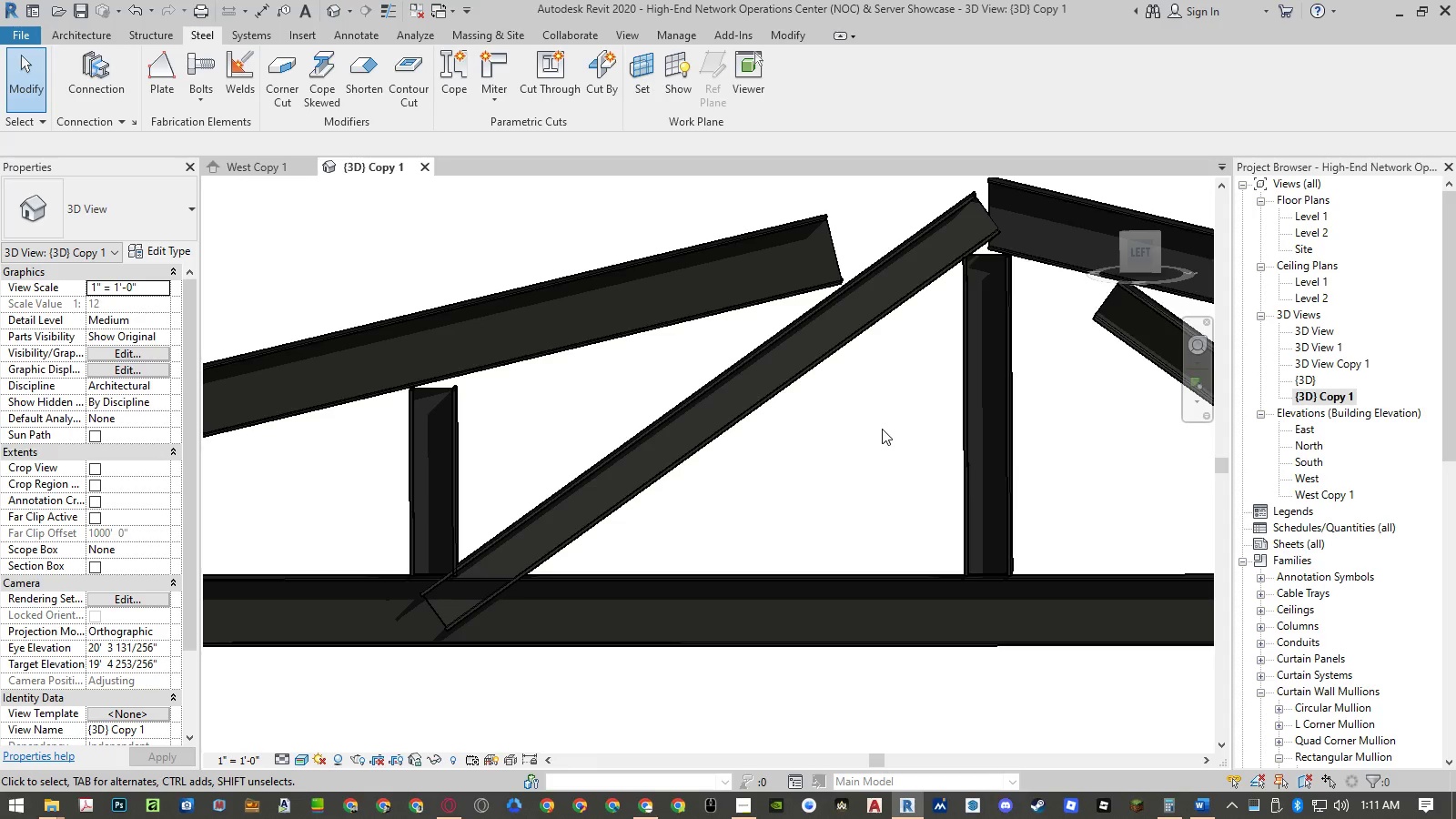 
key(Control+ControlLeft)
 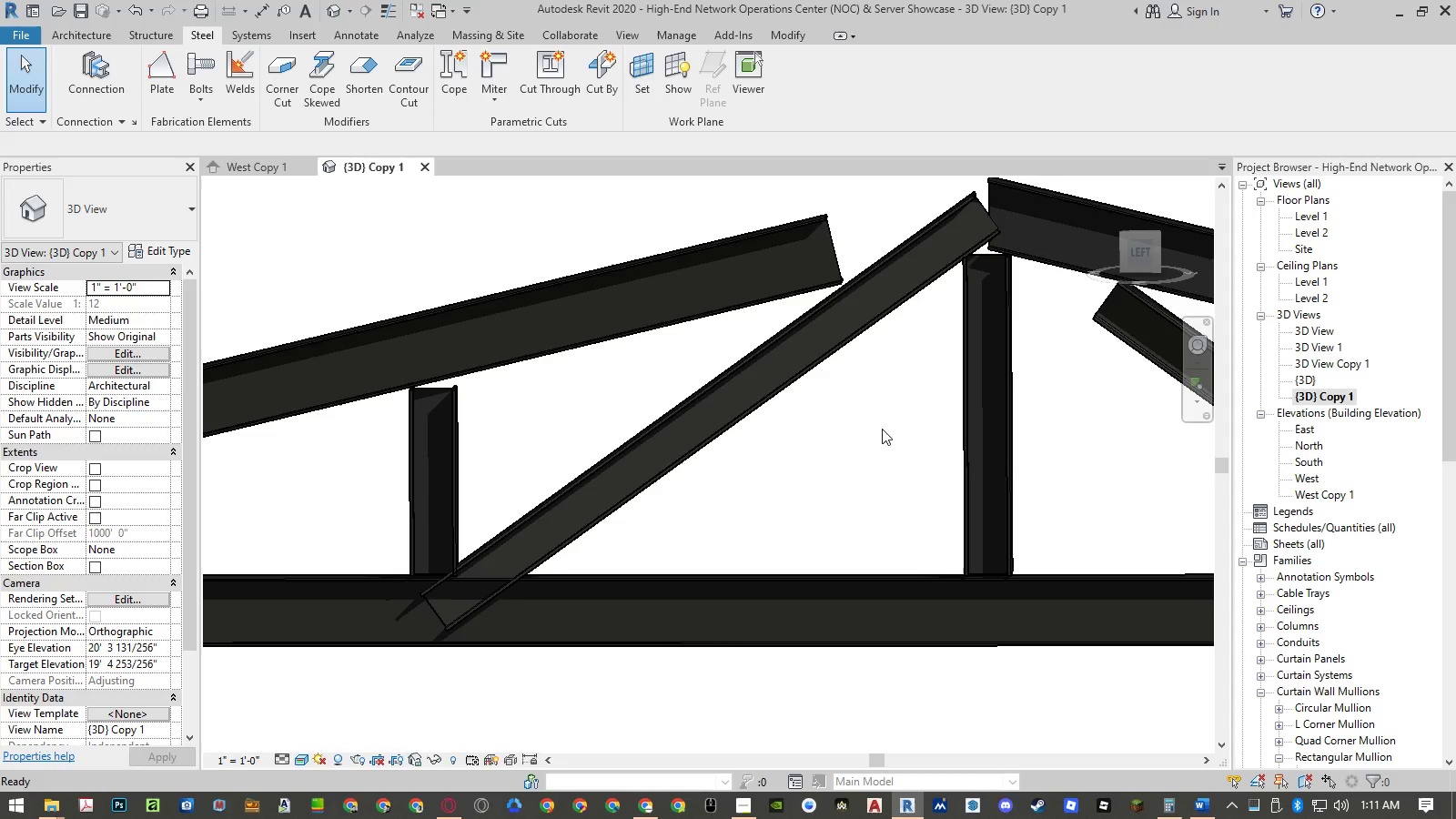 
key(Control+Z)
 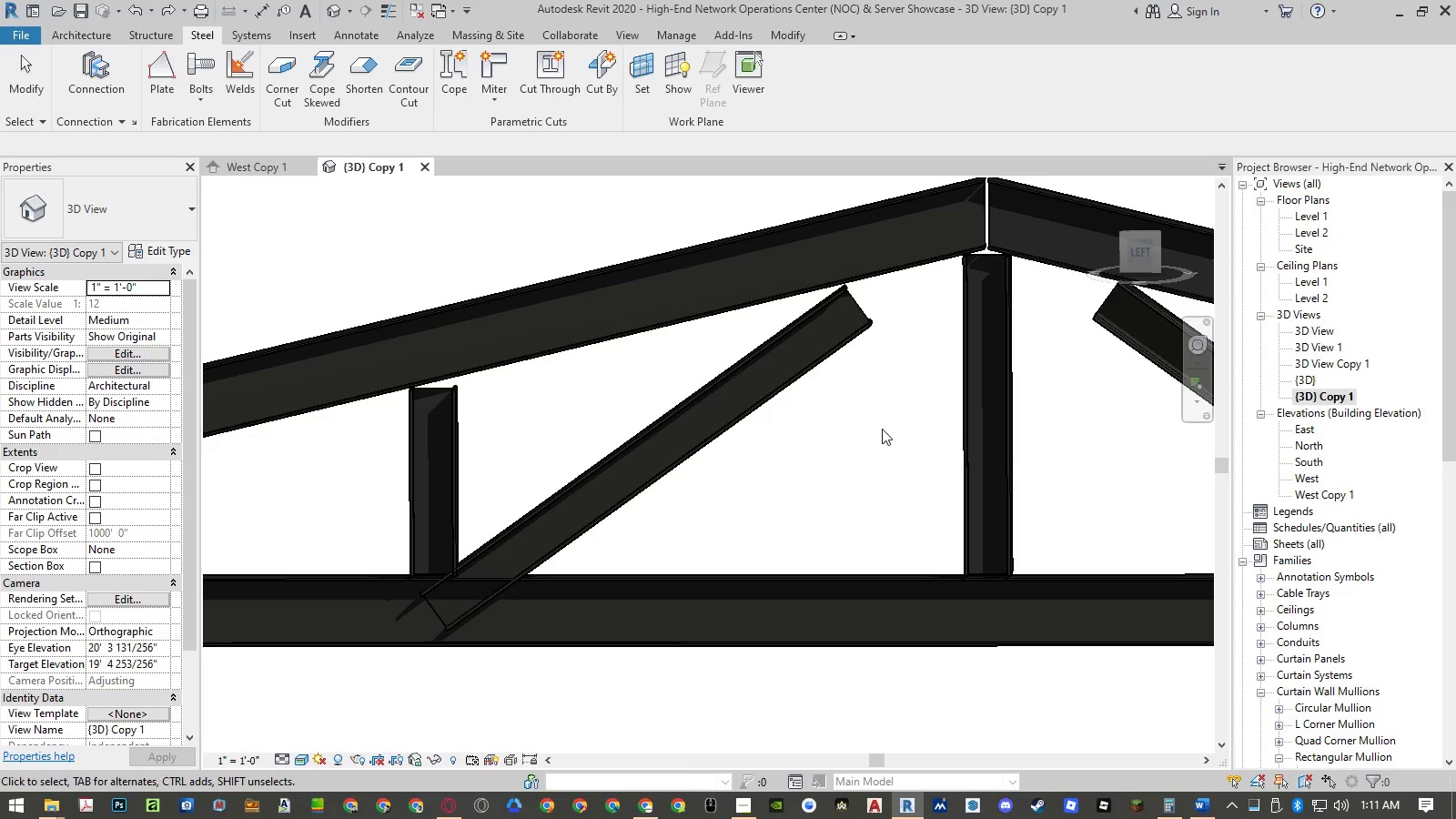 
key(Control+ControlLeft)
 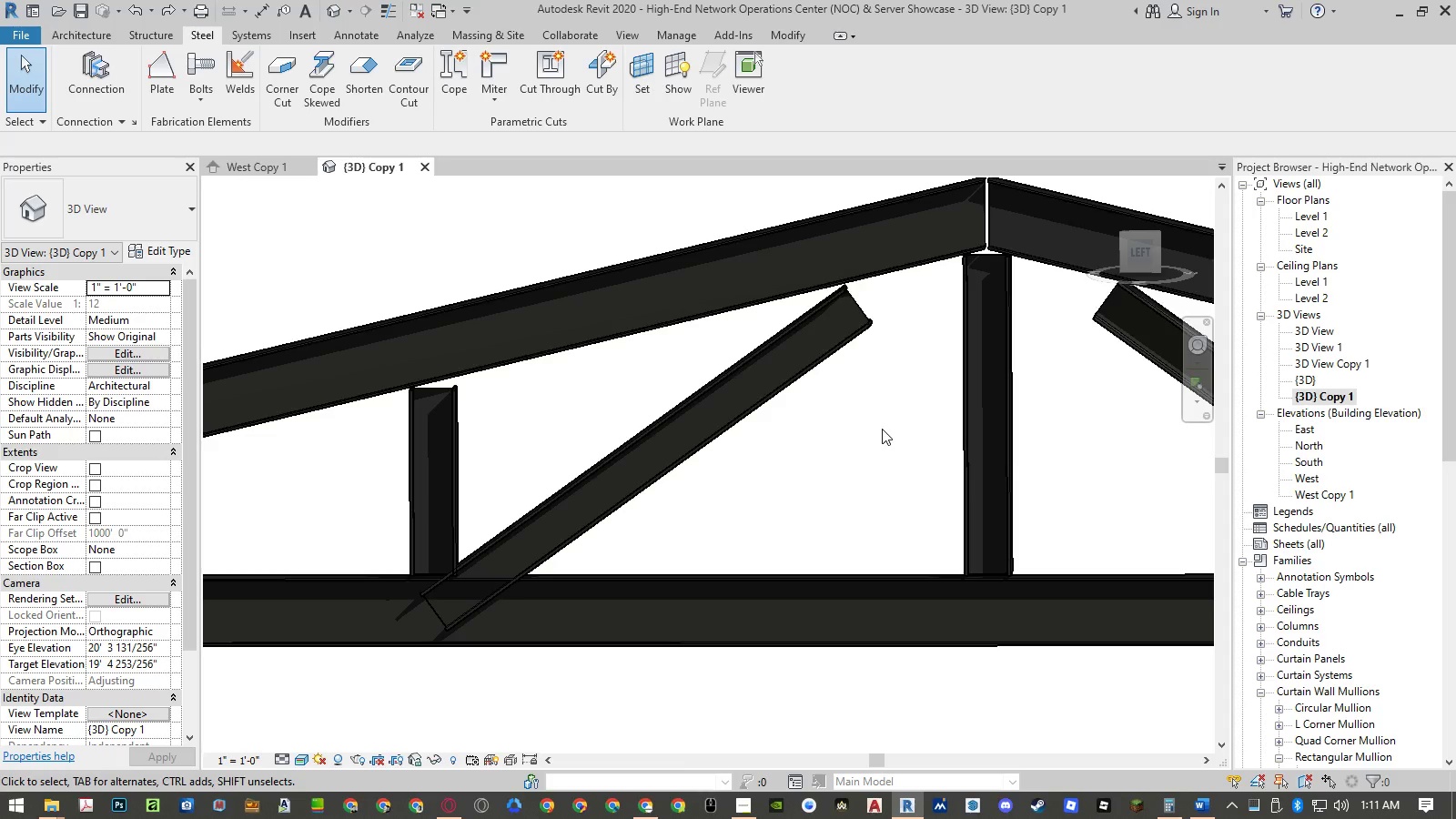 
key(Control+Z)
 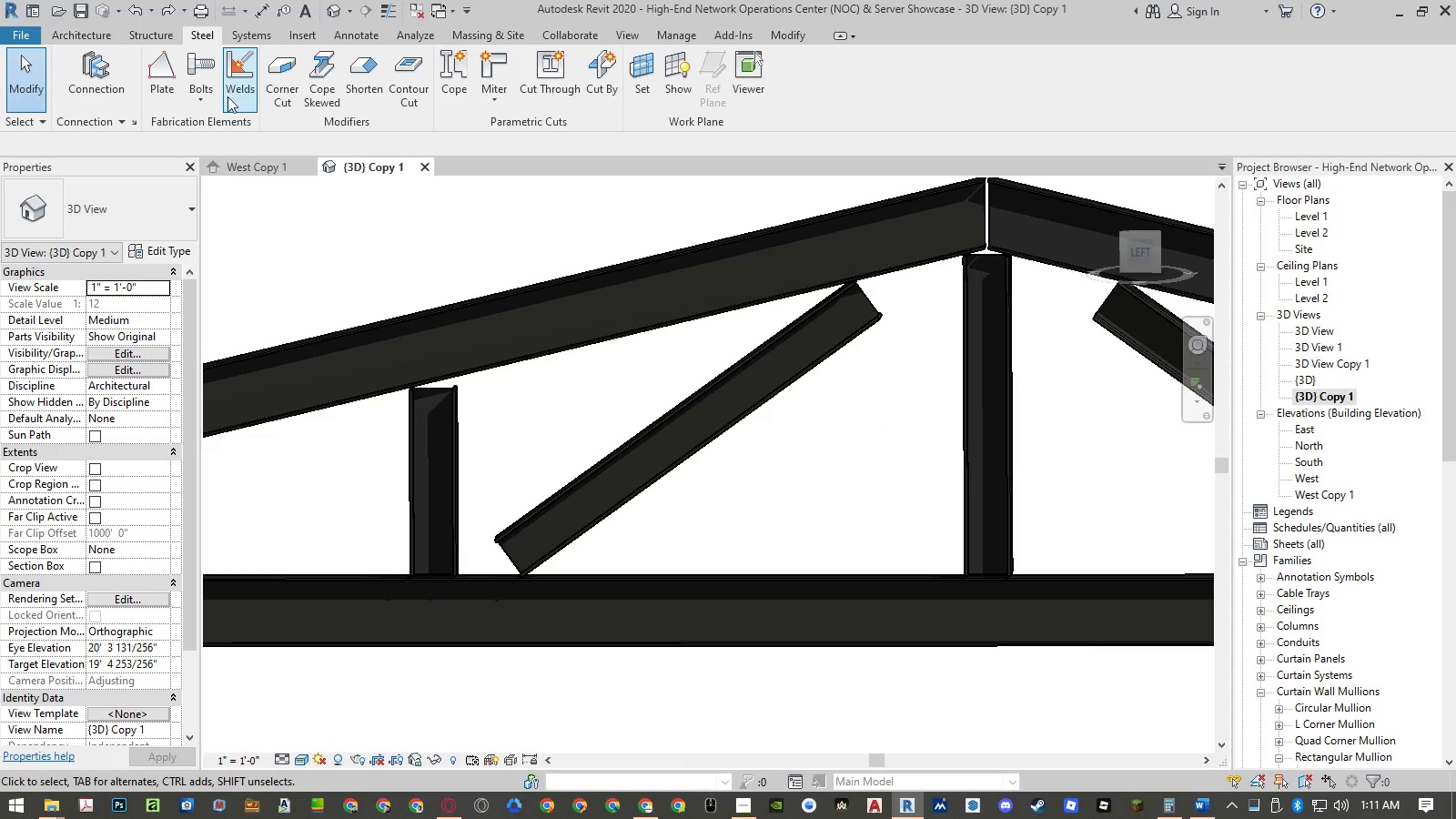 
left_click([106, 96])
 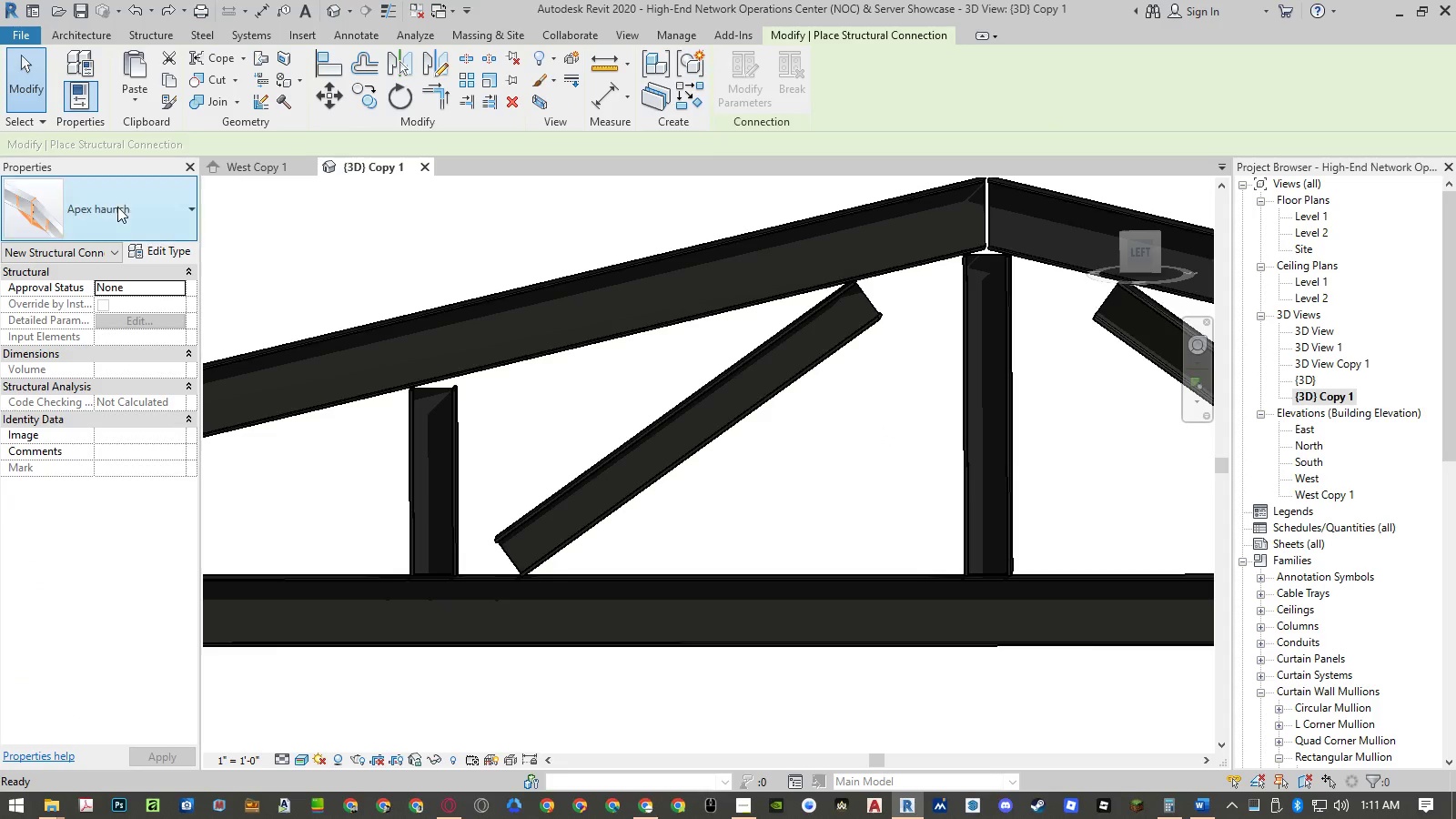 
left_click([117, 207])
 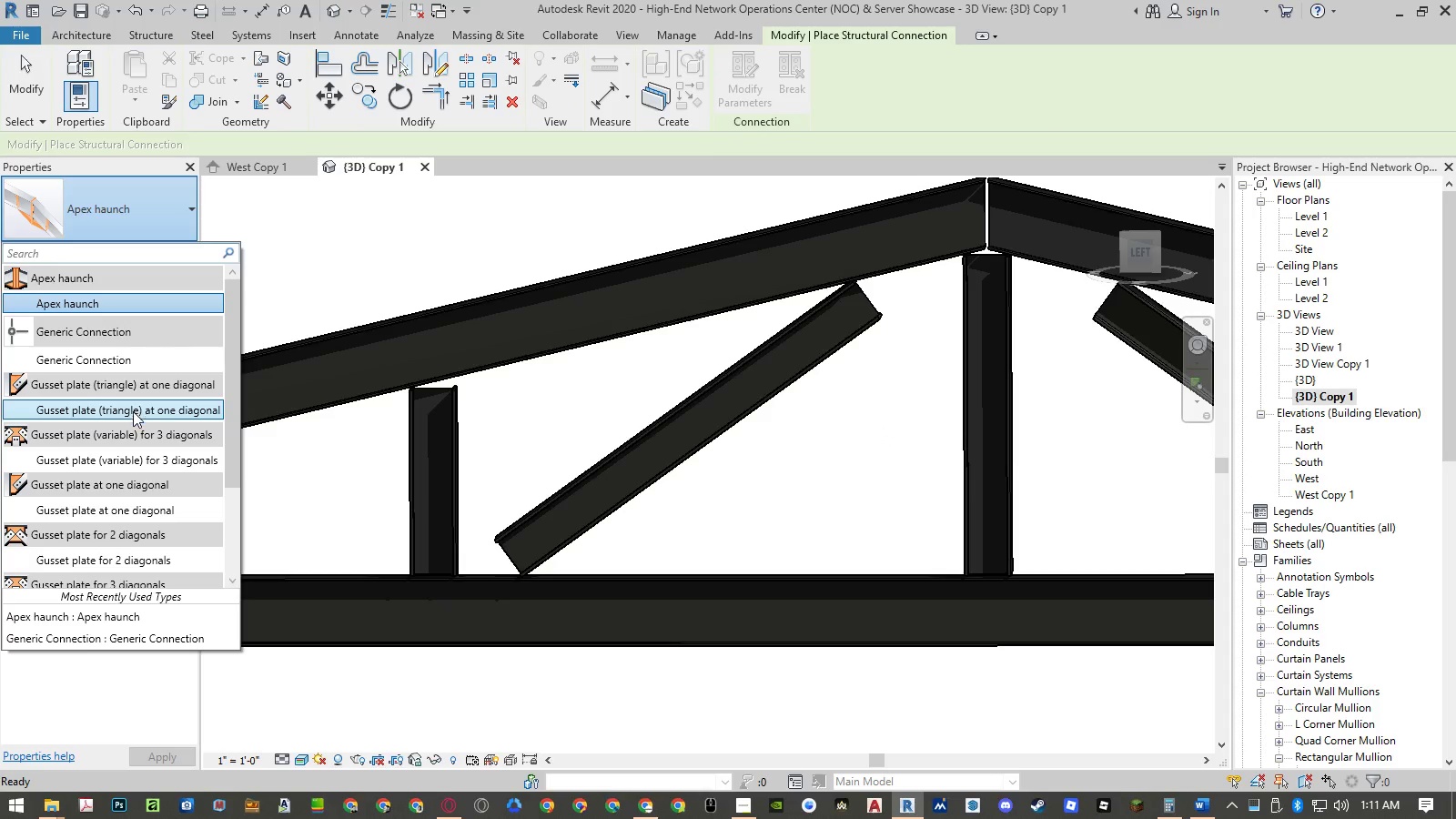 
scroll: coordinate [118, 477], scroll_direction: down, amount: 3.0
 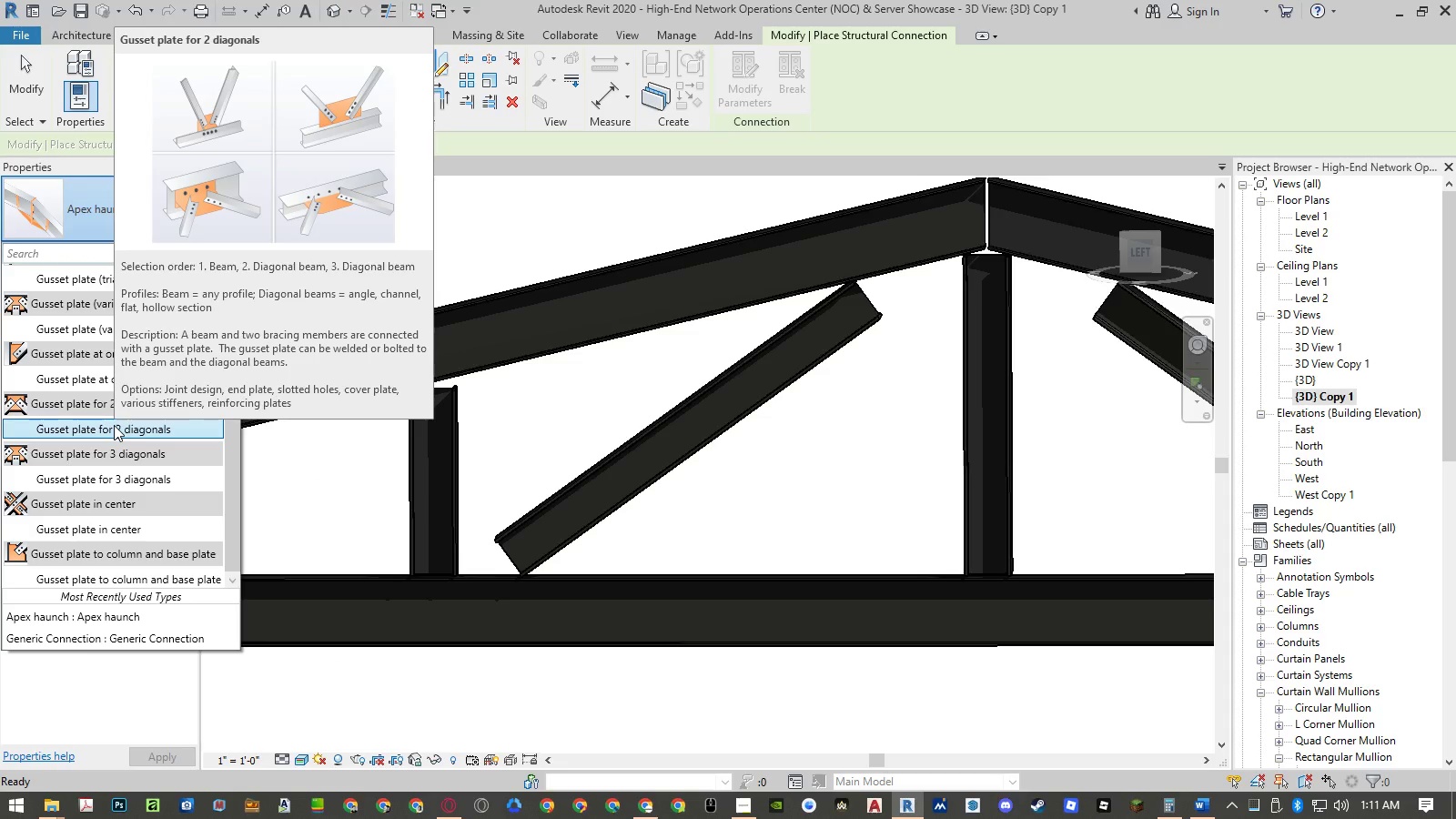 
wait(12.07)
 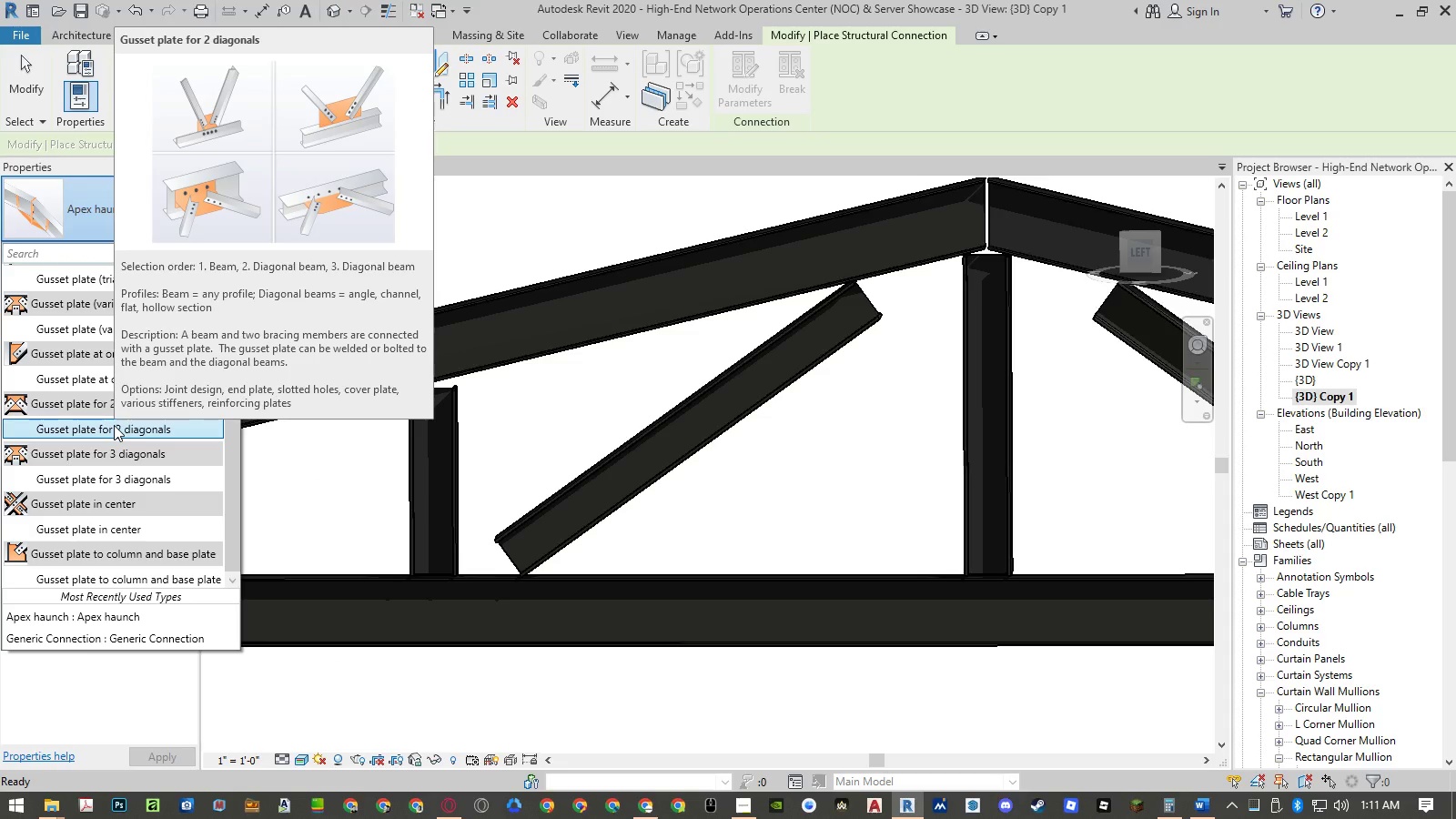 
left_click([114, 425])
 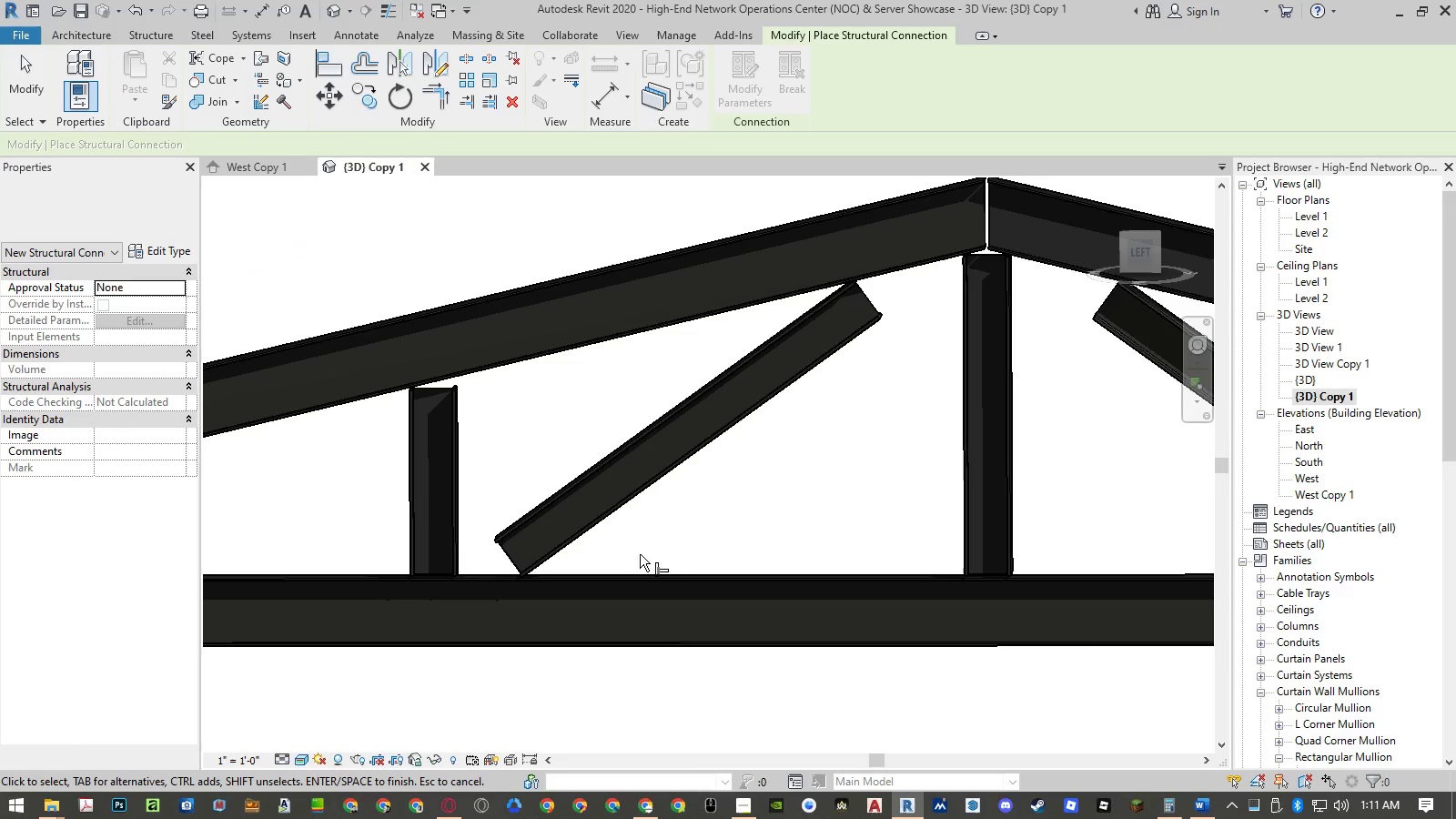 
left_click([641, 581])
 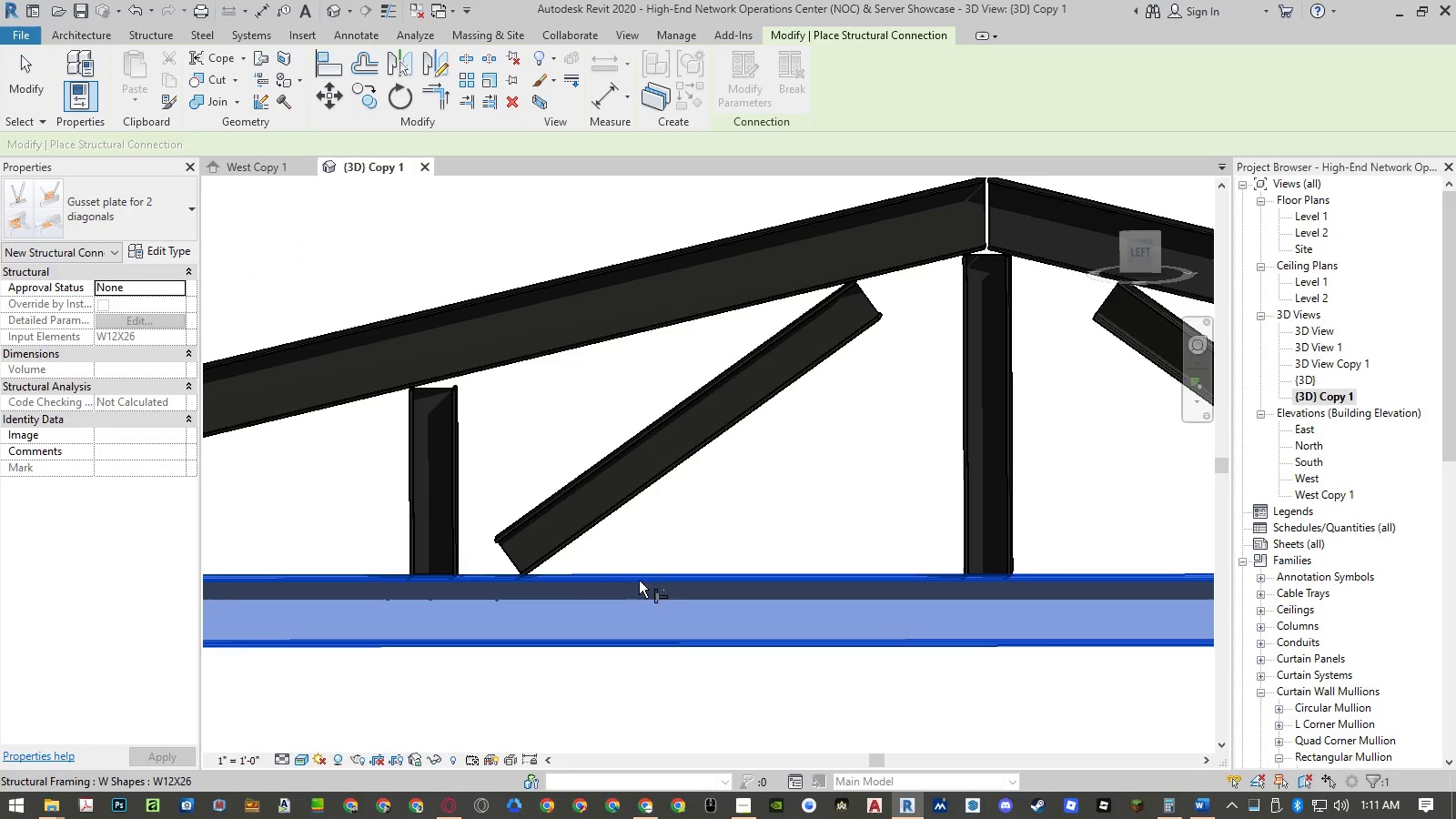 
hold_key(key=ControlLeft, duration=1.51)
 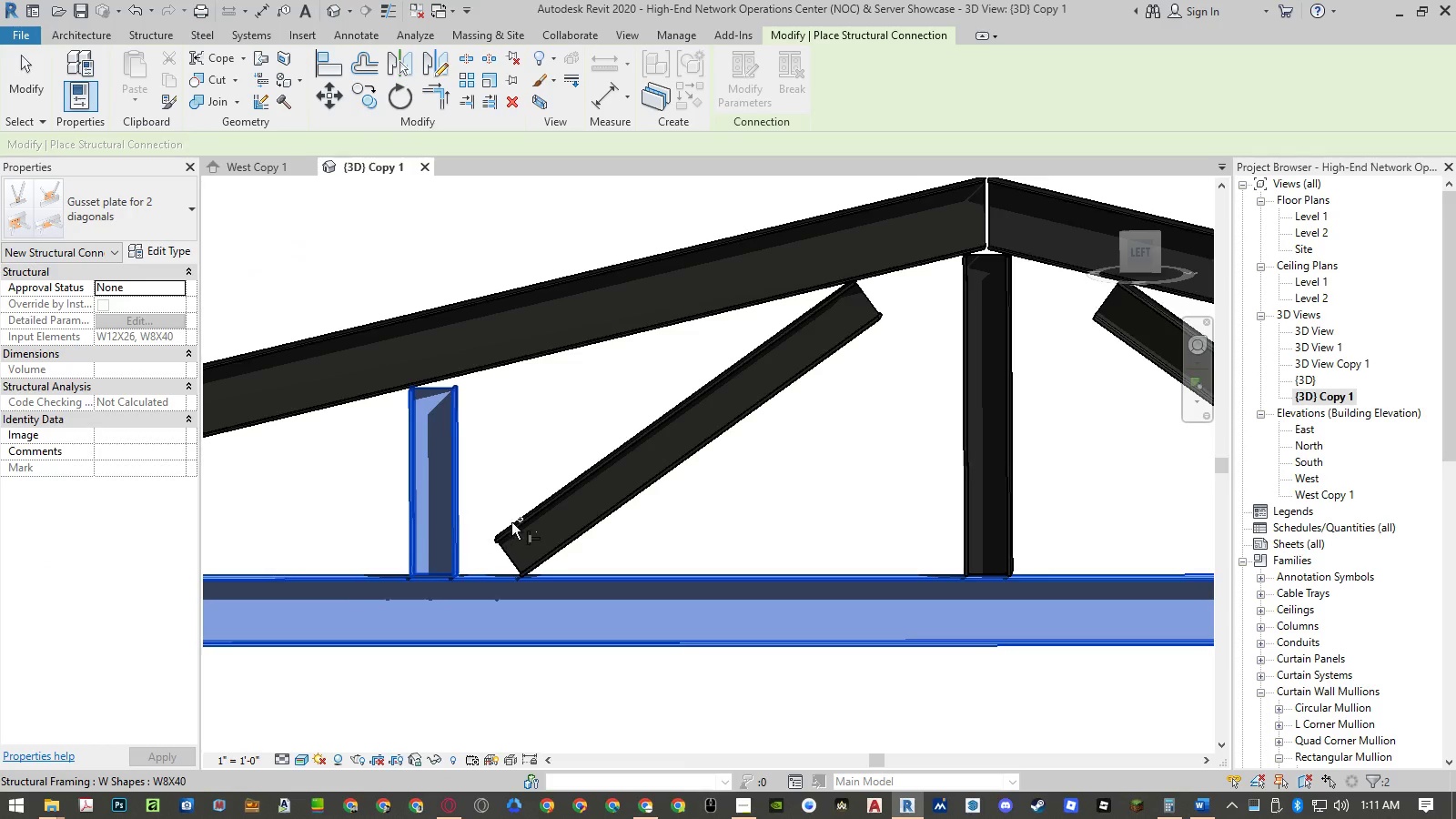 
hold_key(key=ControlLeft, duration=1.22)
left_click([455, 538])
 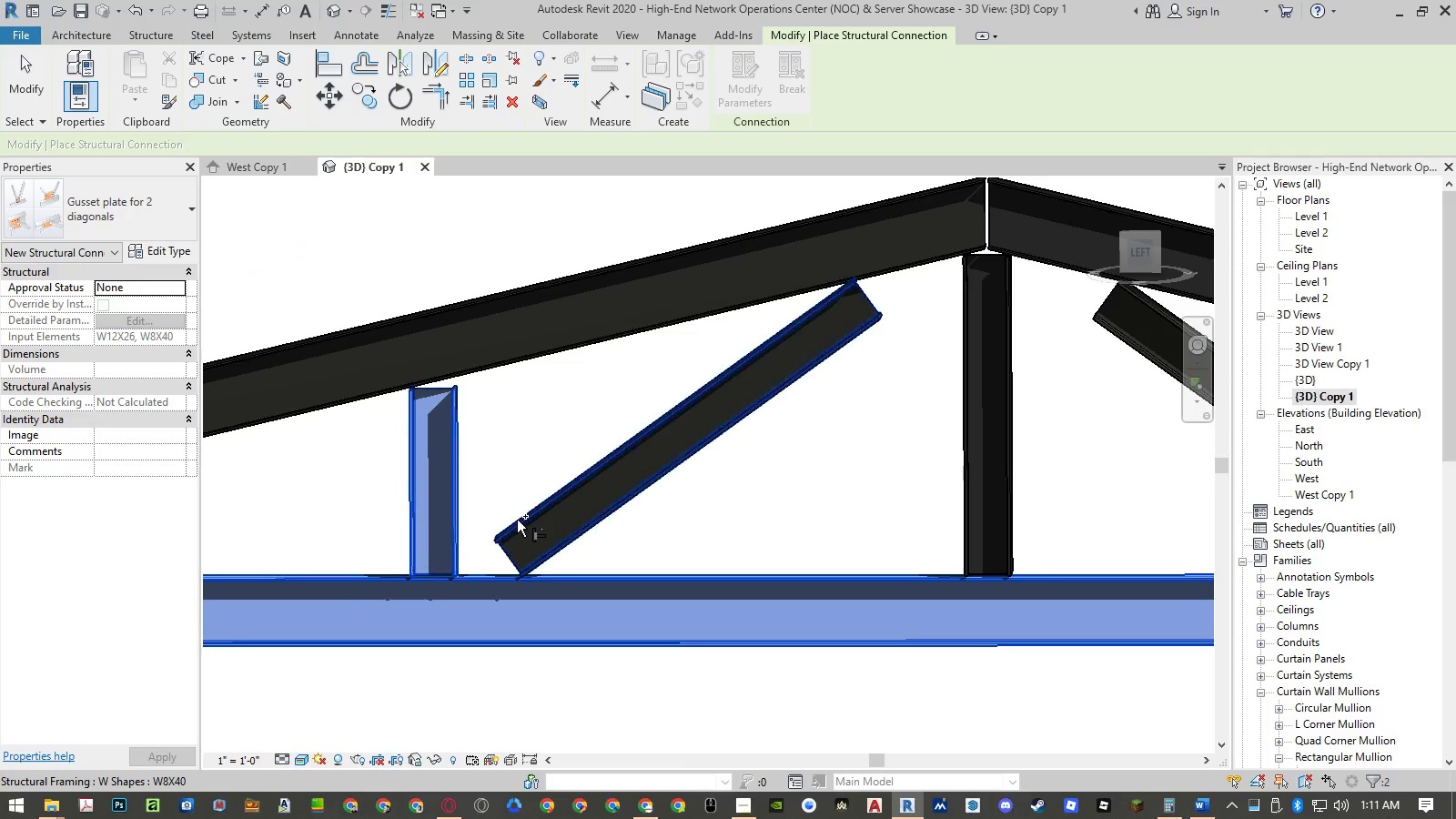 
left_click([517, 520])
 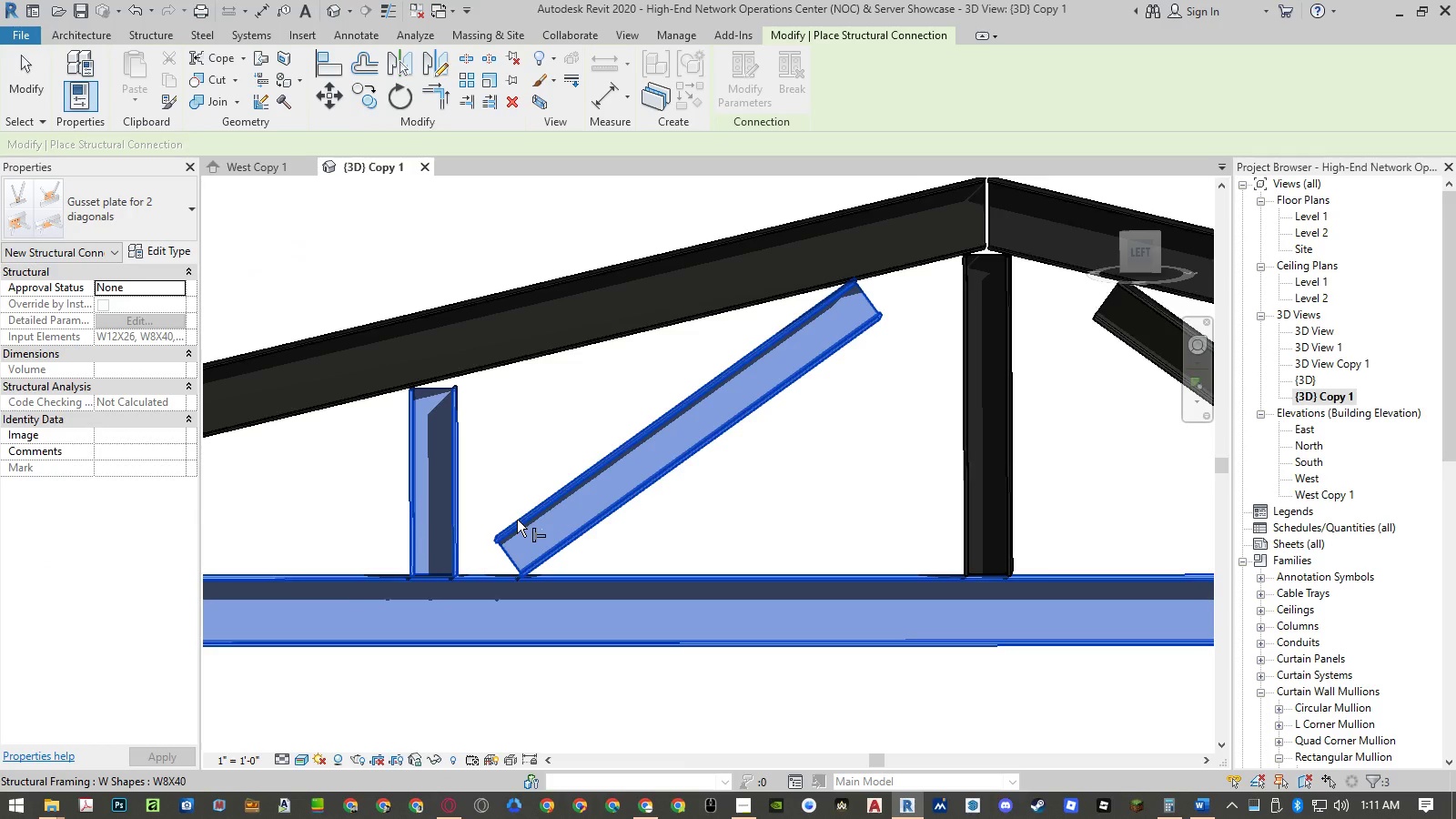 
key(NumpadEnter)
 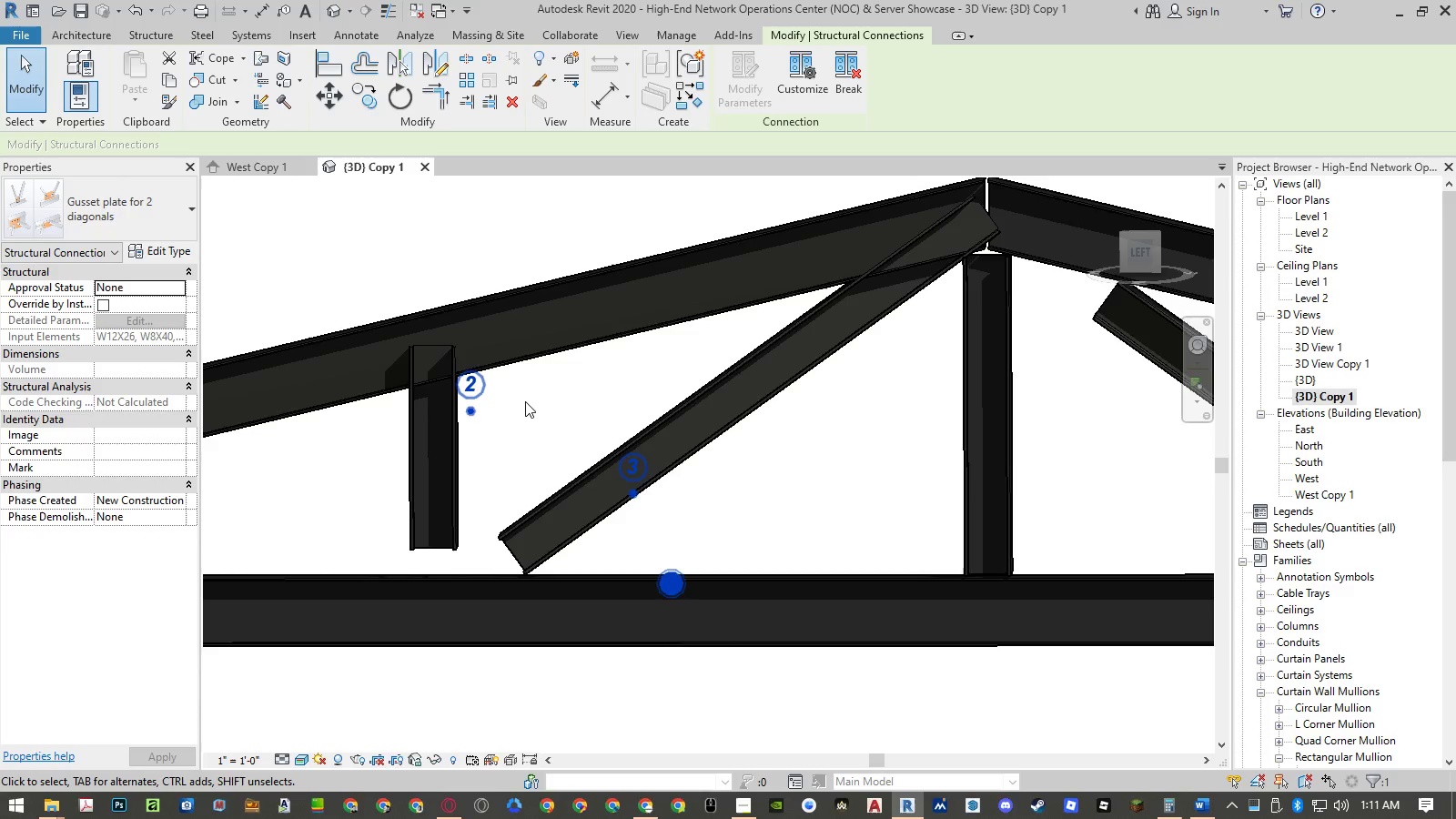 
key(Escape)
 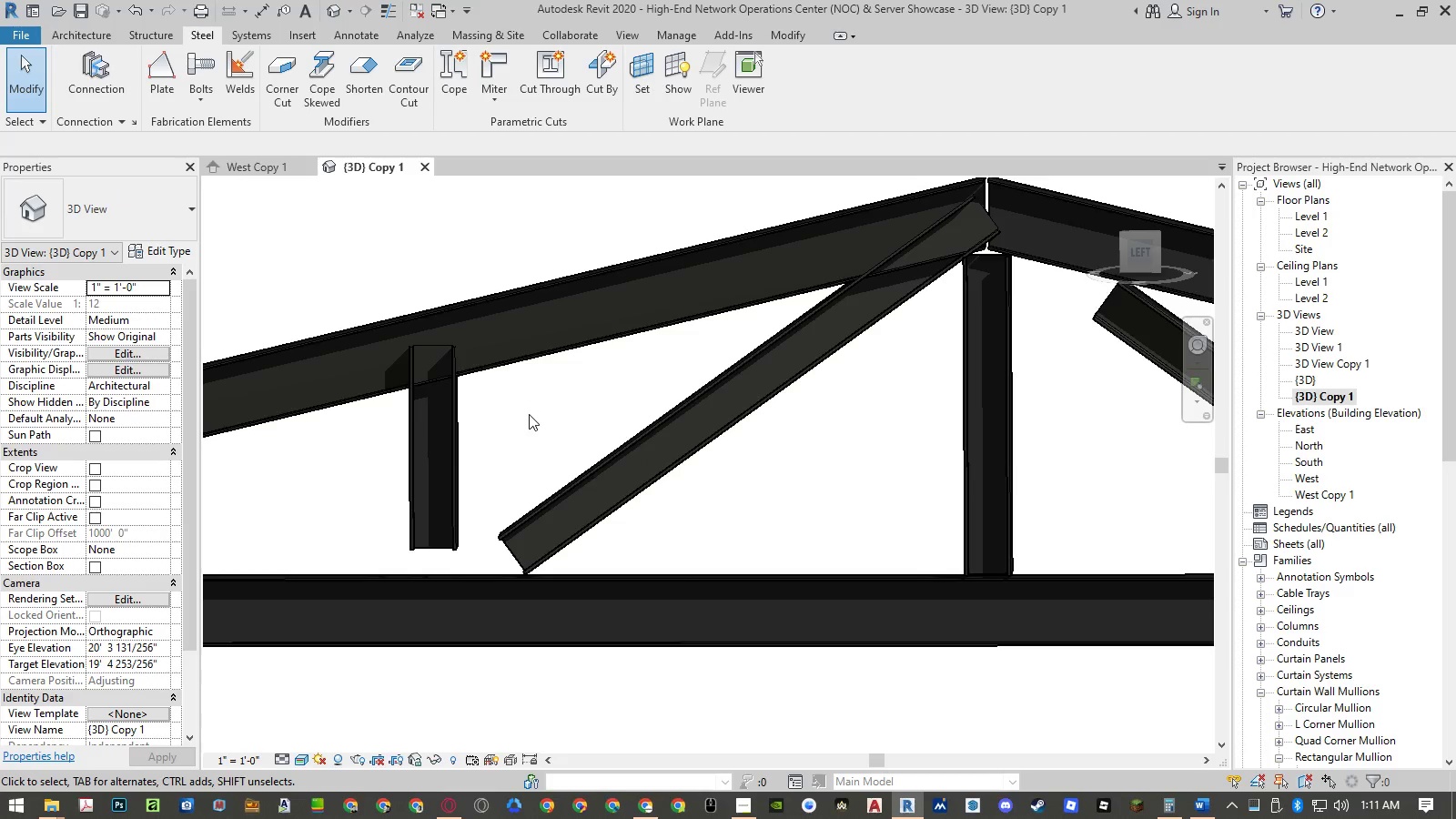 
key(Control+ControlLeft)
 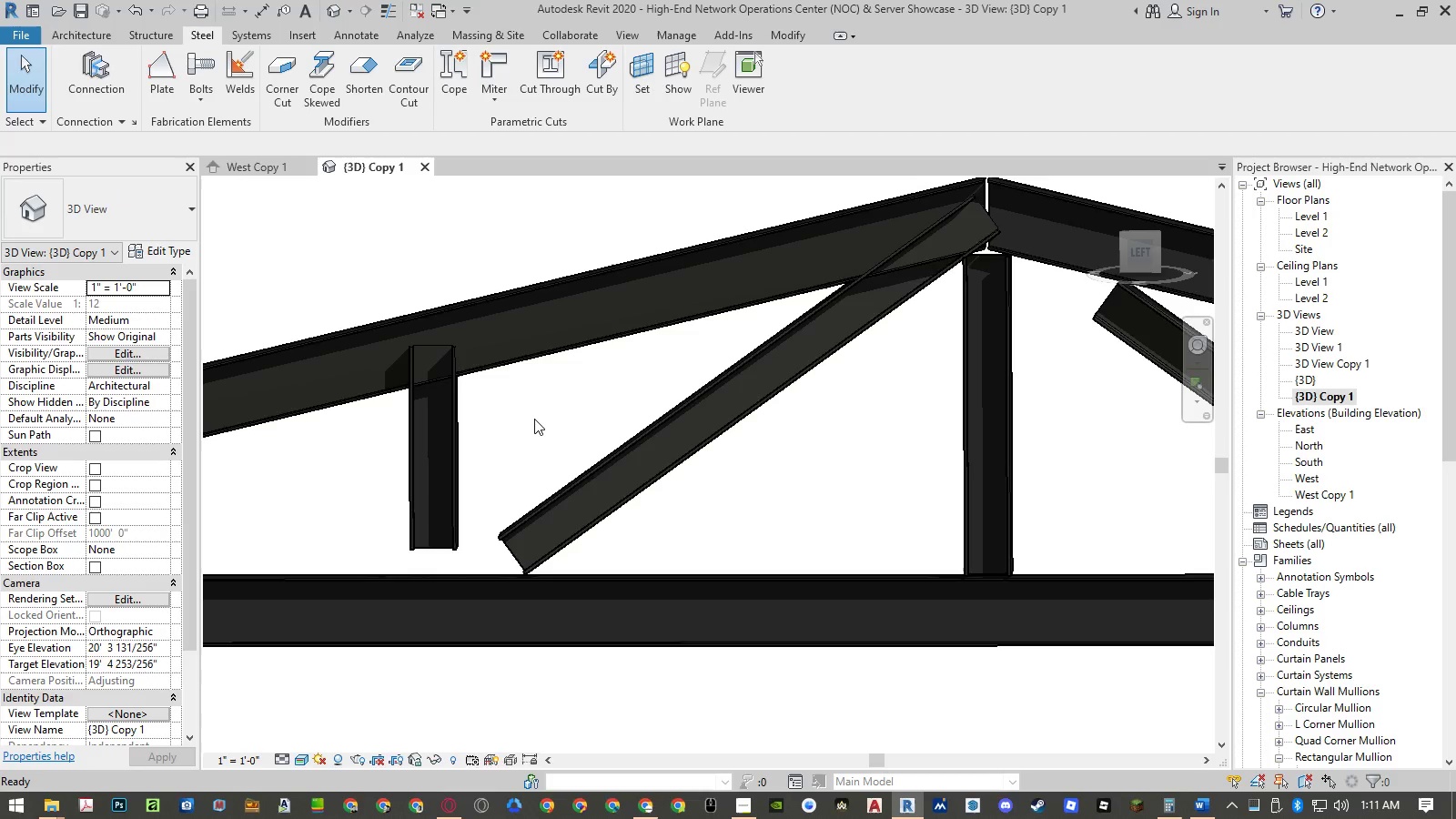 
key(Control+Z)
 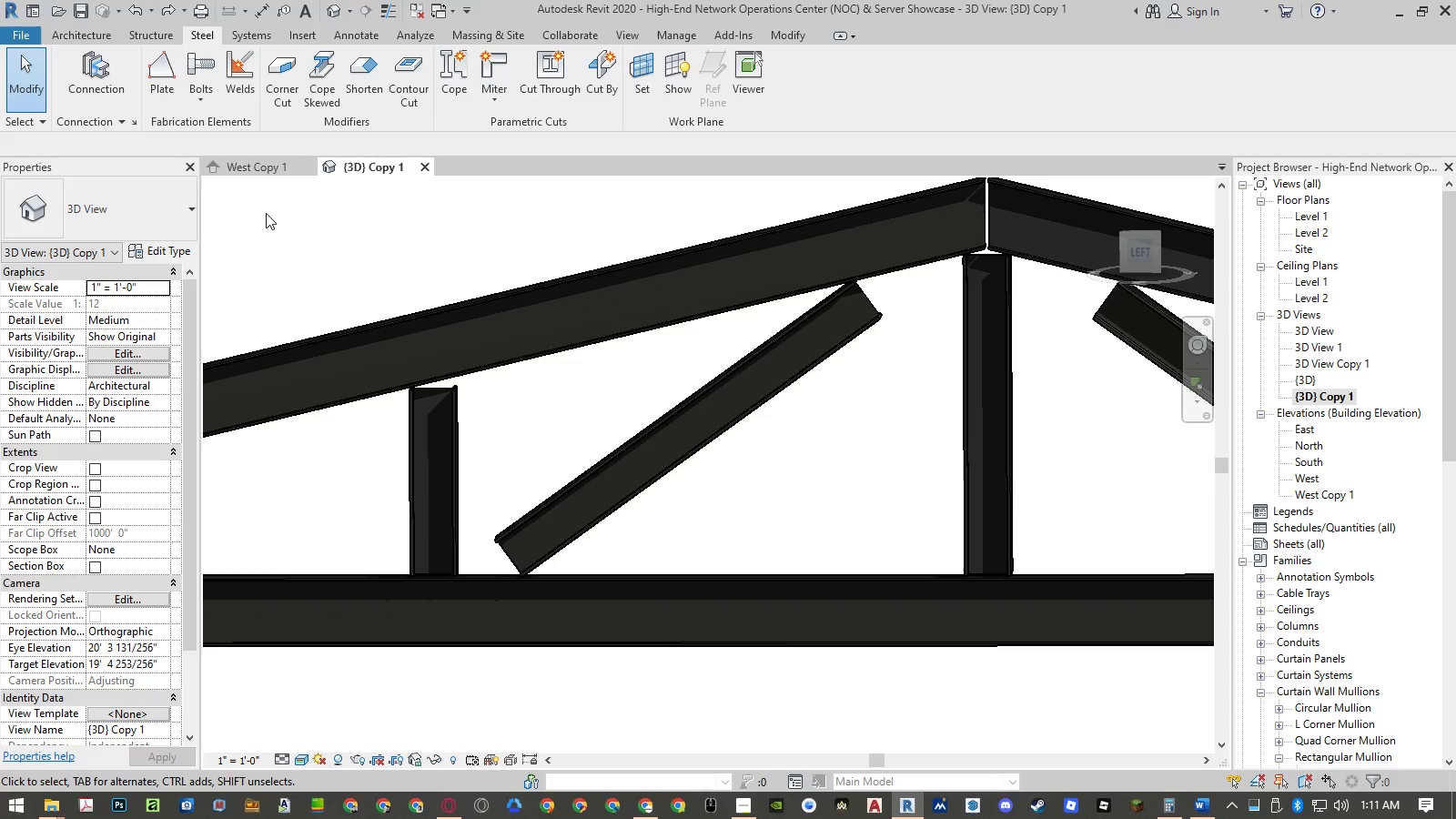 
left_click([114, 96])
 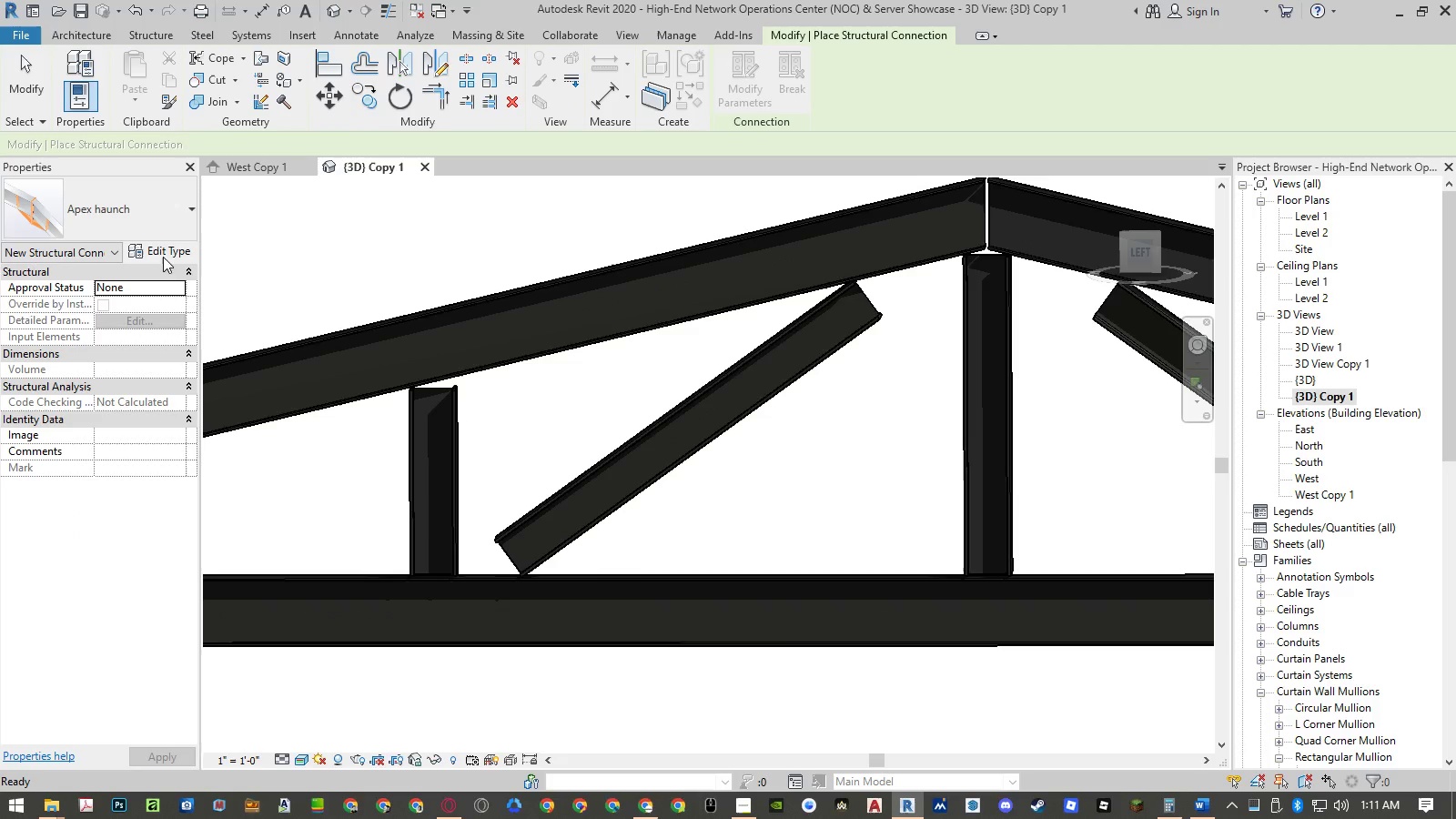 
left_click([165, 210])
 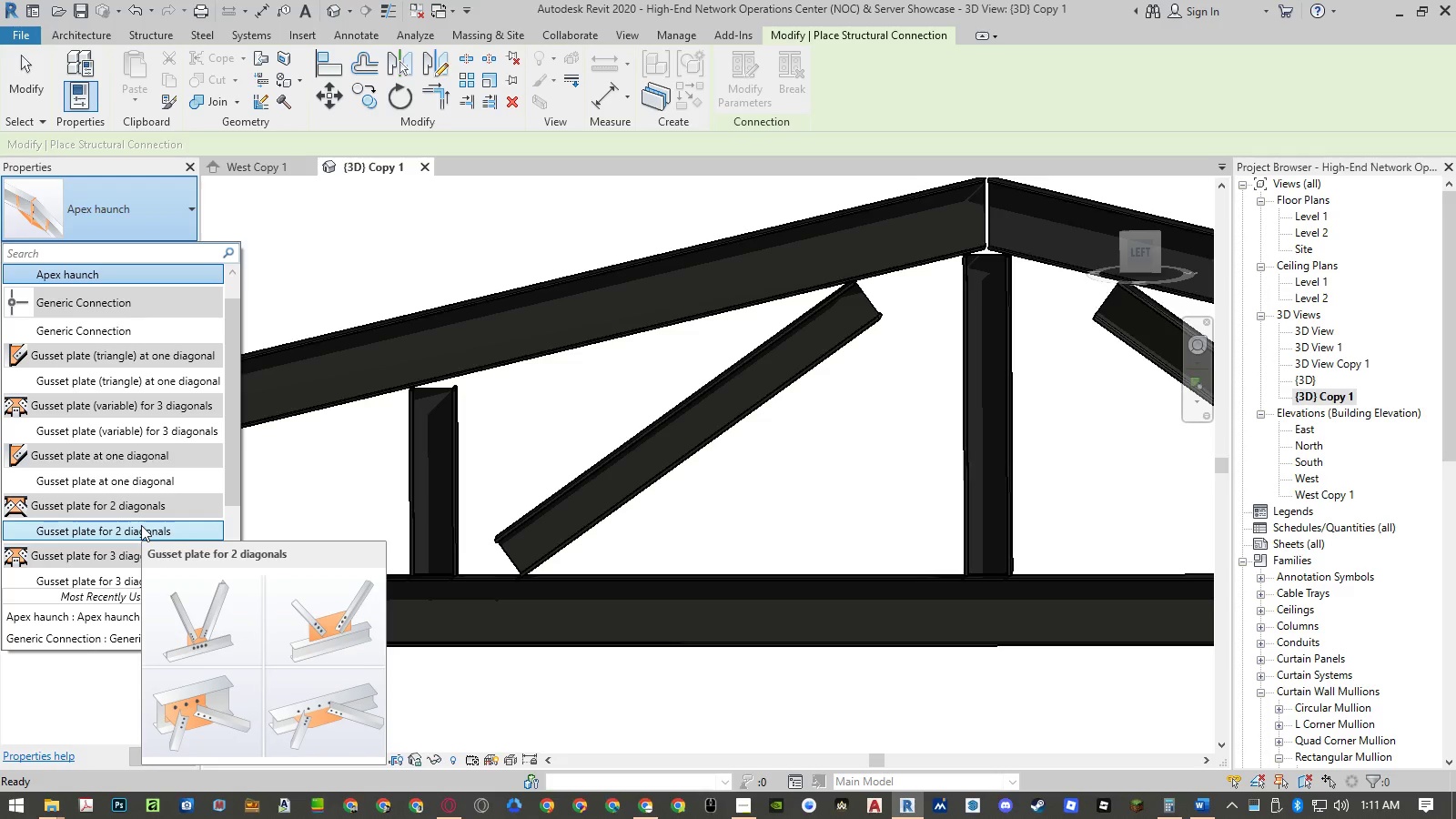 
left_click([141, 525])
 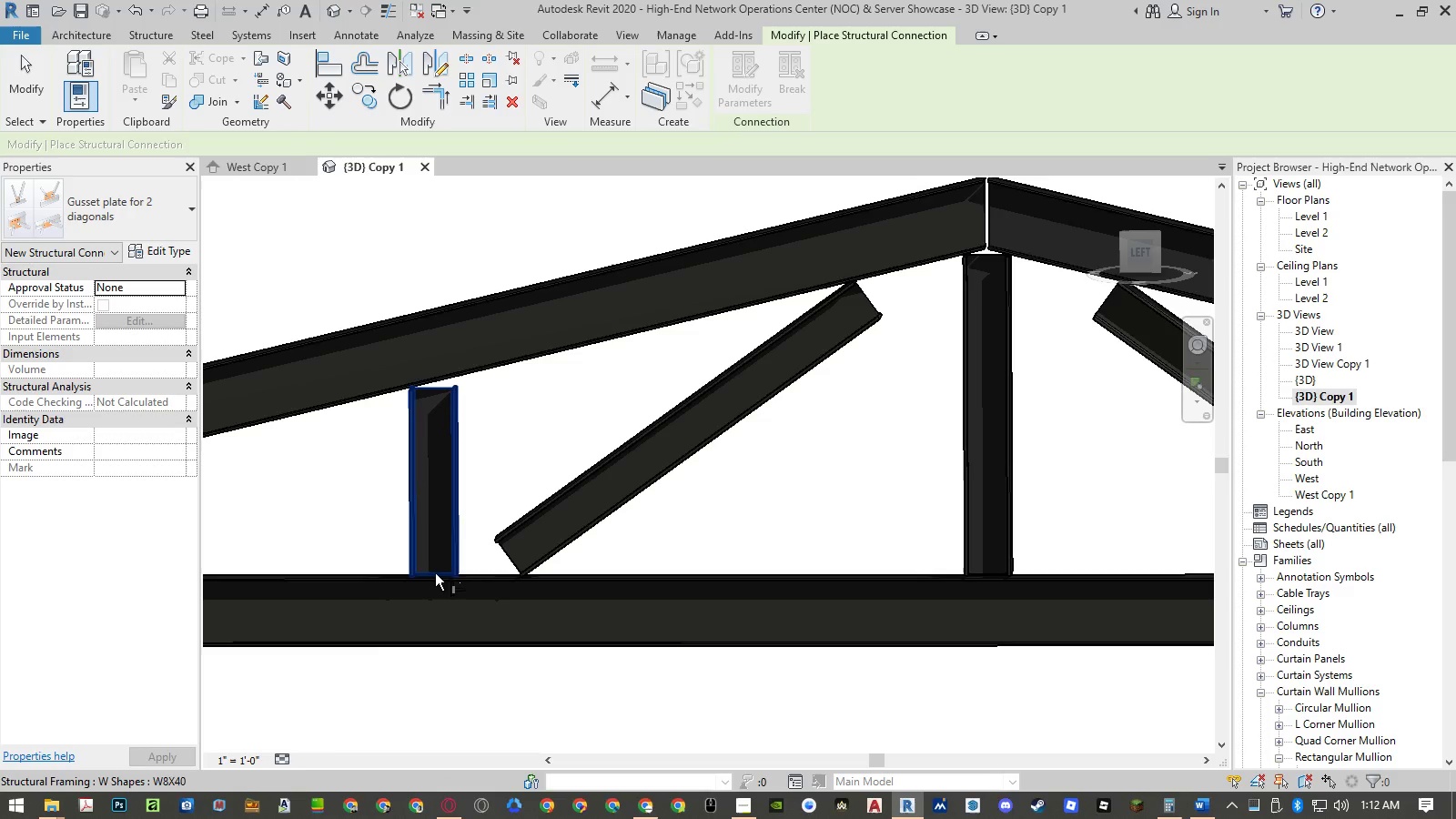 
hold_key(key=ControlLeft, duration=1.5)
left_click([471, 580])
 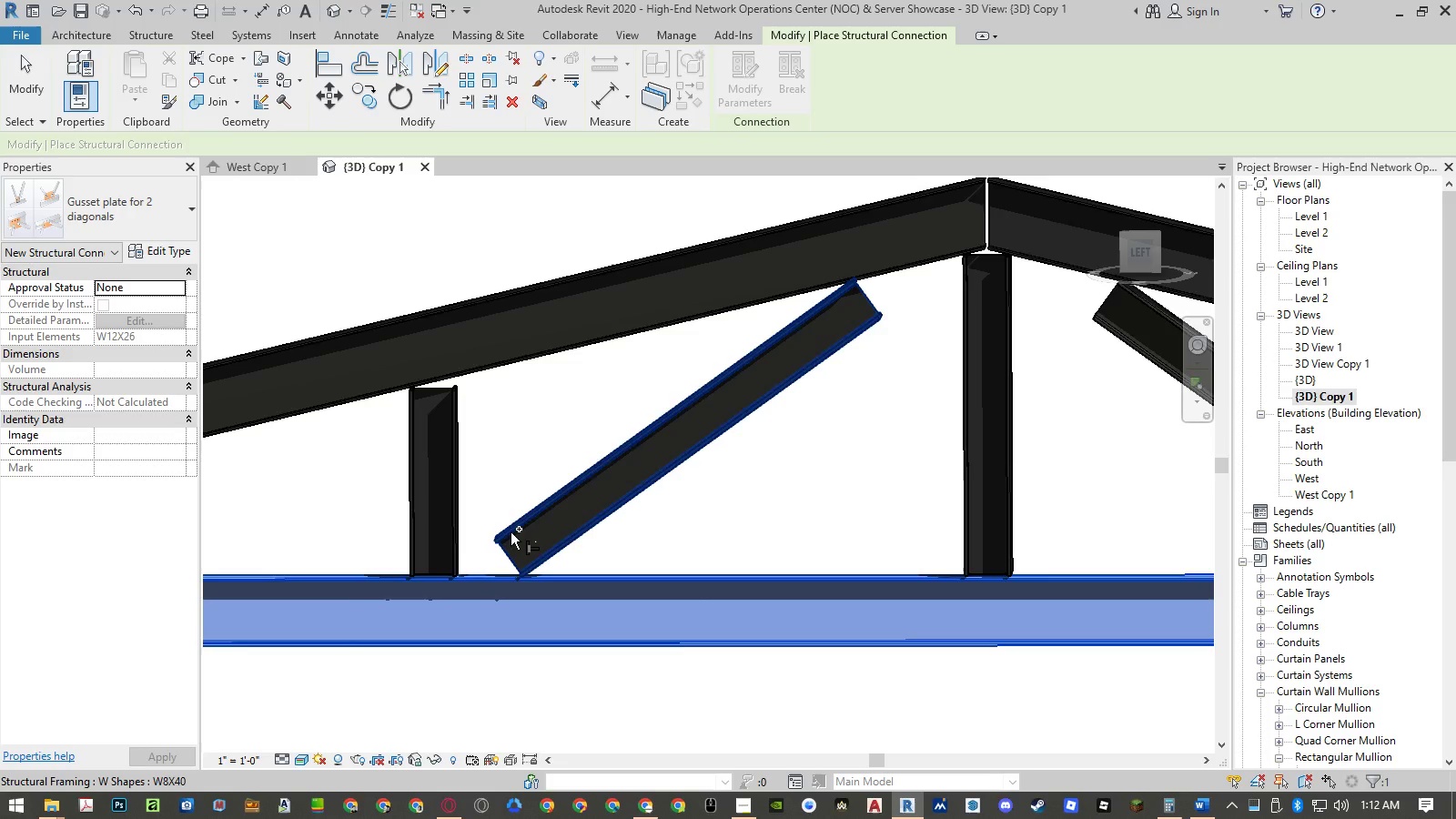 
hold_key(key=ControlLeft, duration=1.51)
left_click([511, 532])
 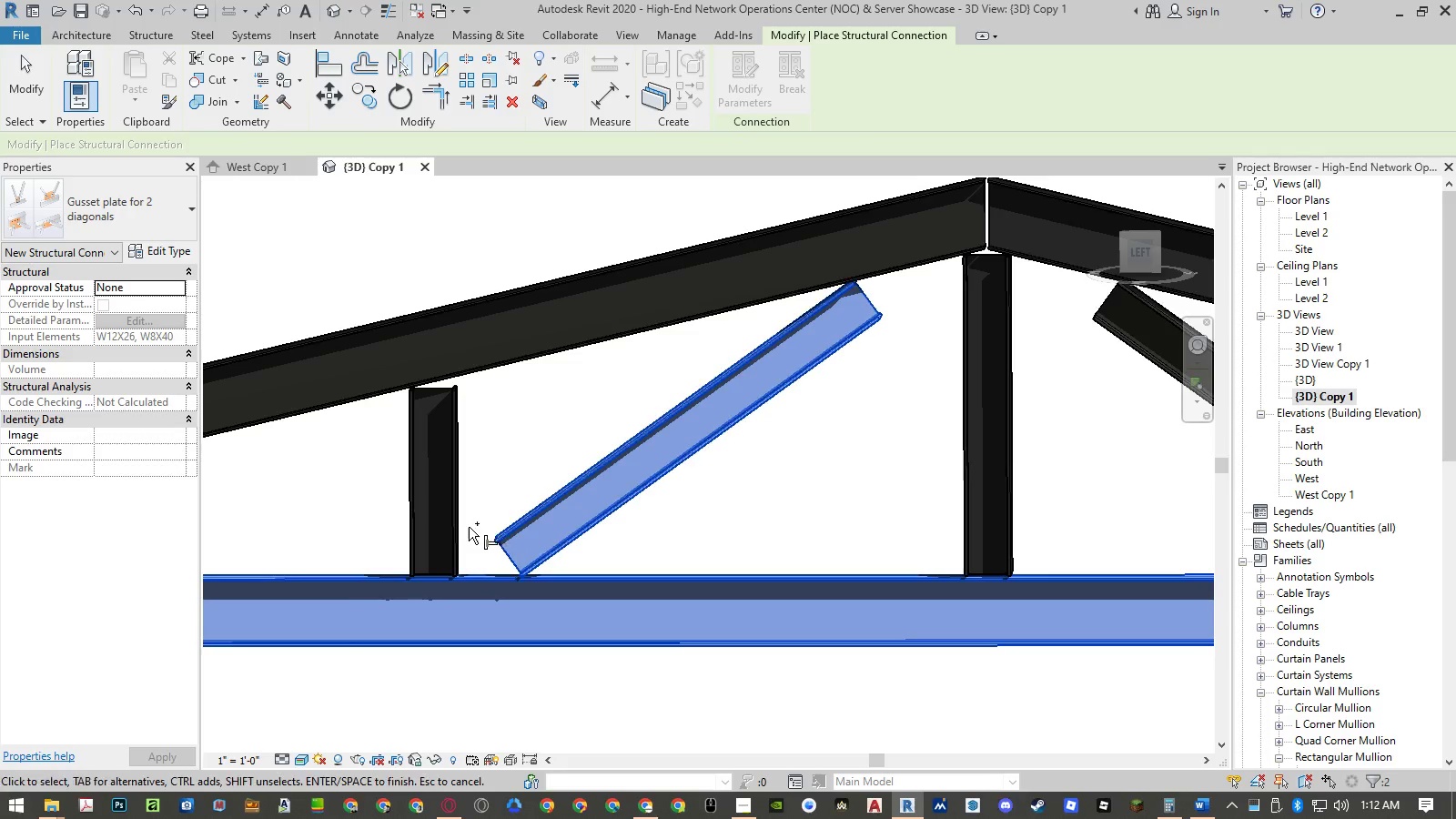 
hold_key(key=ControlLeft, duration=0.52)
left_click([460, 527])
 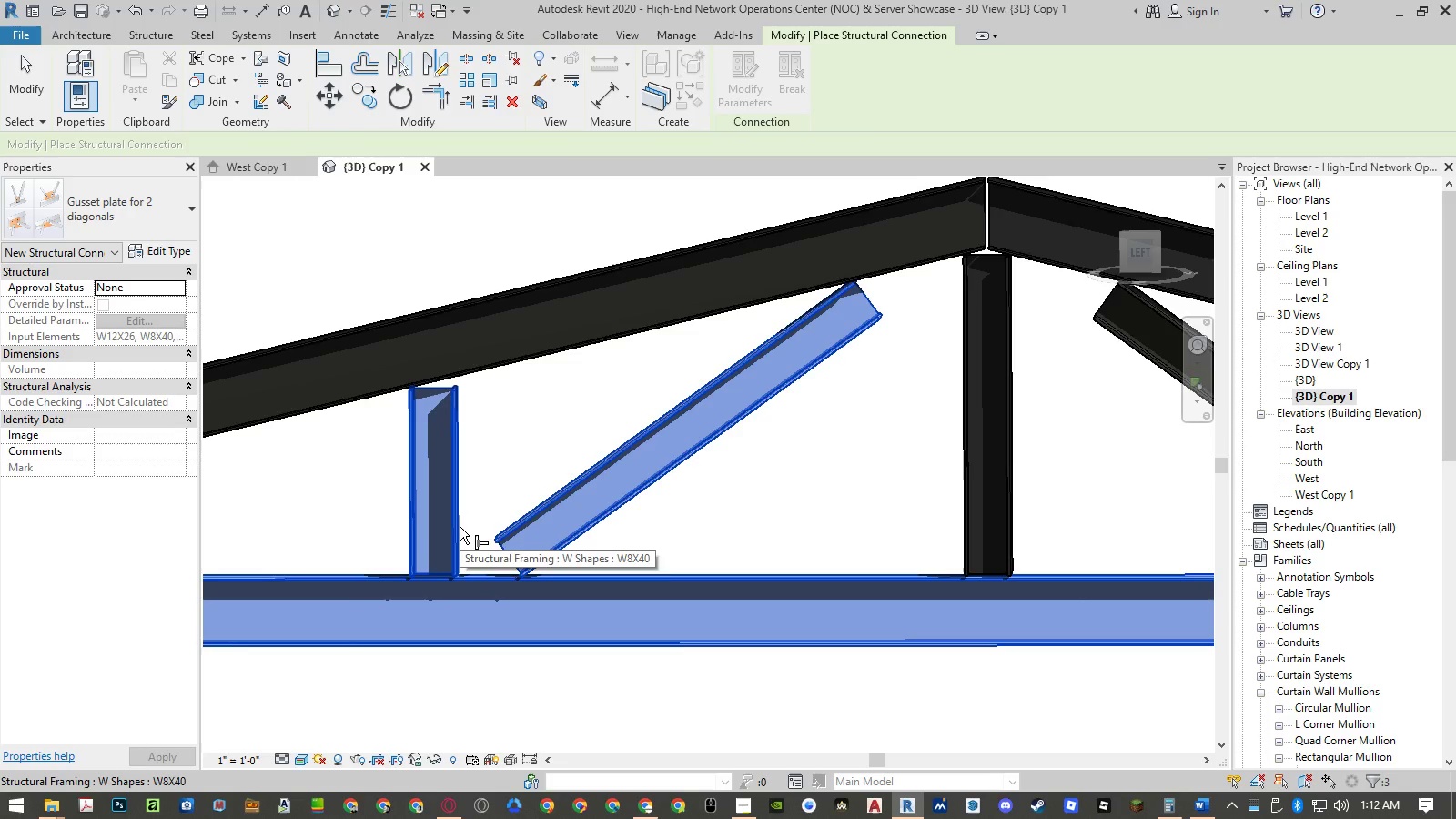 
key(NumpadEnter)
 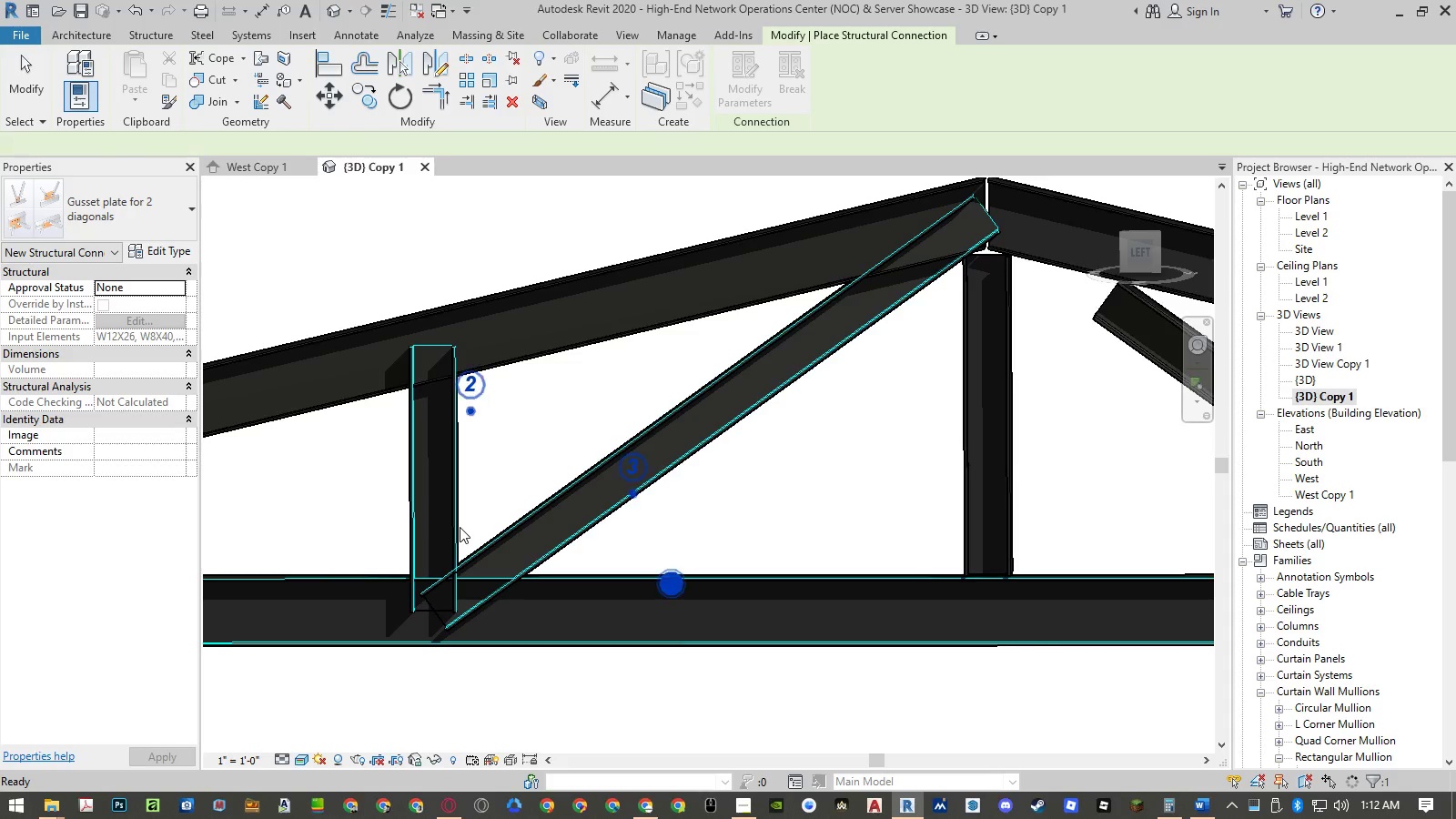 
key(Escape)
 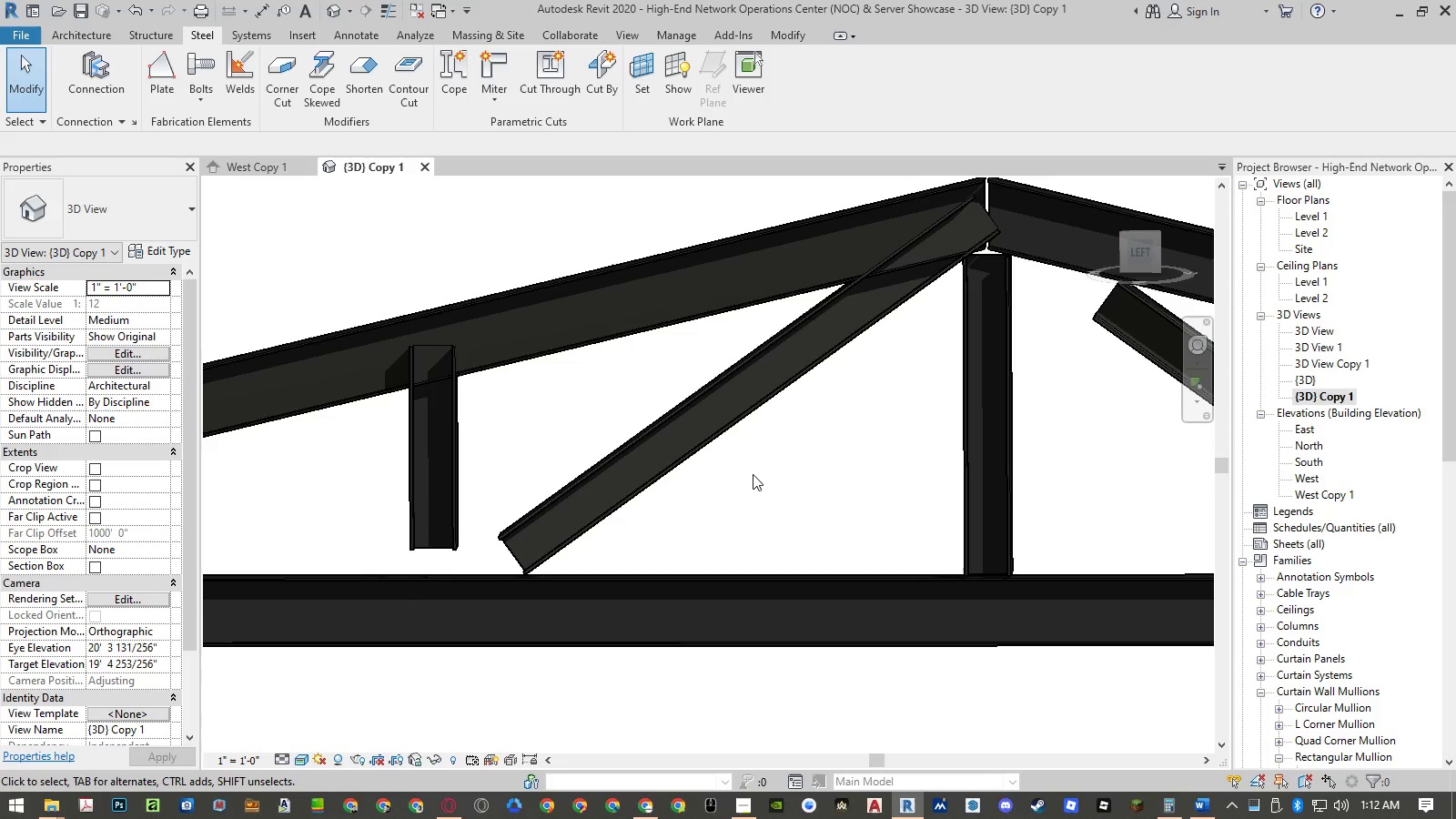 
left_click([753, 474])
 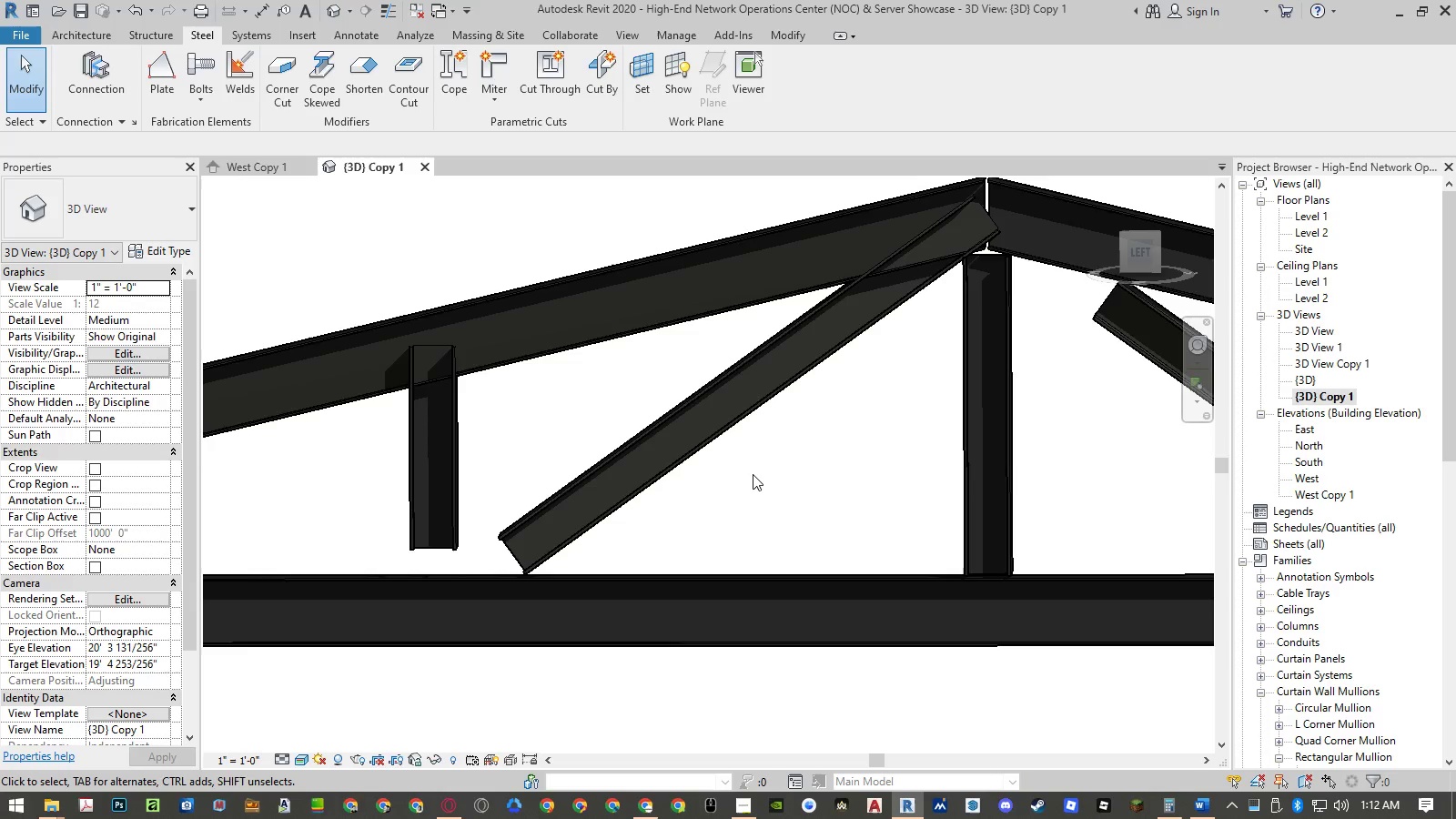 
key(Control+Z)
 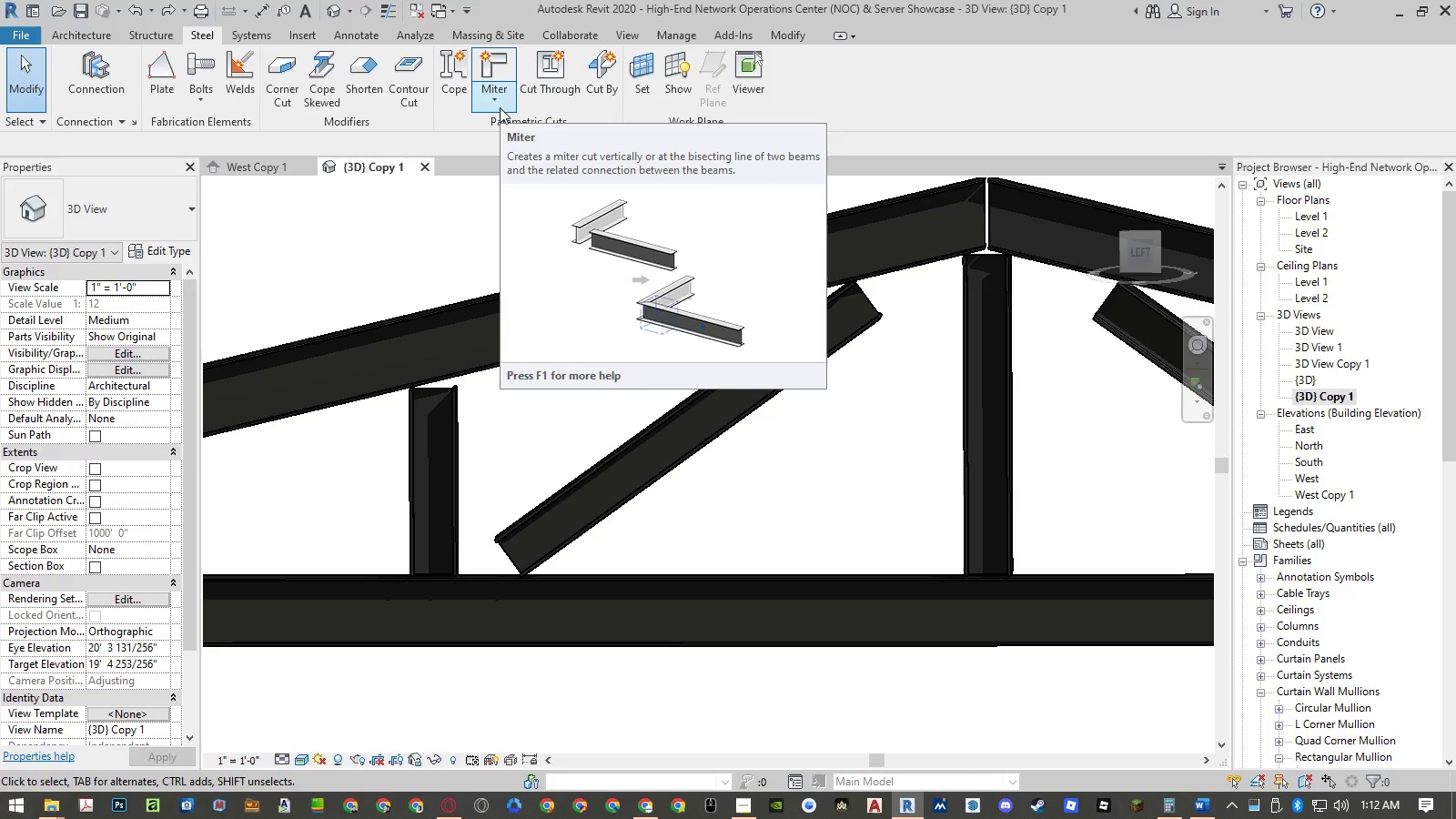 
wait(7.62)
 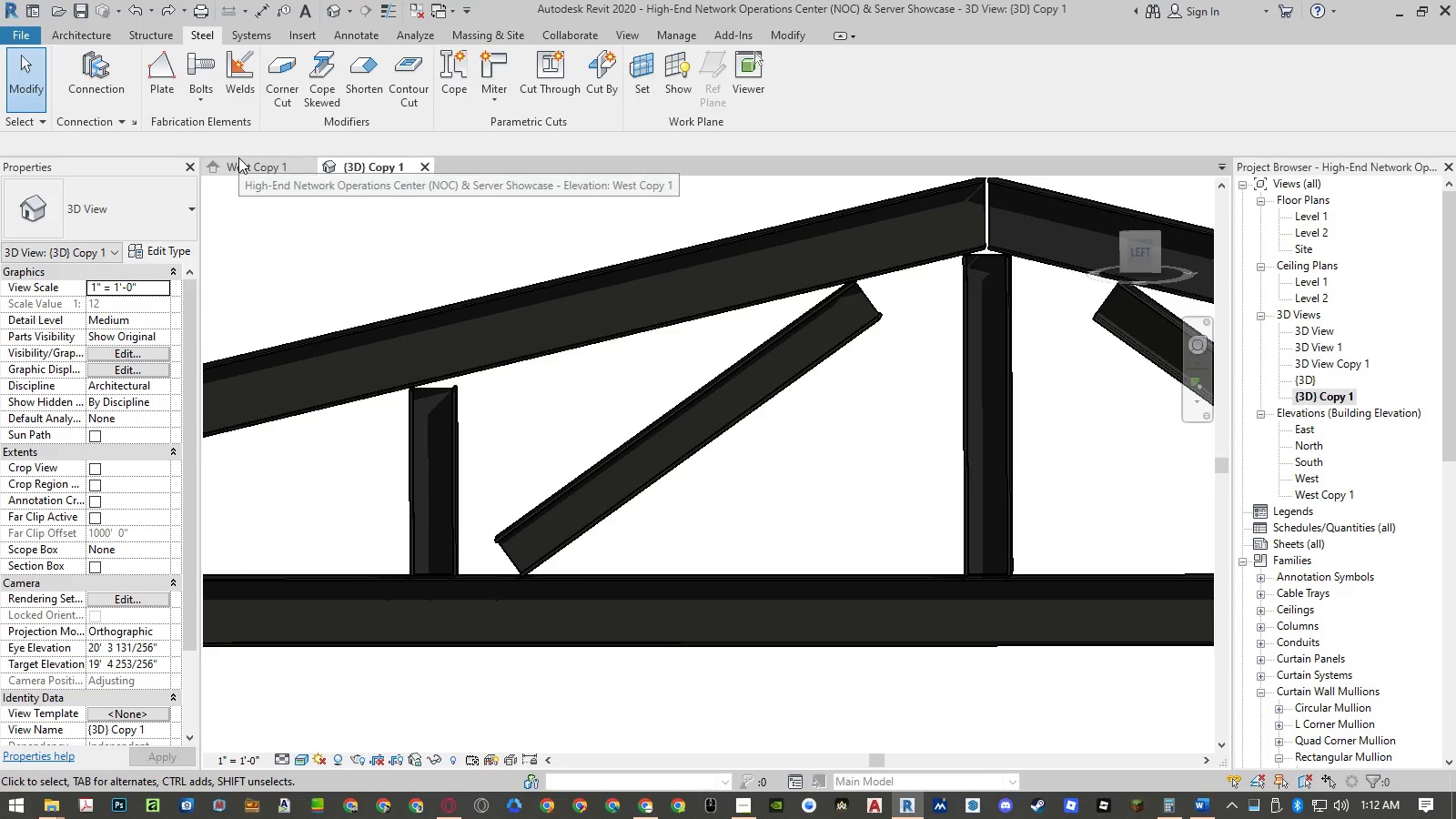 
left_click([686, 532])
 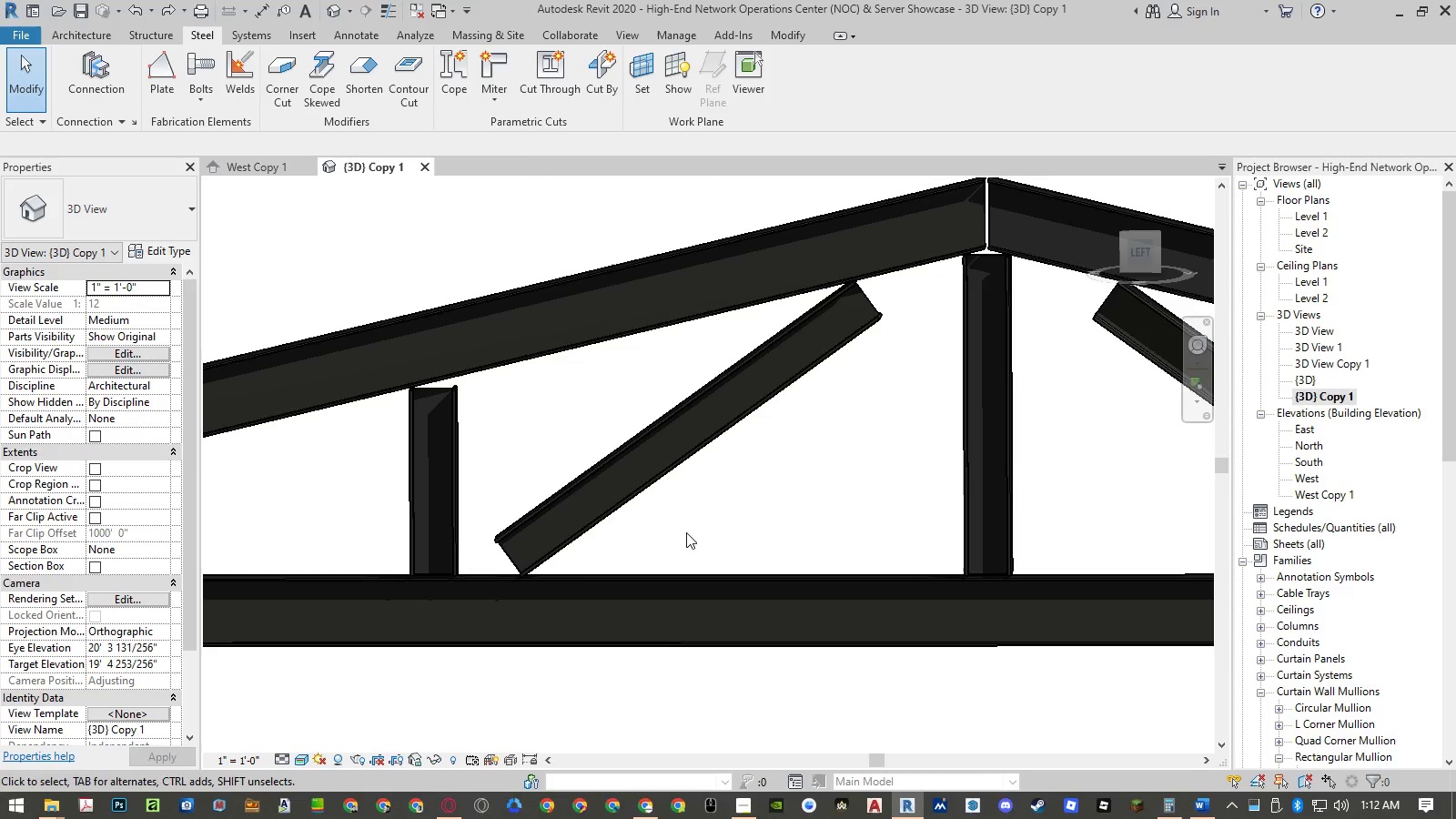 
type(ext)
 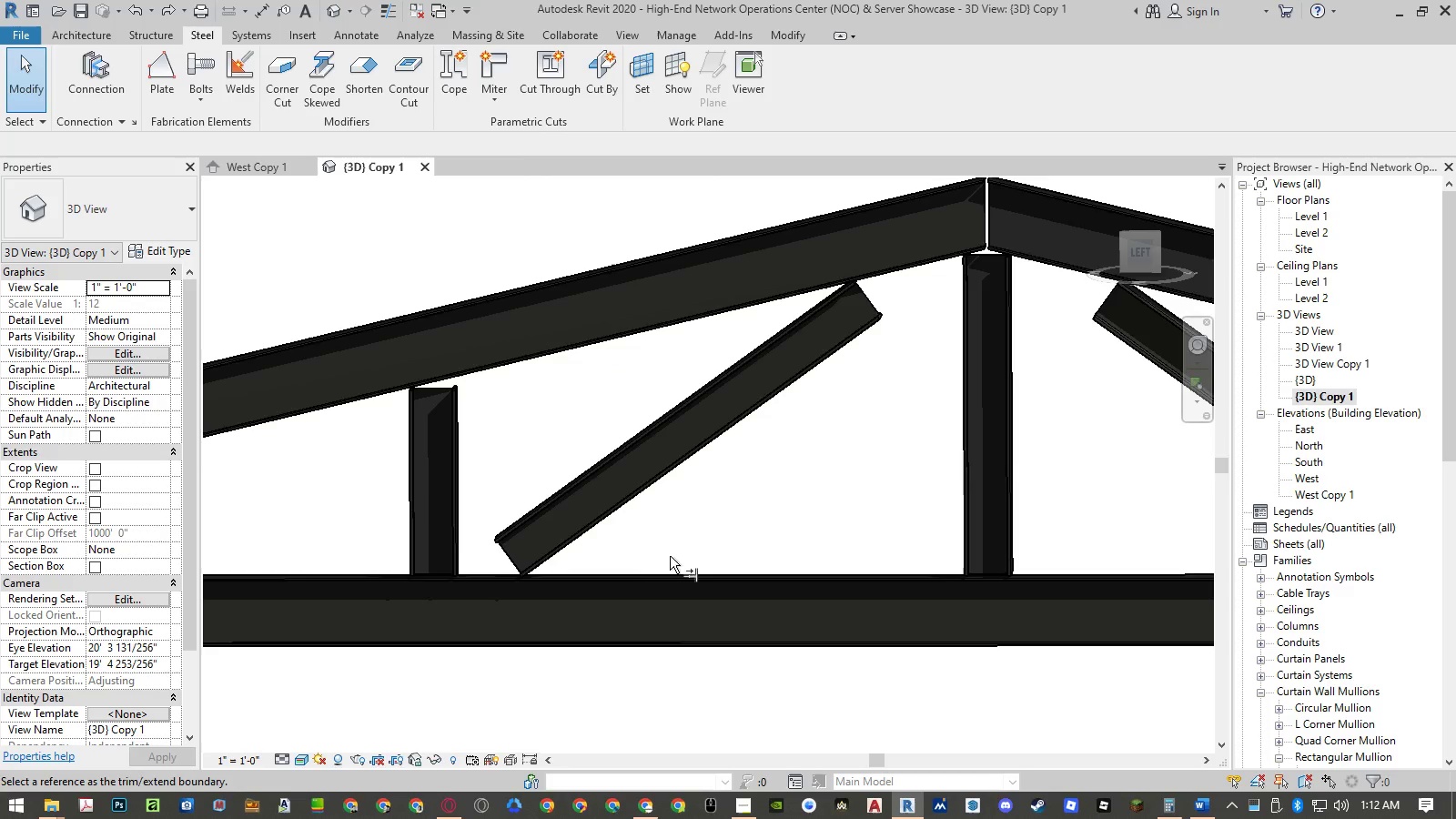 
mouse_move([638, 577])
 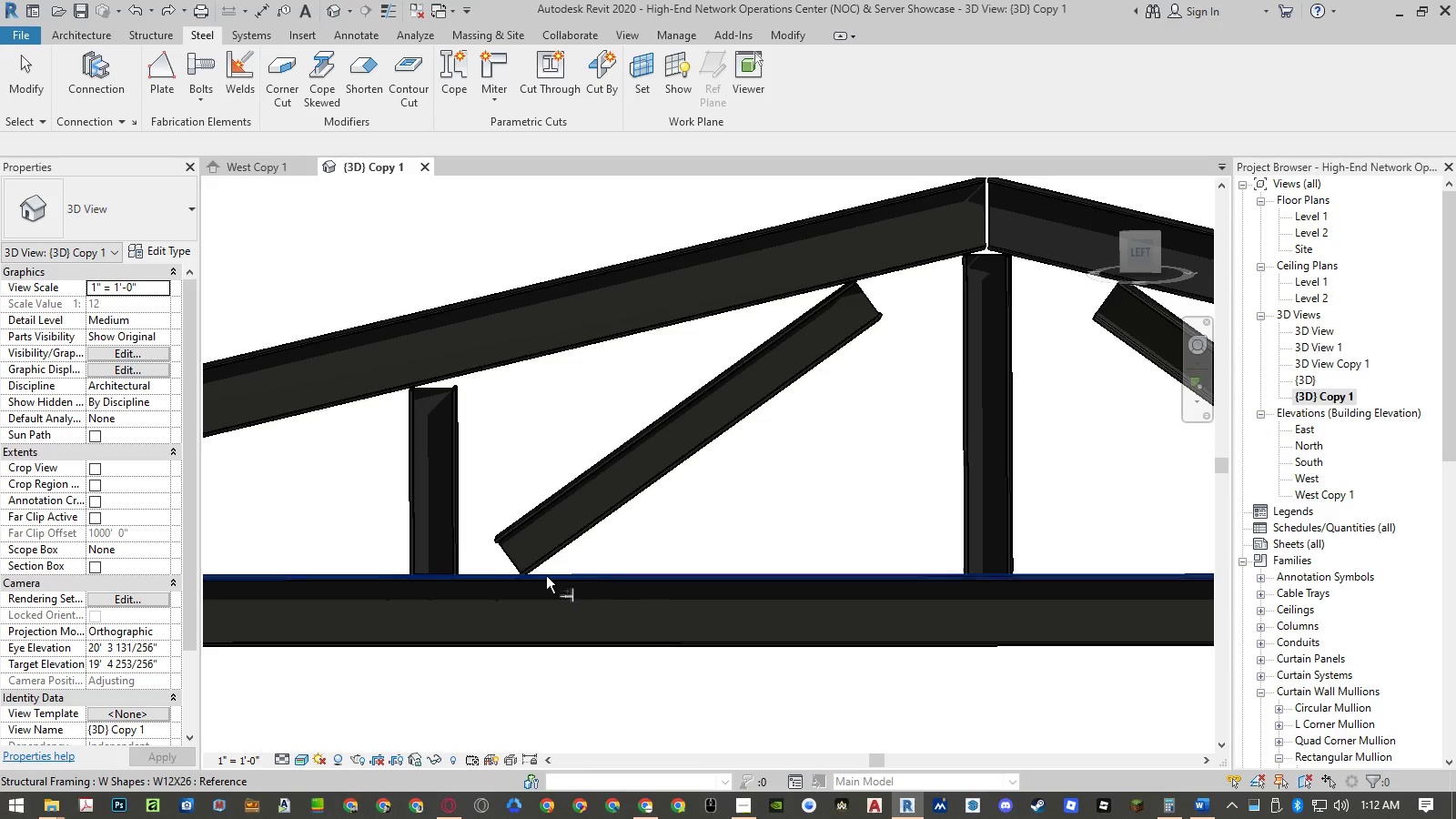 
scroll: coordinate [479, 580], scroll_direction: up, amount: 11.0
 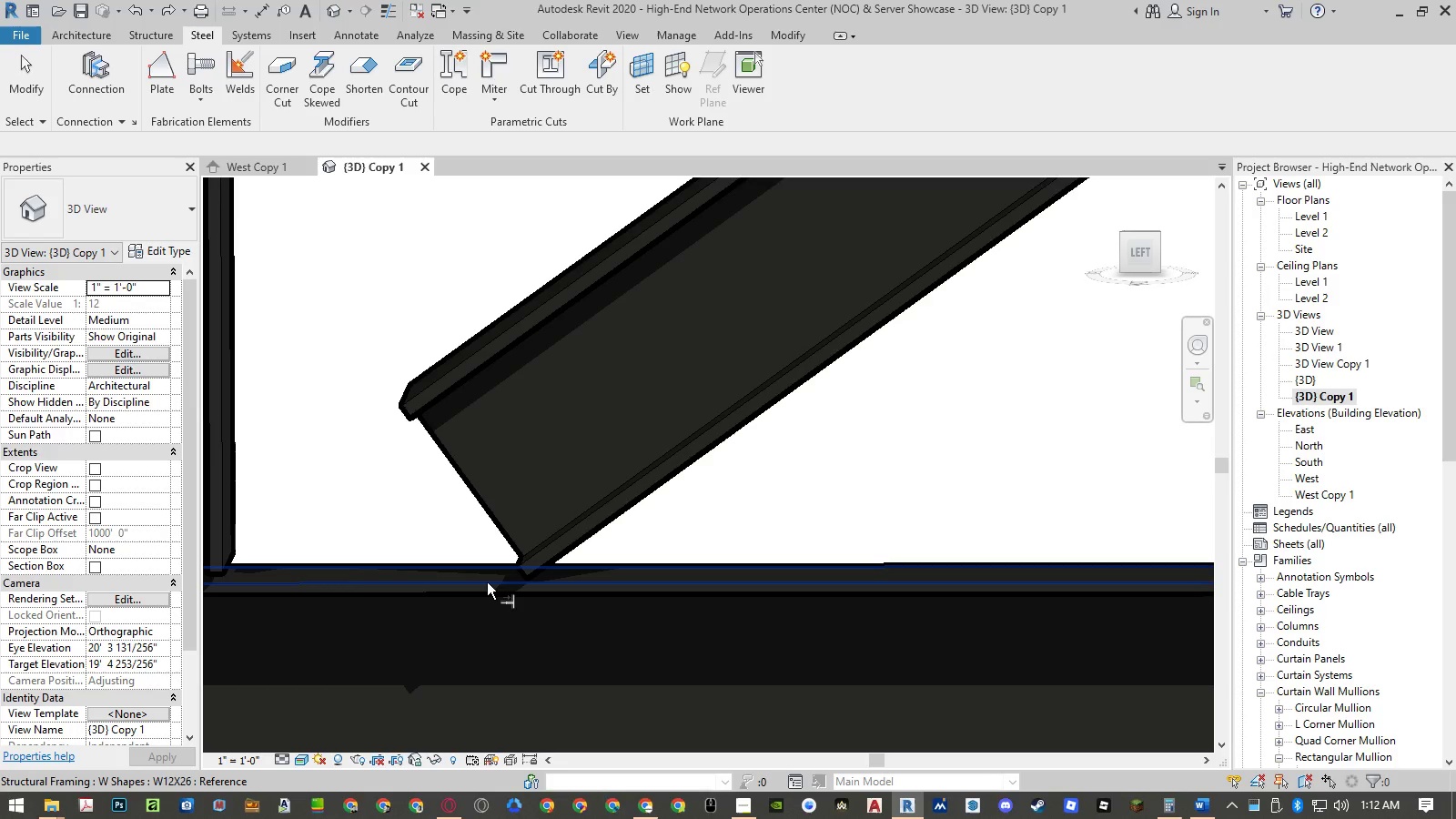 
left_click([487, 582])
 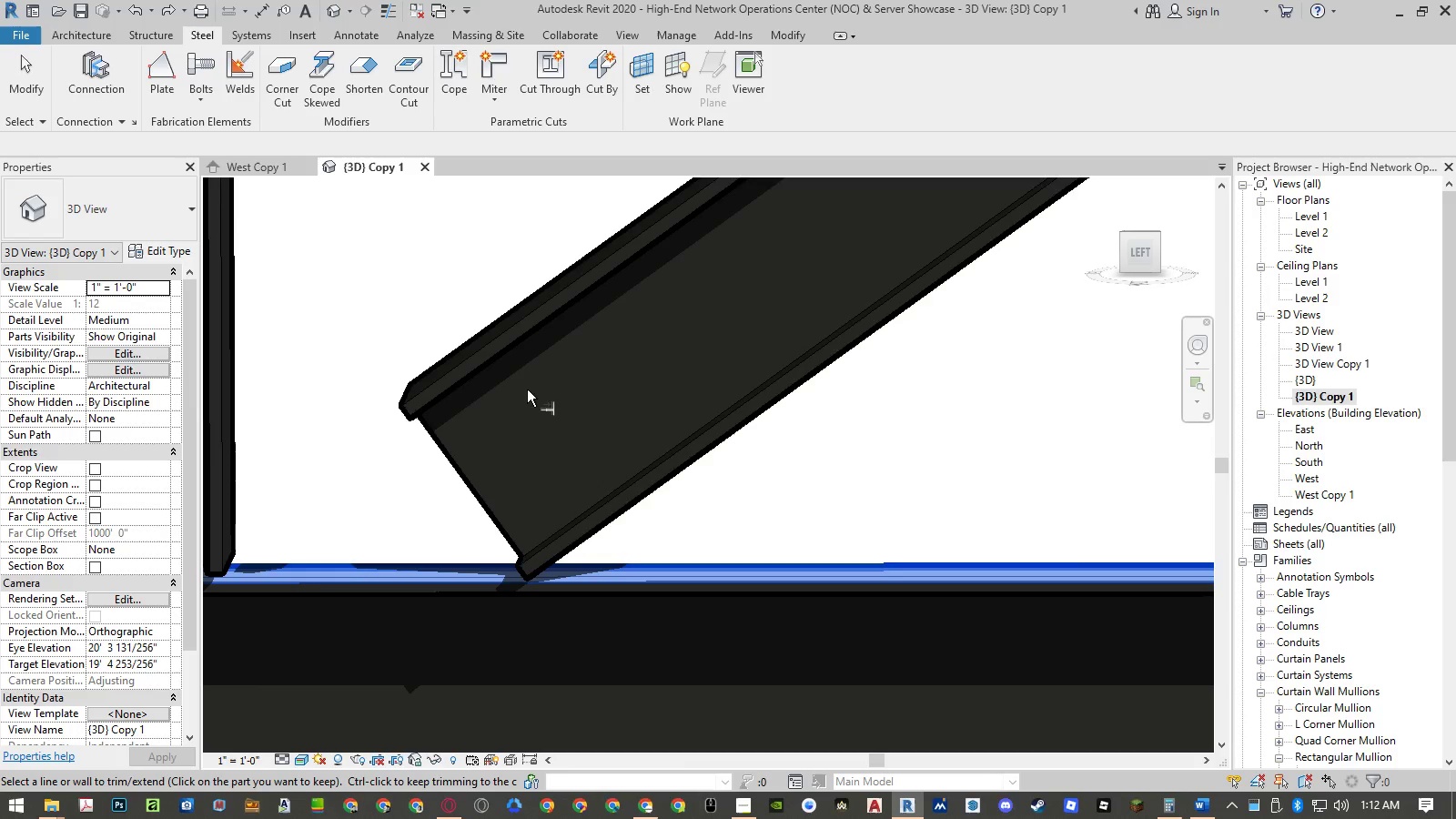 
scroll: coordinate [616, 414], scroll_direction: down, amount: 9.0
 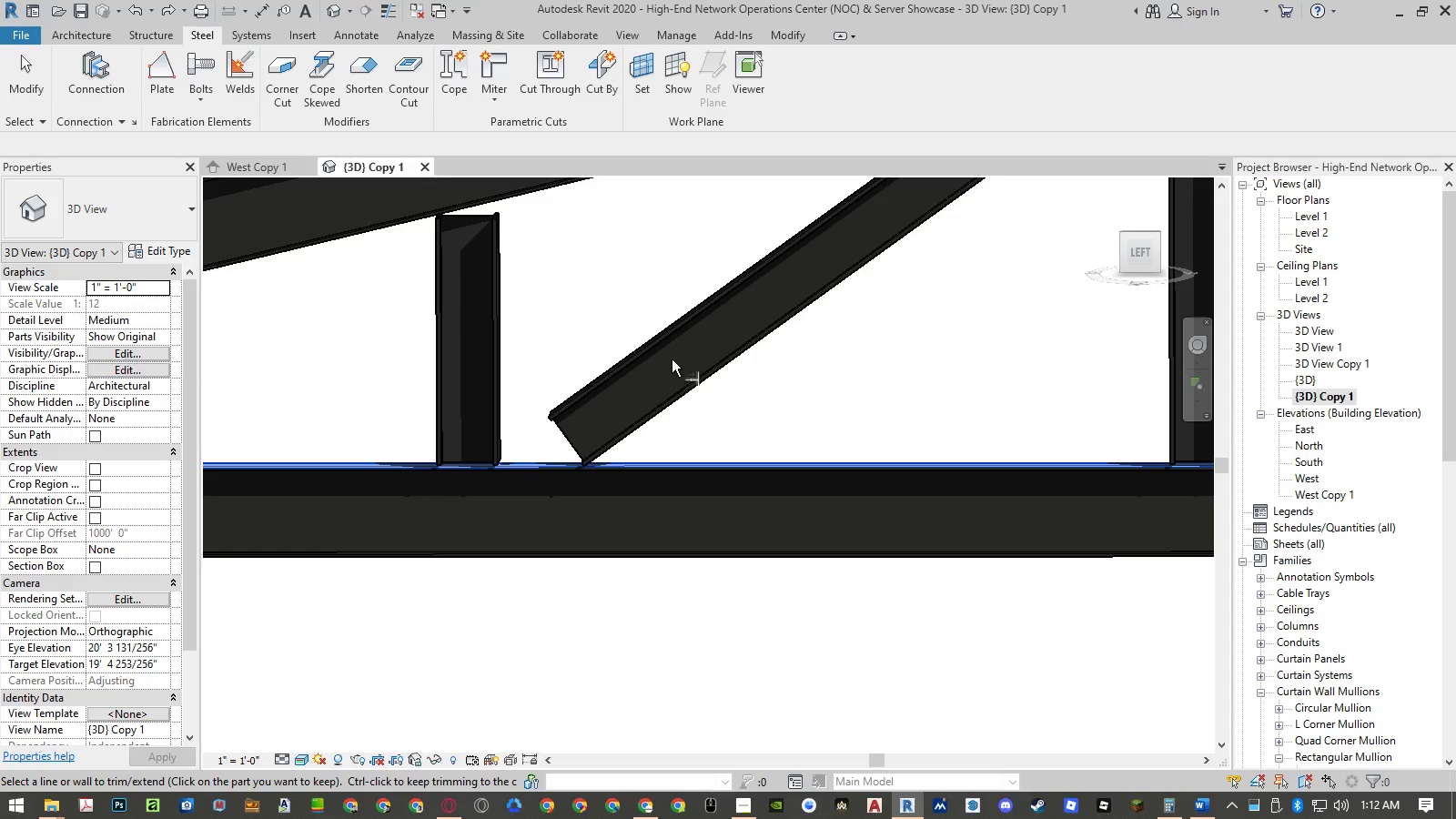 
key(Escape)
 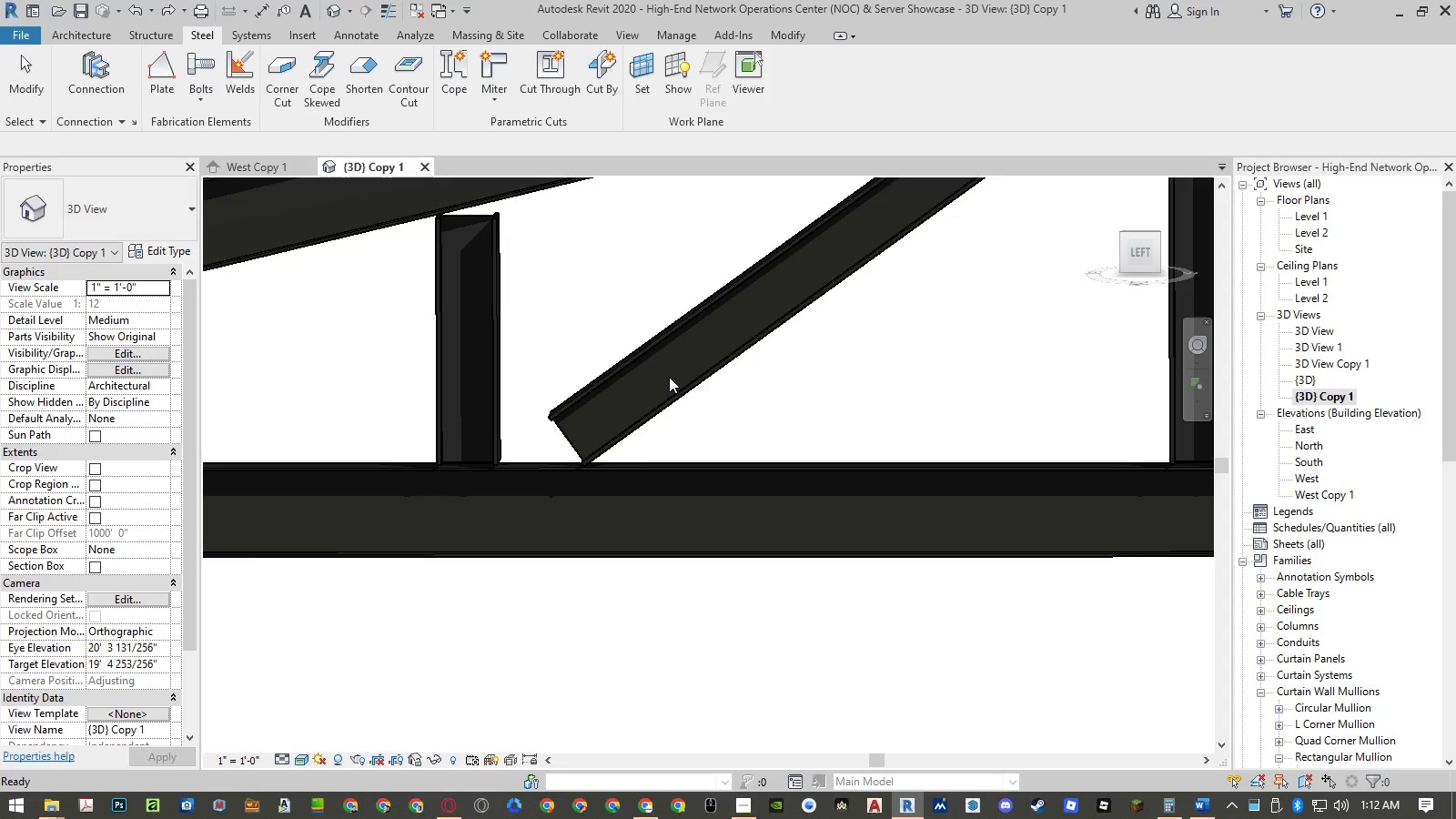 
key(Escape)
 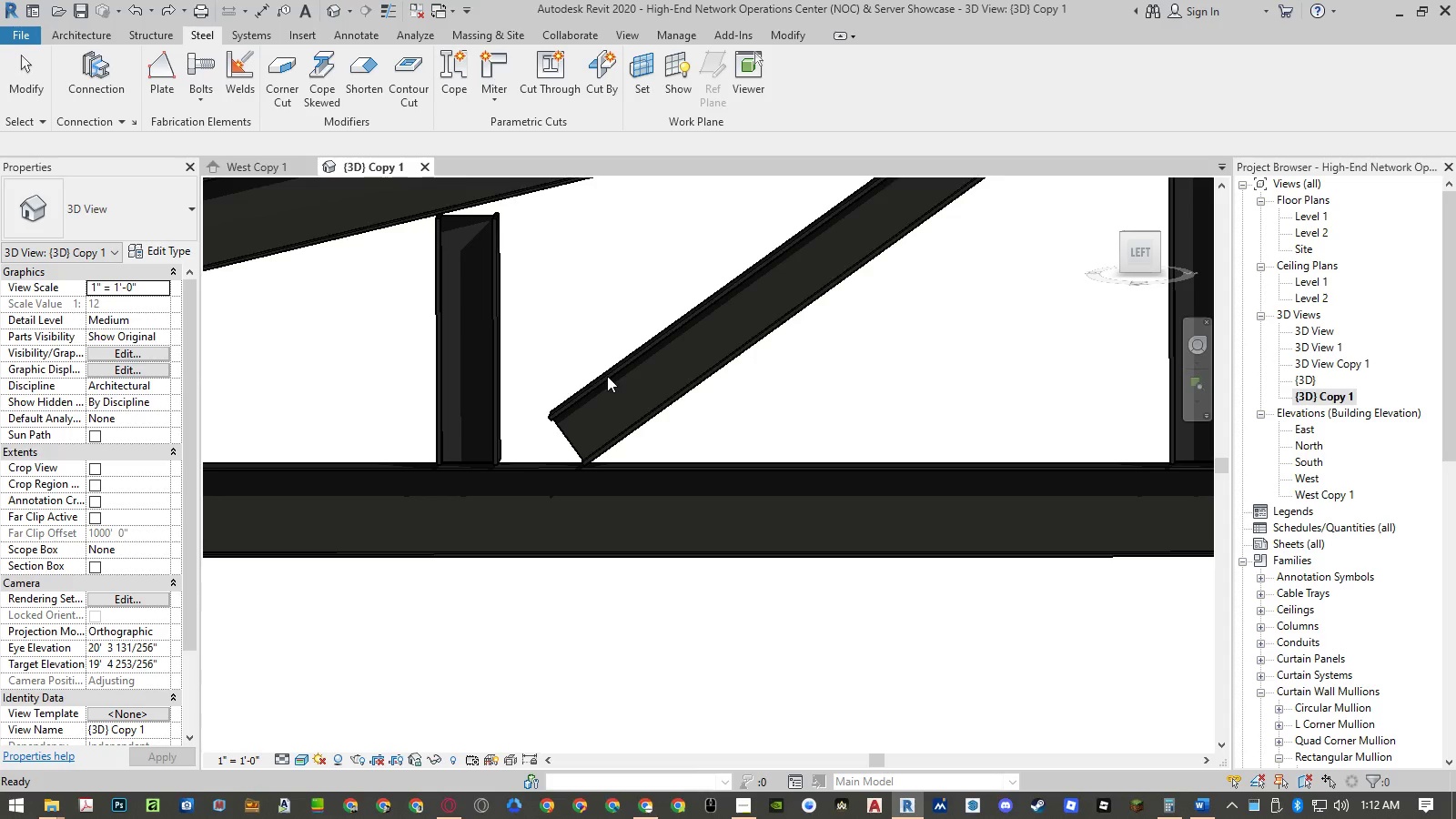 
left_click([607, 376])
 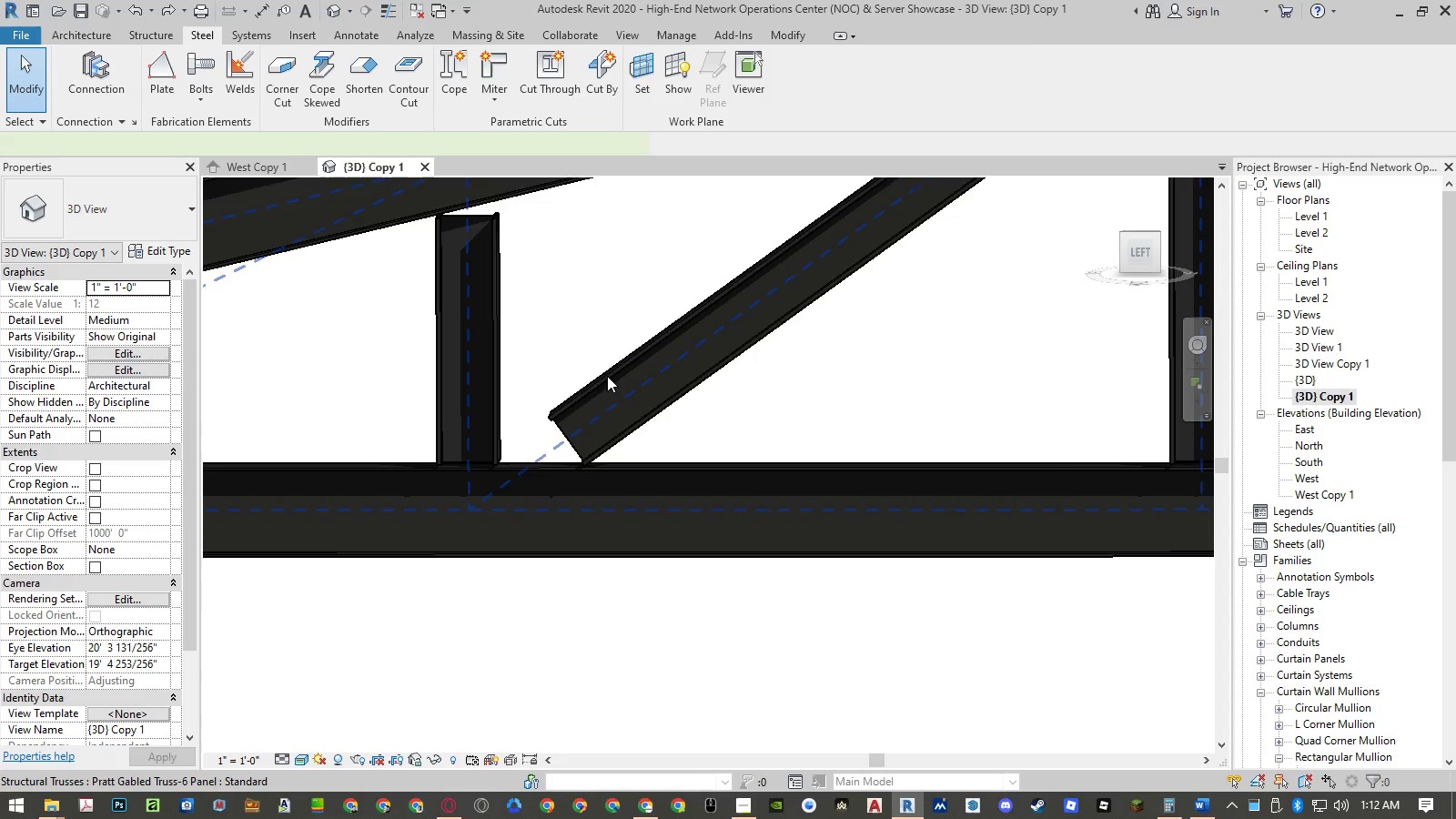 
scroll: coordinate [561, 513], scroll_direction: down, amount: 6.0
 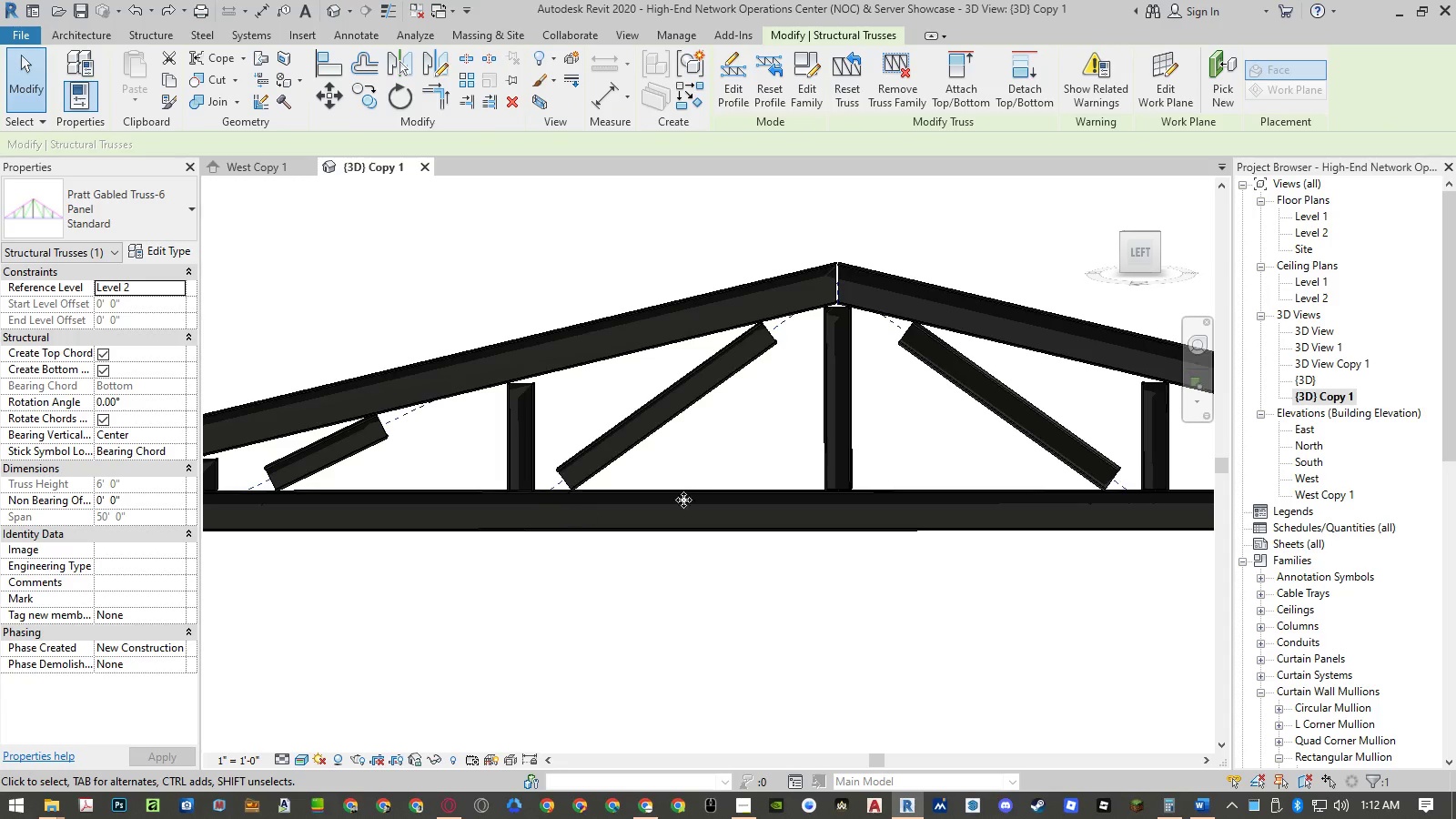 
scroll: coordinate [797, 487], scroll_direction: up, amount: 4.0
 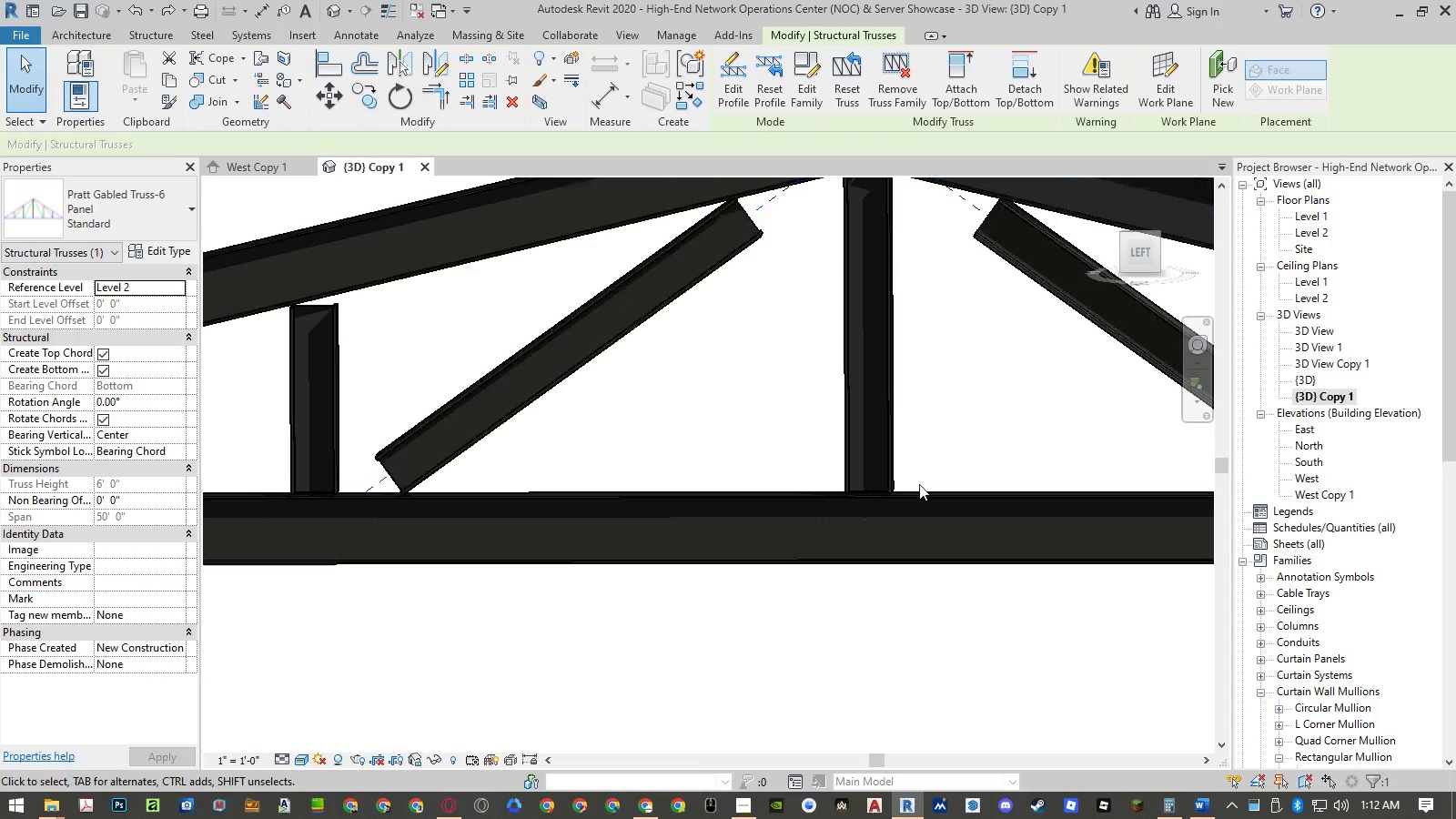 
hold_key(key=ControlLeft, duration=1.16)
 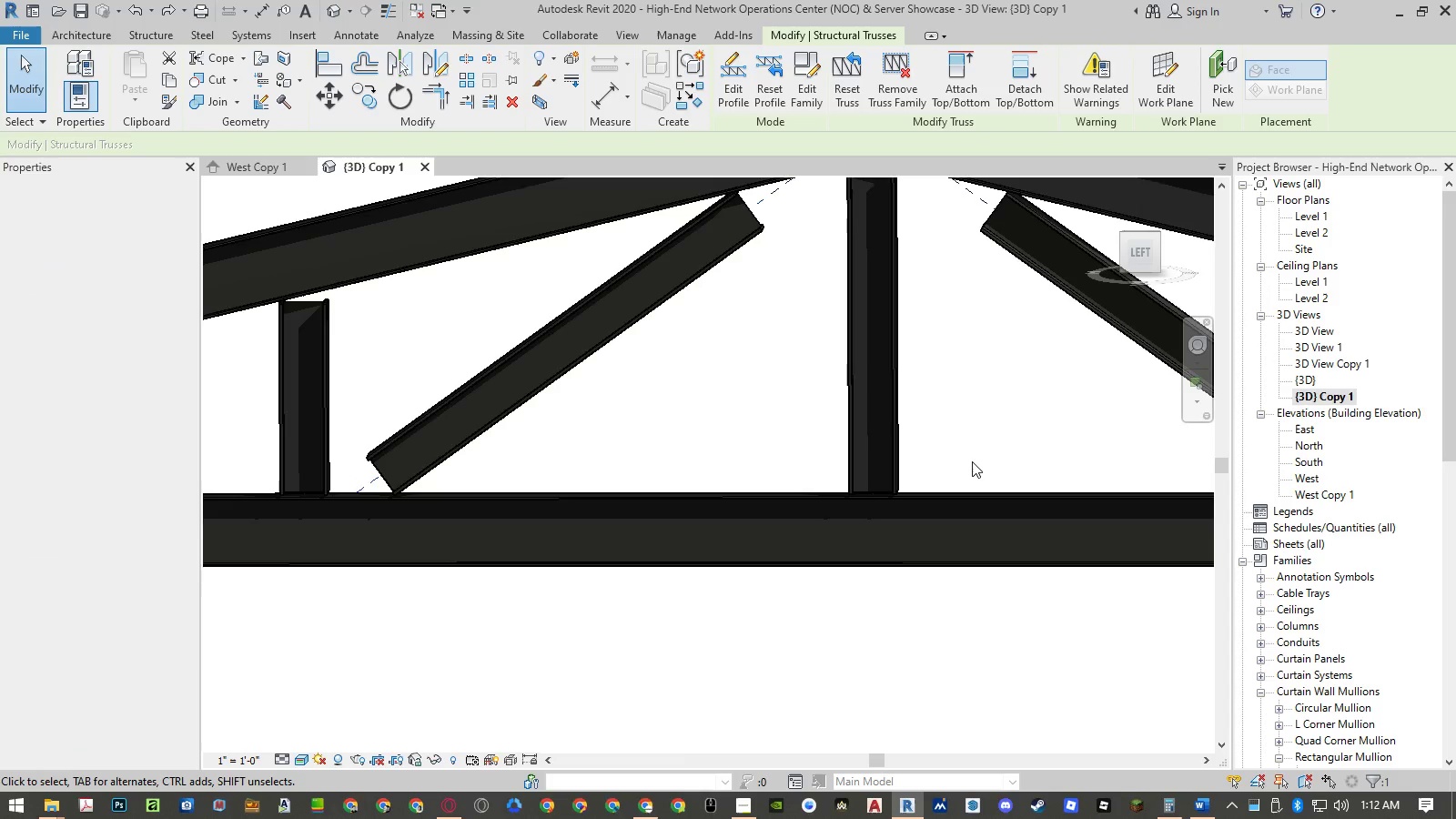 
hold_key(key=ShiftLeft, duration=1.14)
 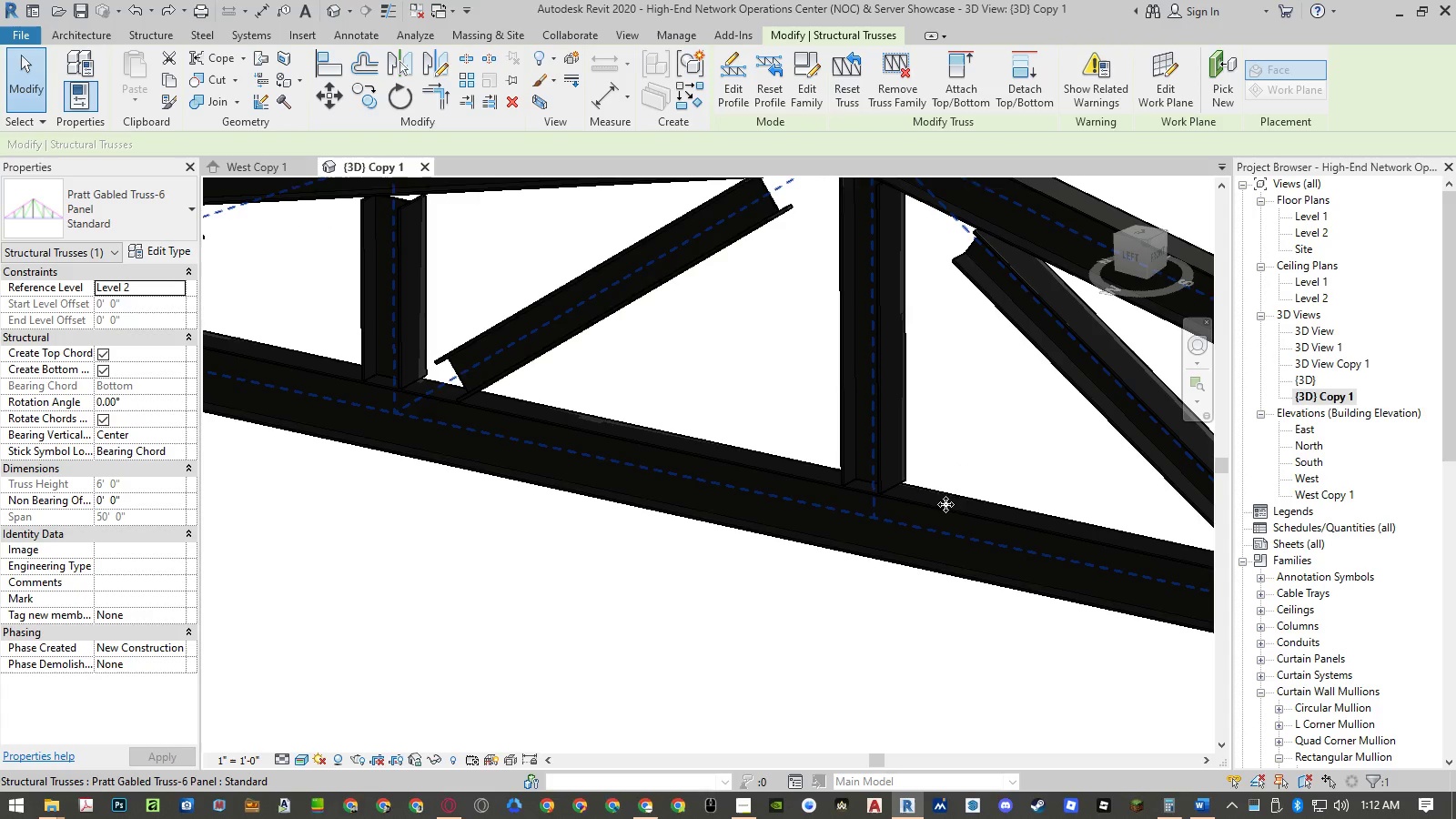 
scroll: coordinate [931, 495], scroll_direction: up, amount: 7.0
 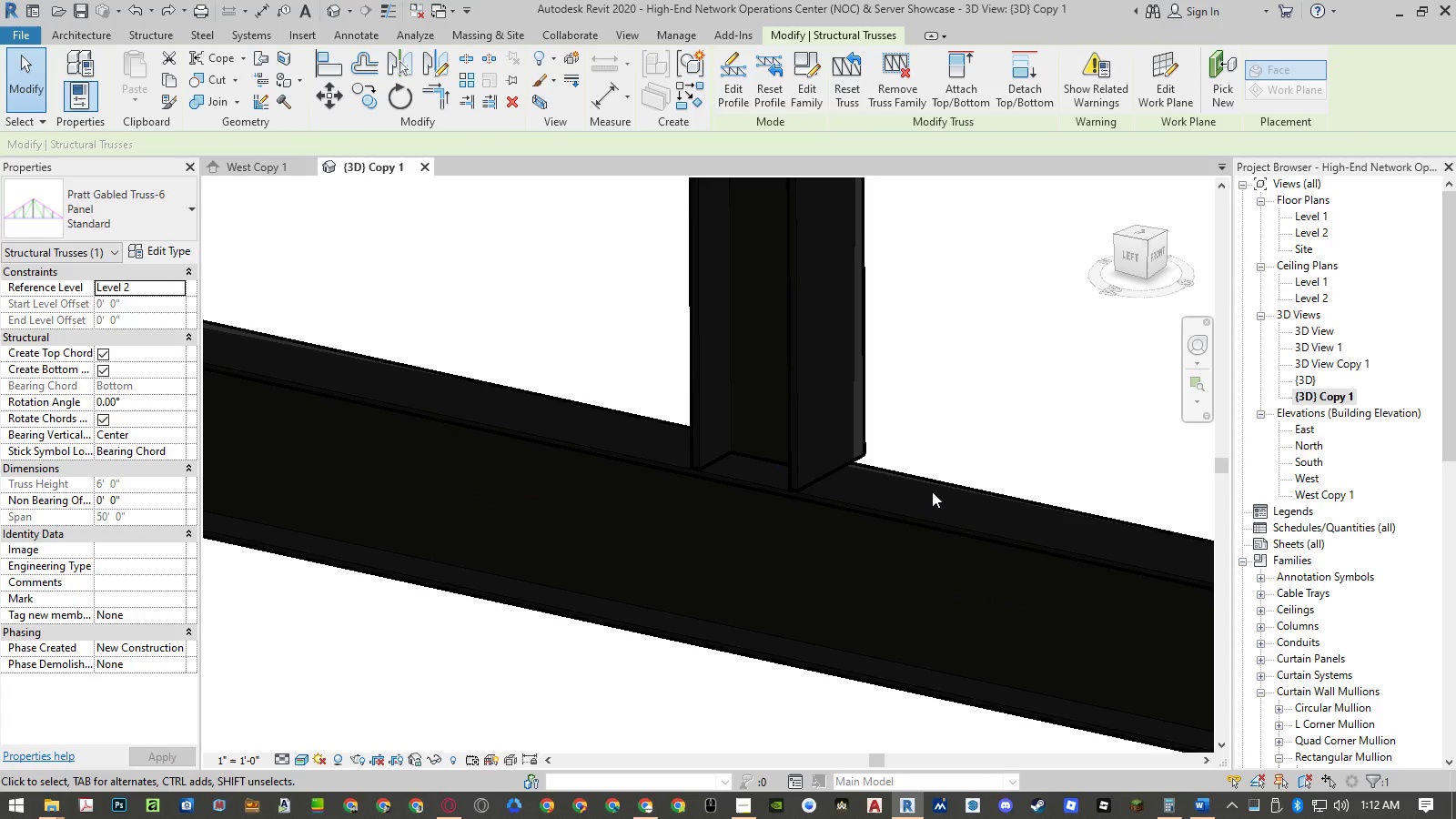 
hold_key(key=ShiftLeft, duration=1.41)
 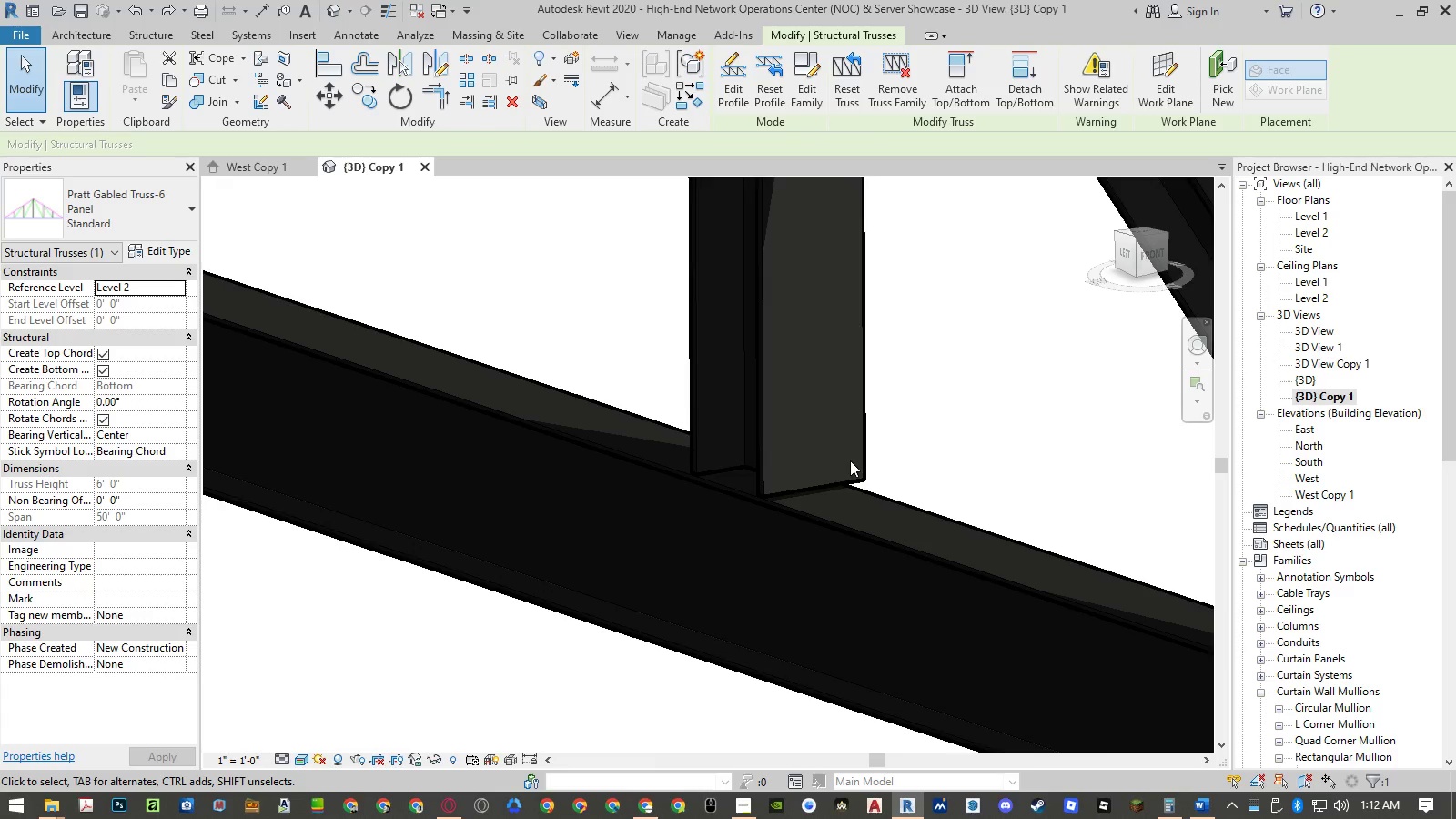 
scroll: coordinate [850, 460], scroll_direction: down, amount: 13.0
 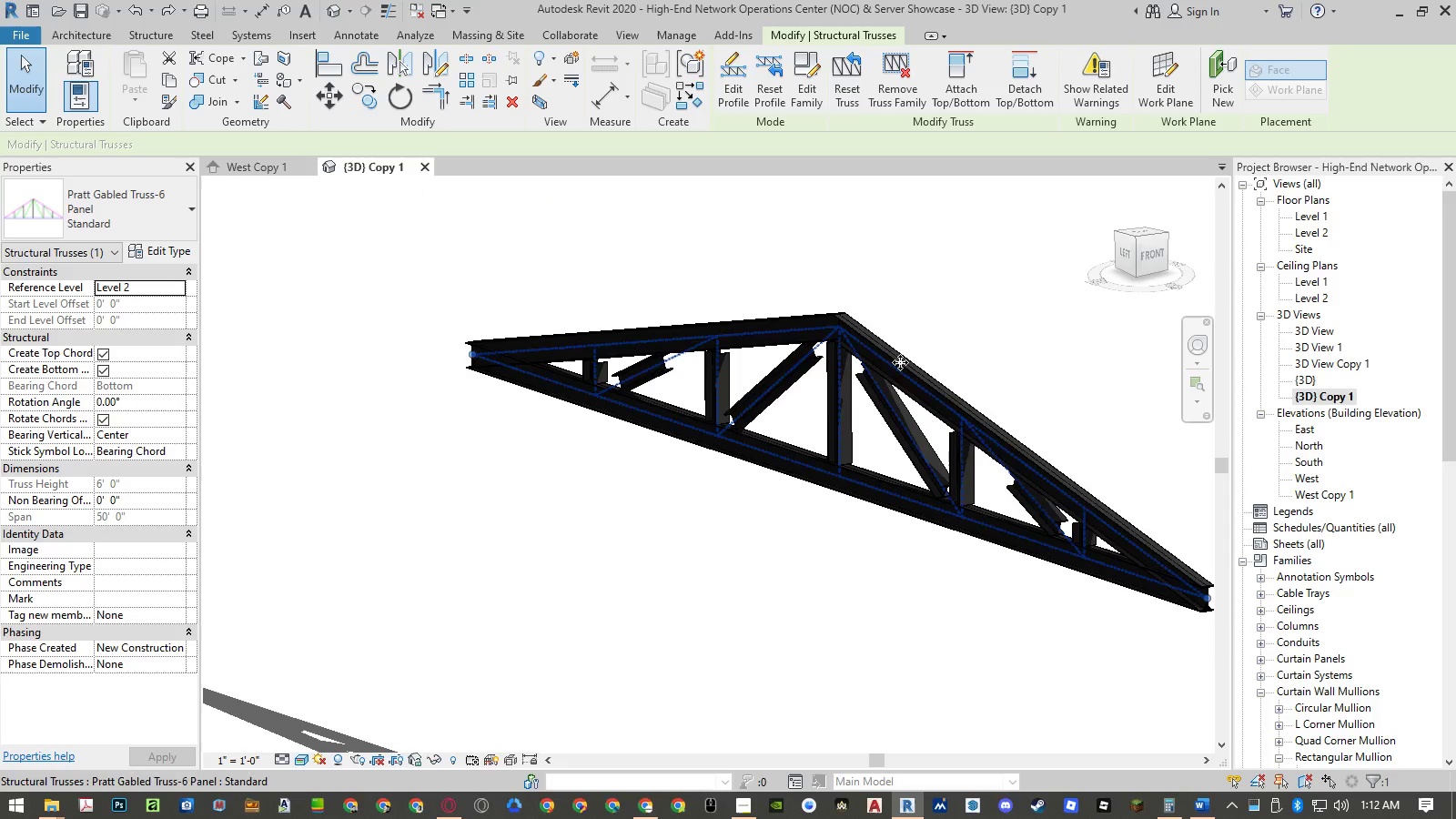 
left_click_drag(start_coordinate=[981, 280], to_coordinate=[733, 498])
 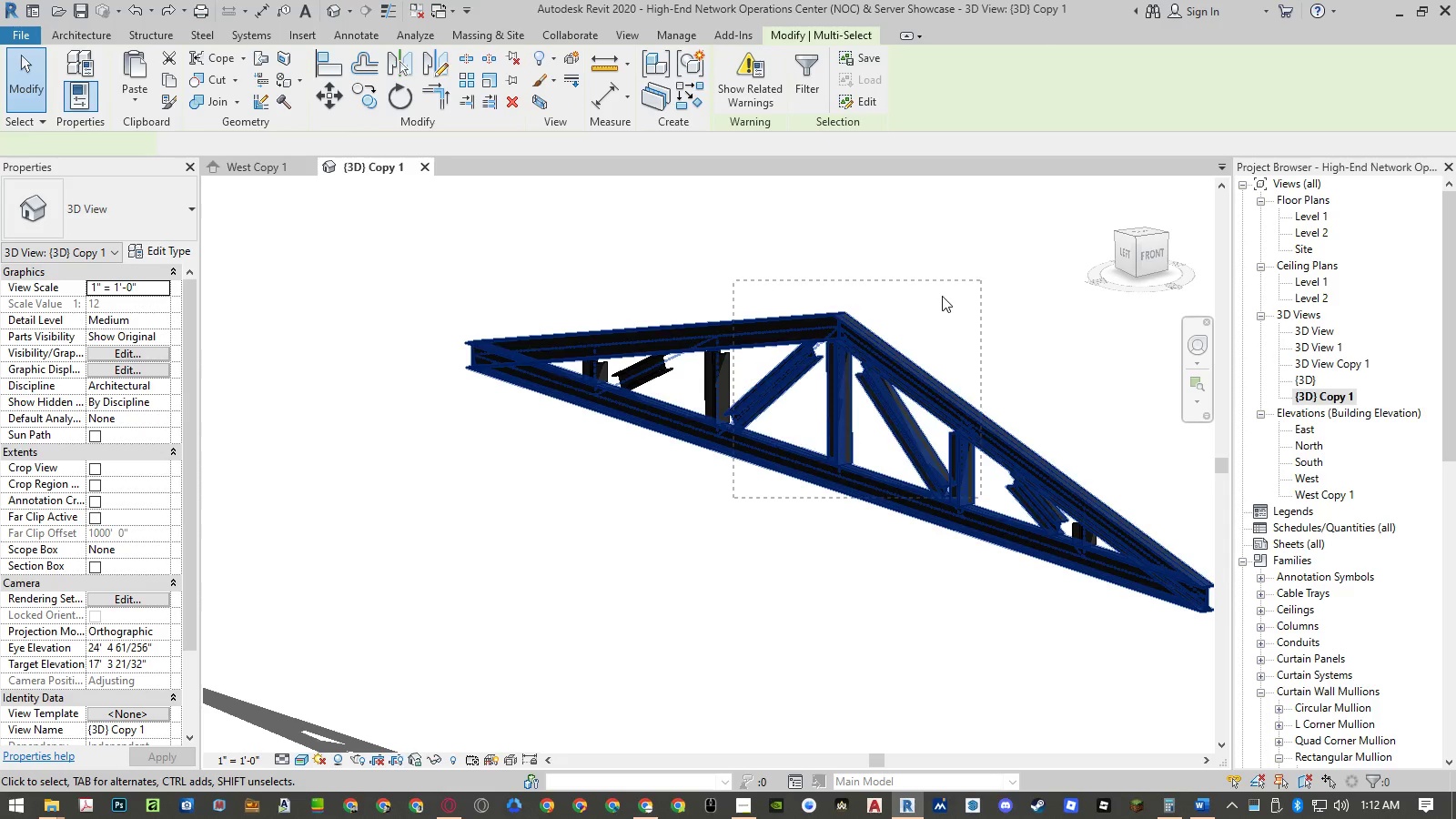 
left_click([943, 293])
 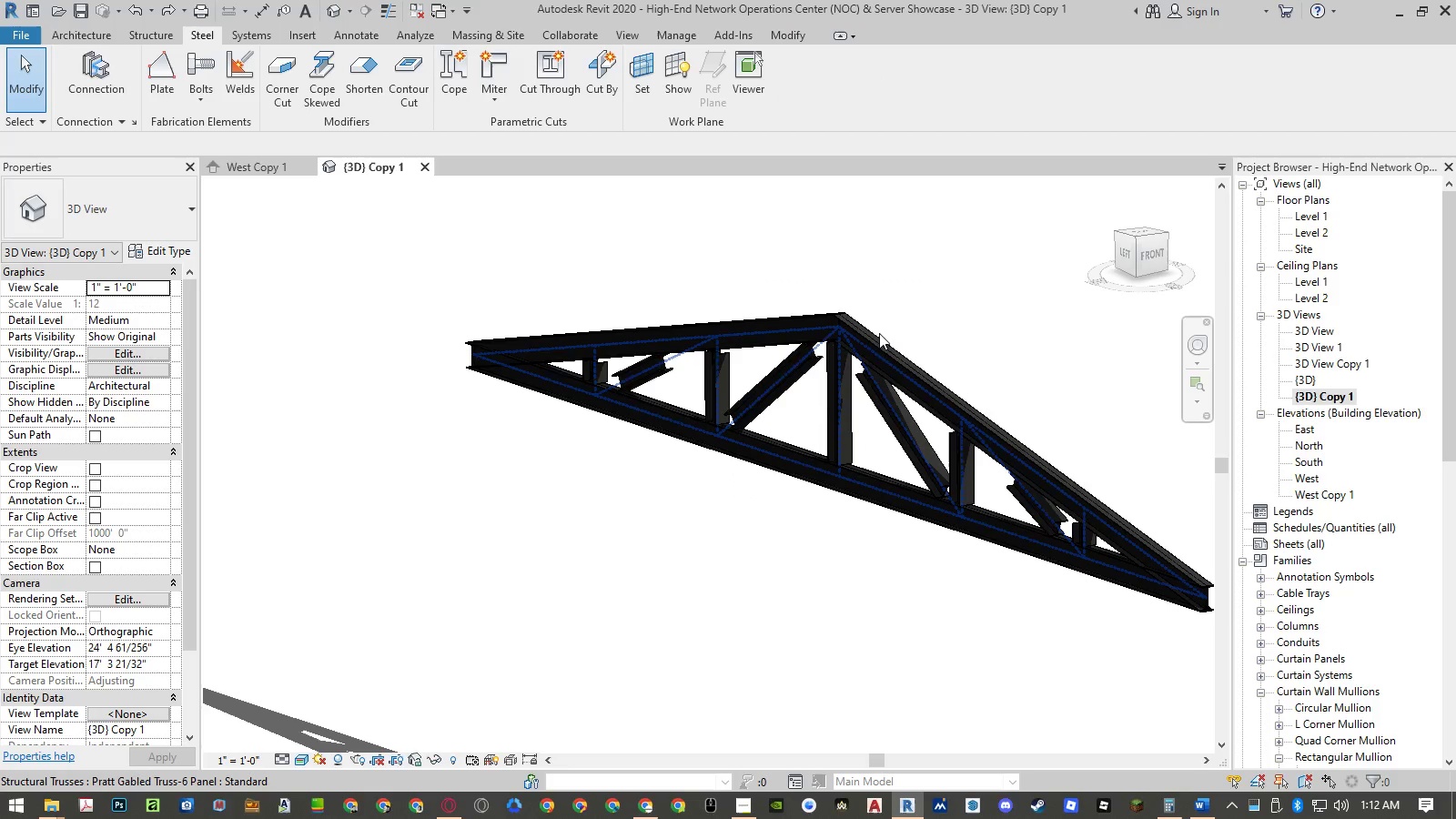 
left_click([874, 334])
 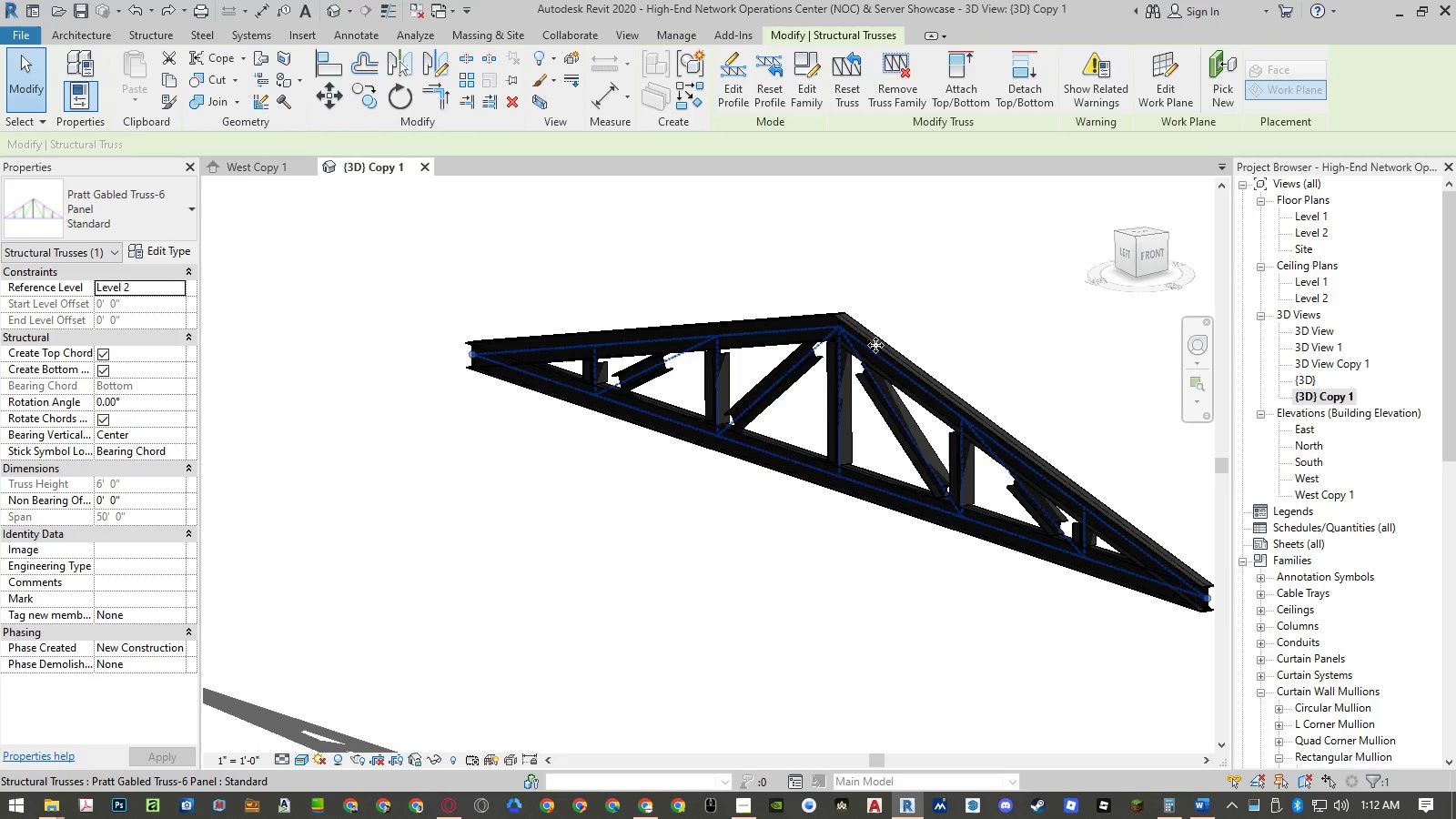 
left_click([977, 348])
 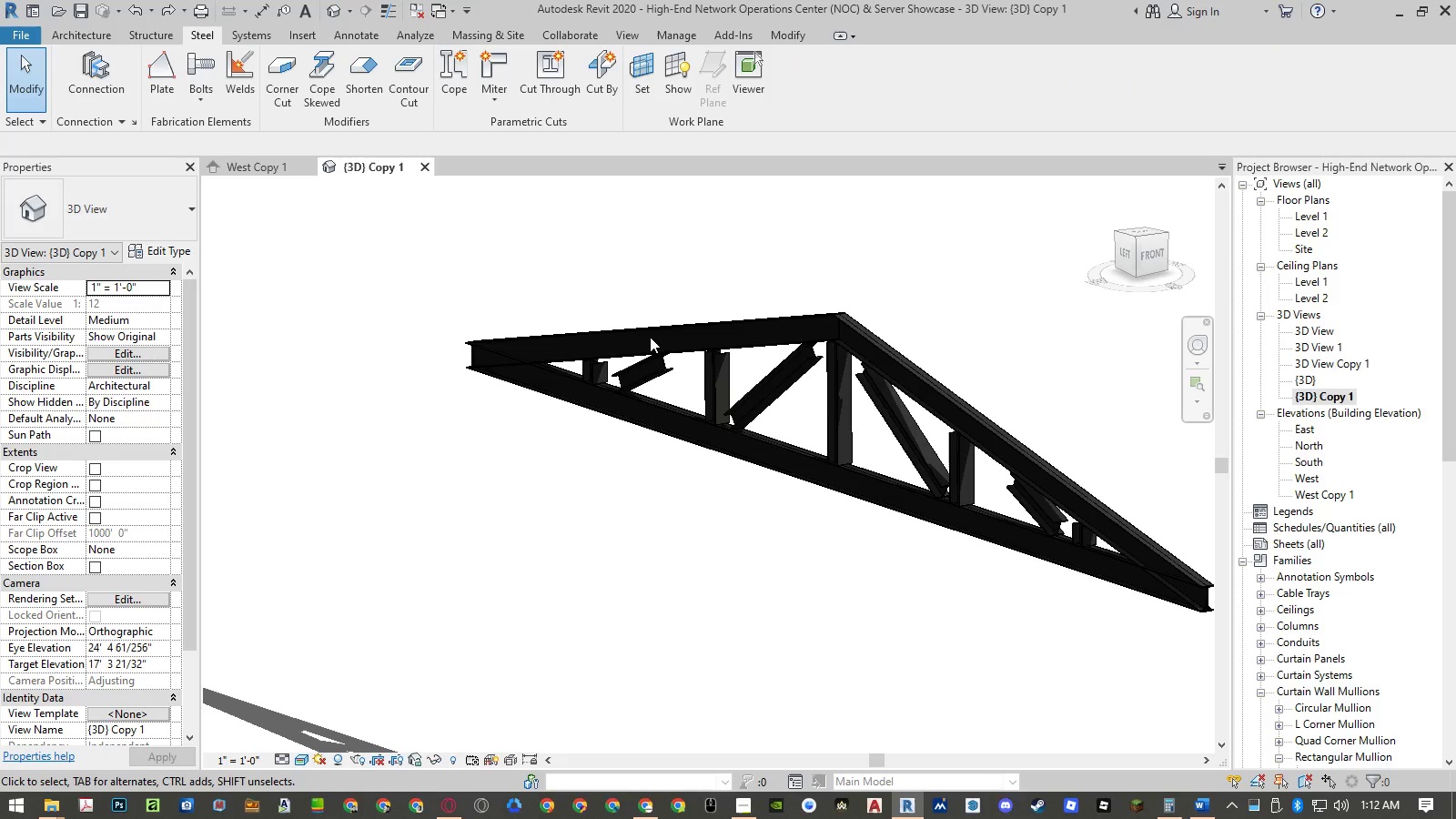 
left_click([570, 355])
 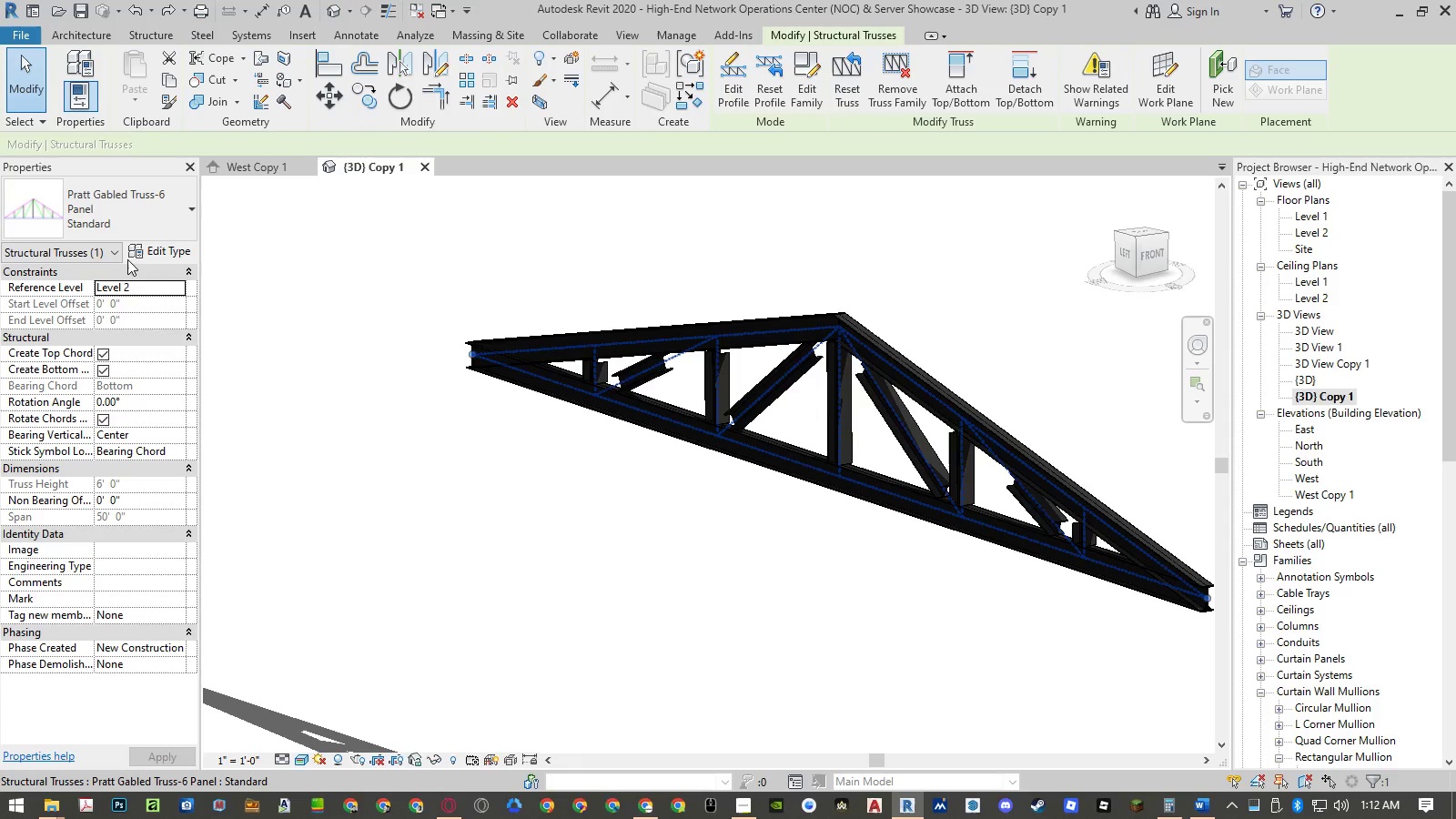 
left_click([147, 254])
 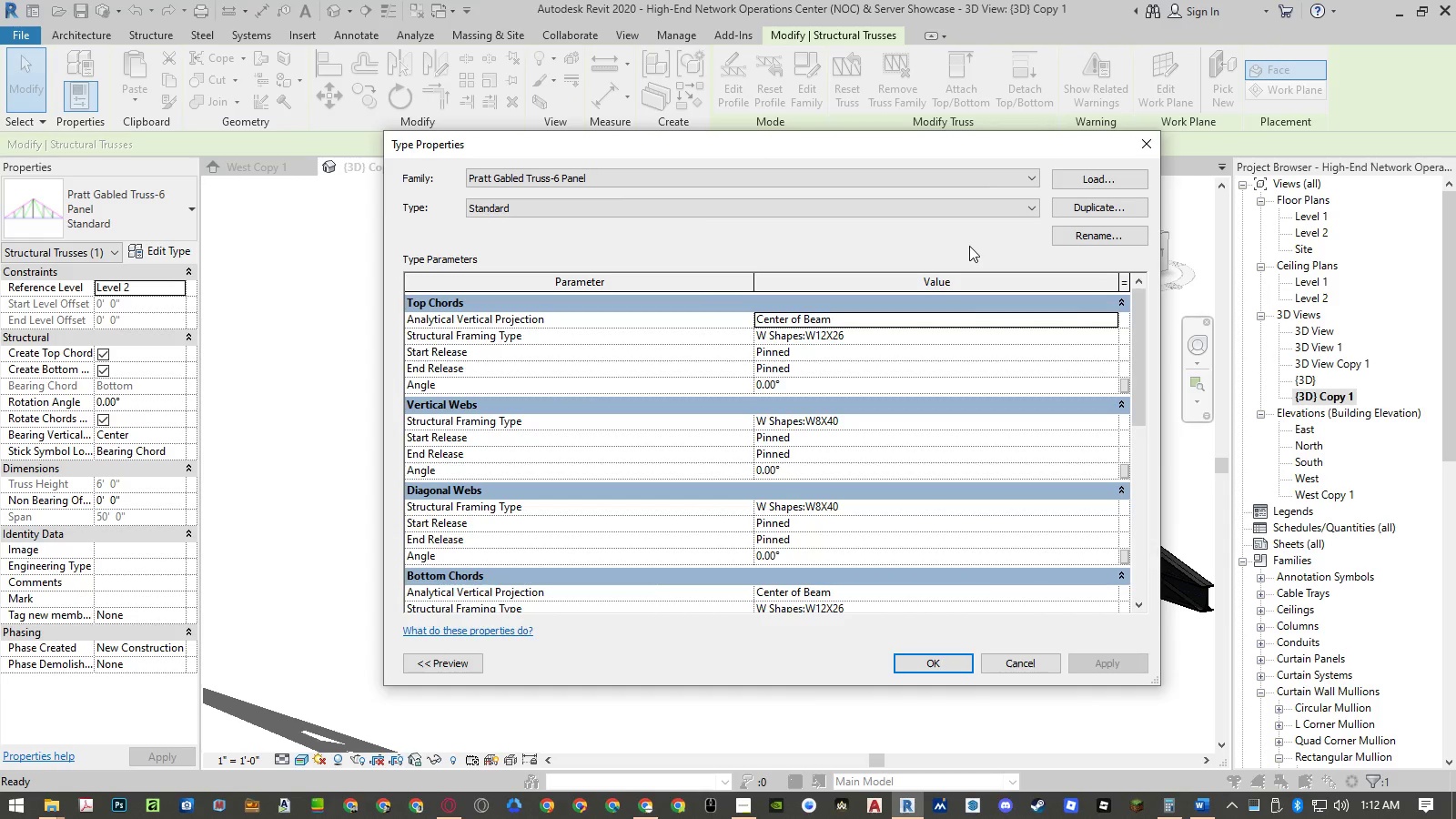 
left_click_drag(start_coordinate=[891, 154], to_coordinate=[513, 139])
 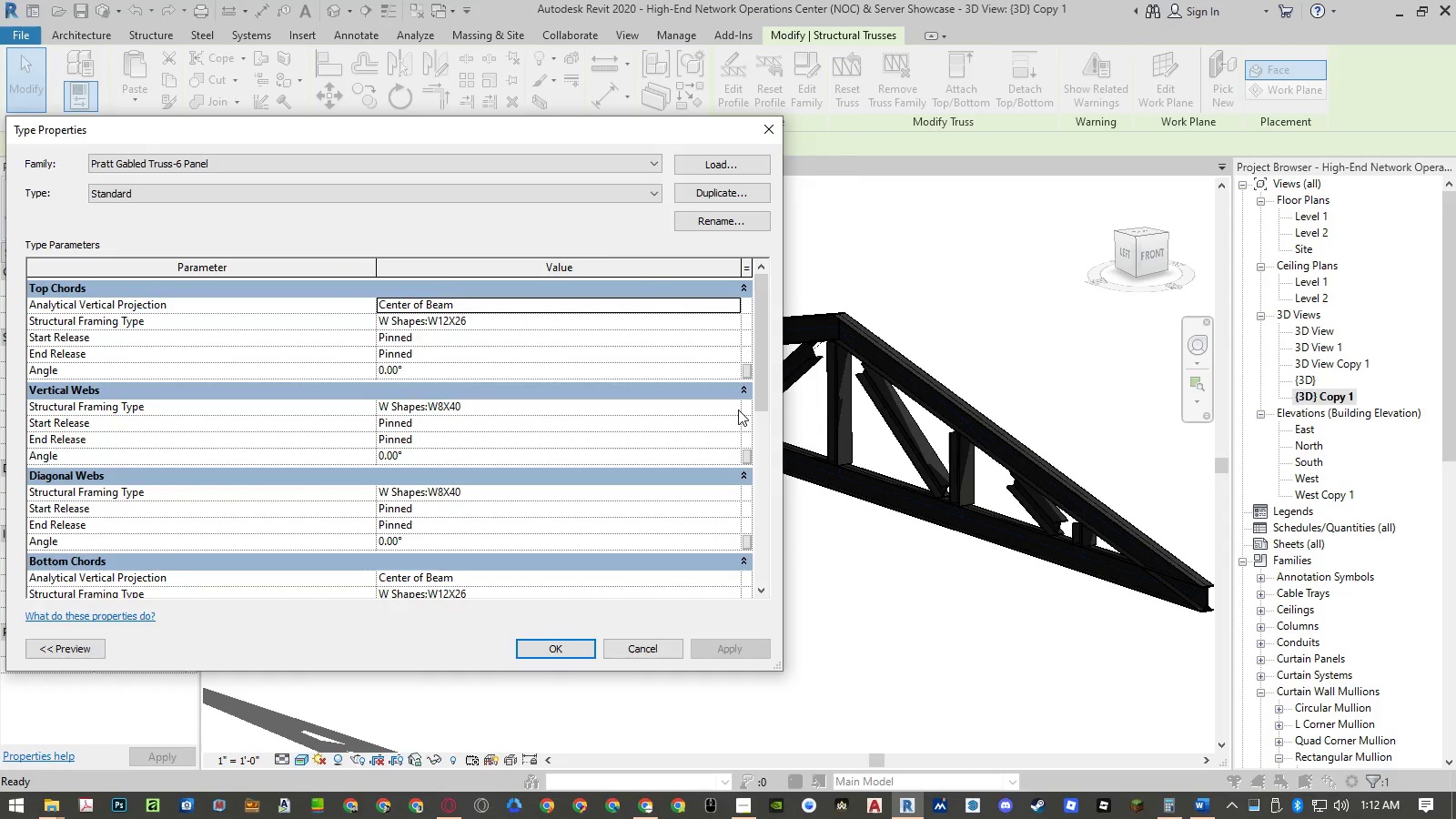 
left_click([736, 409])
 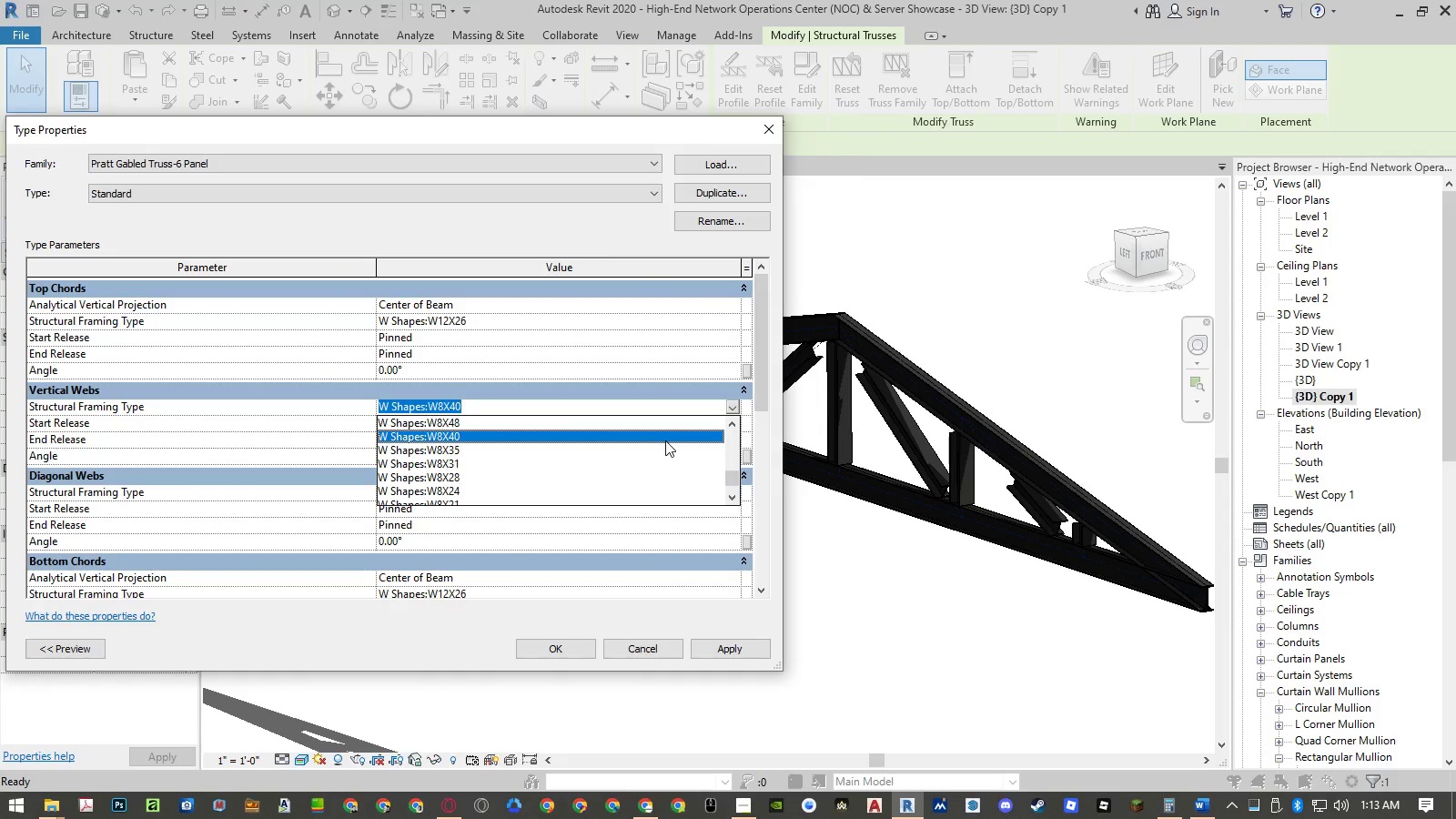 
scroll: coordinate [660, 450], scroll_direction: down, amount: 1.0
 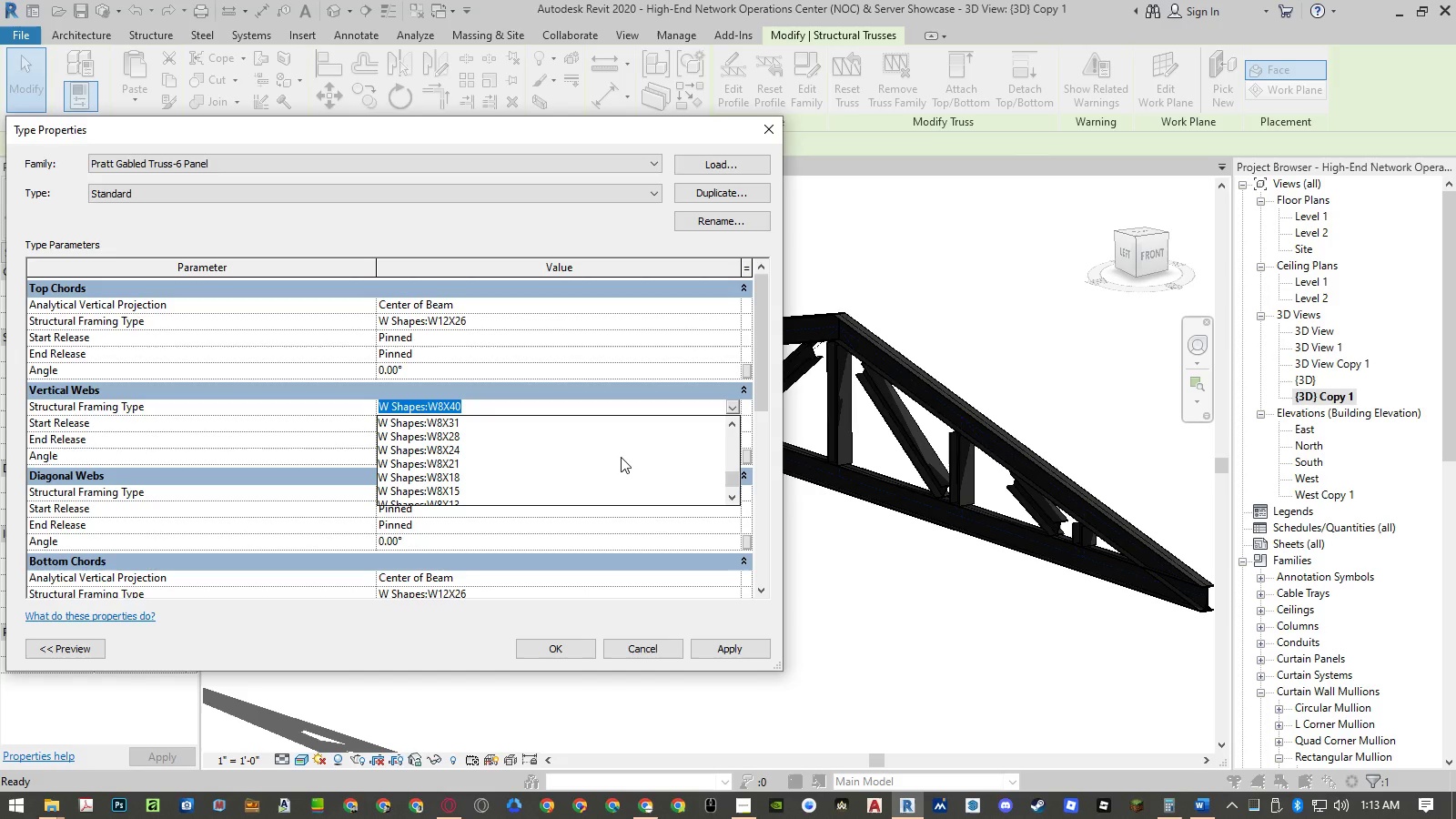 
left_click([617, 463])
 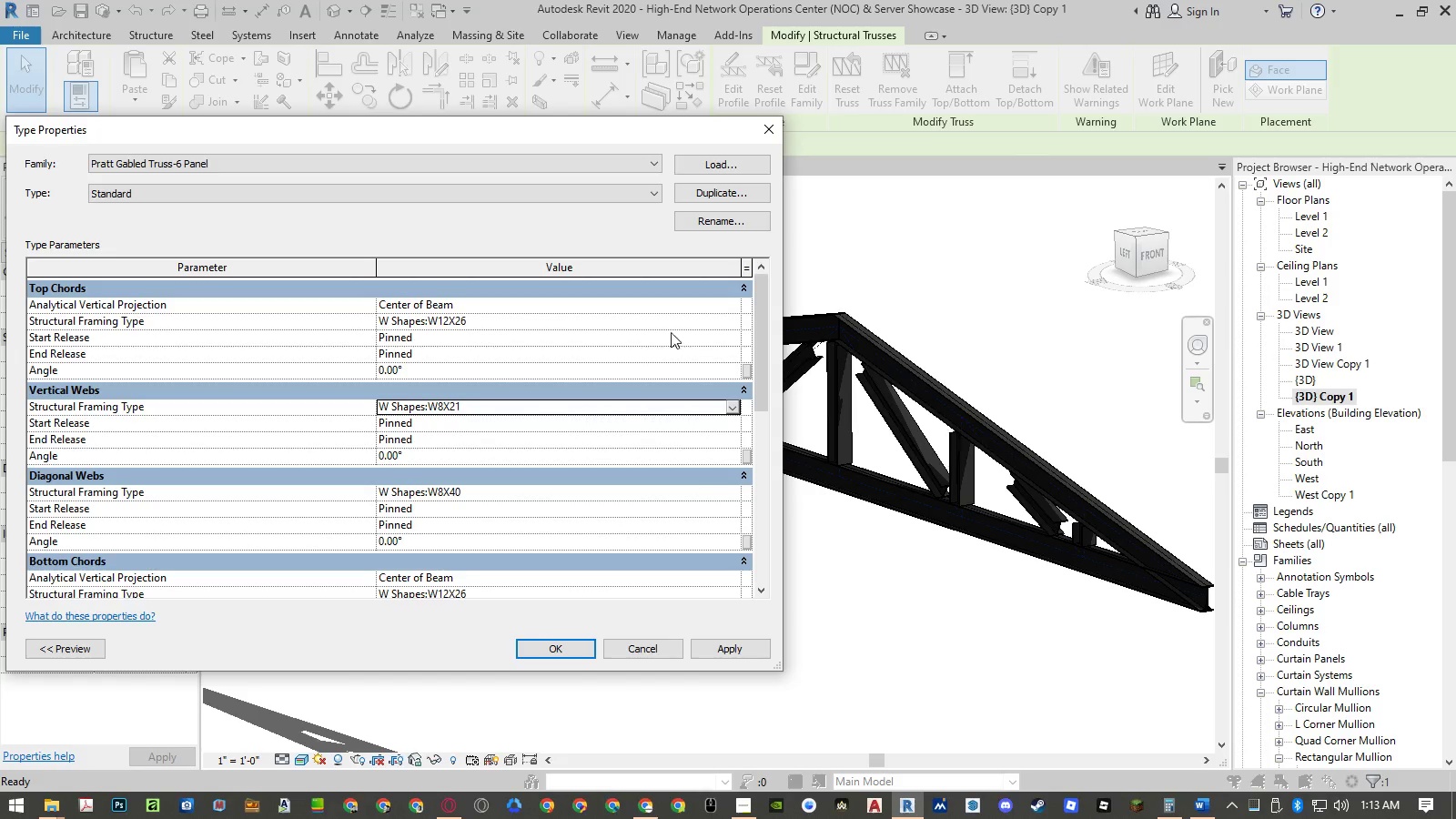 
left_click([733, 318])
 